 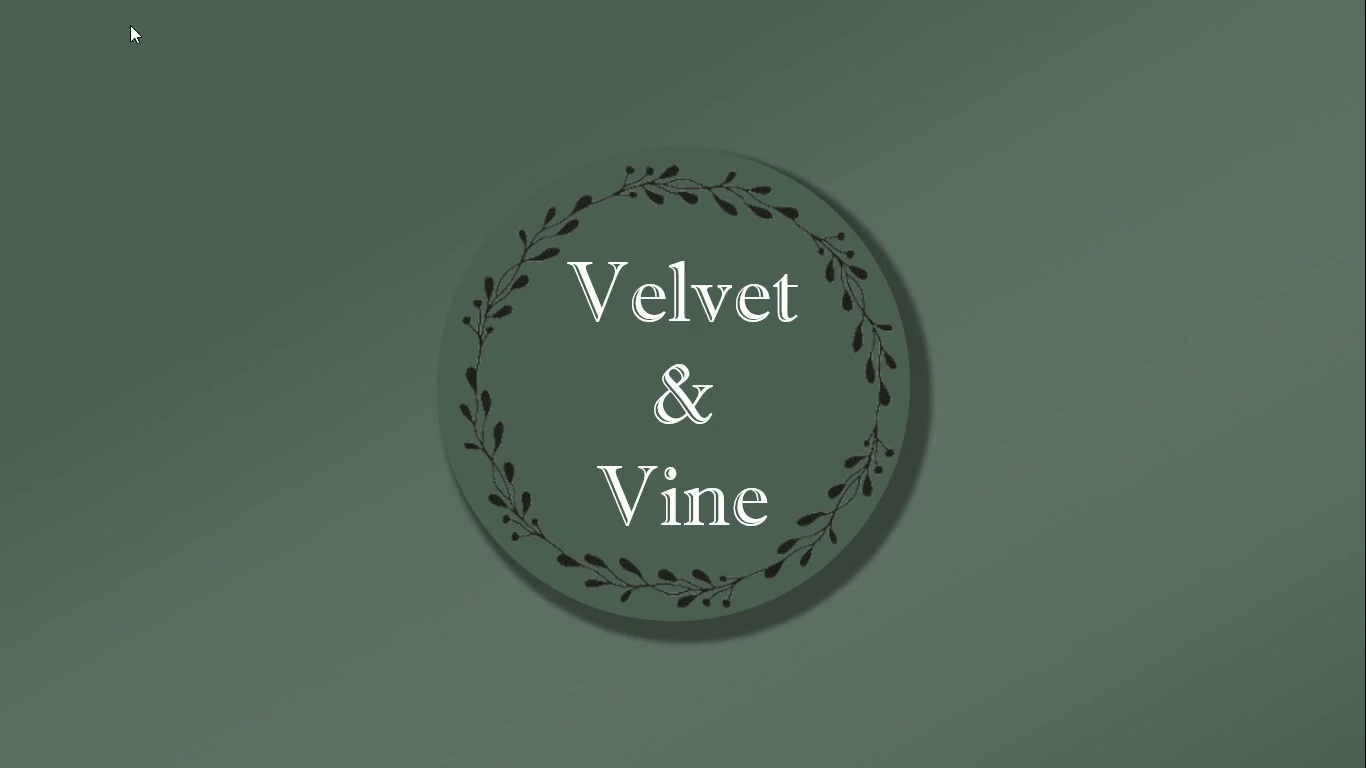 
key(Space)
 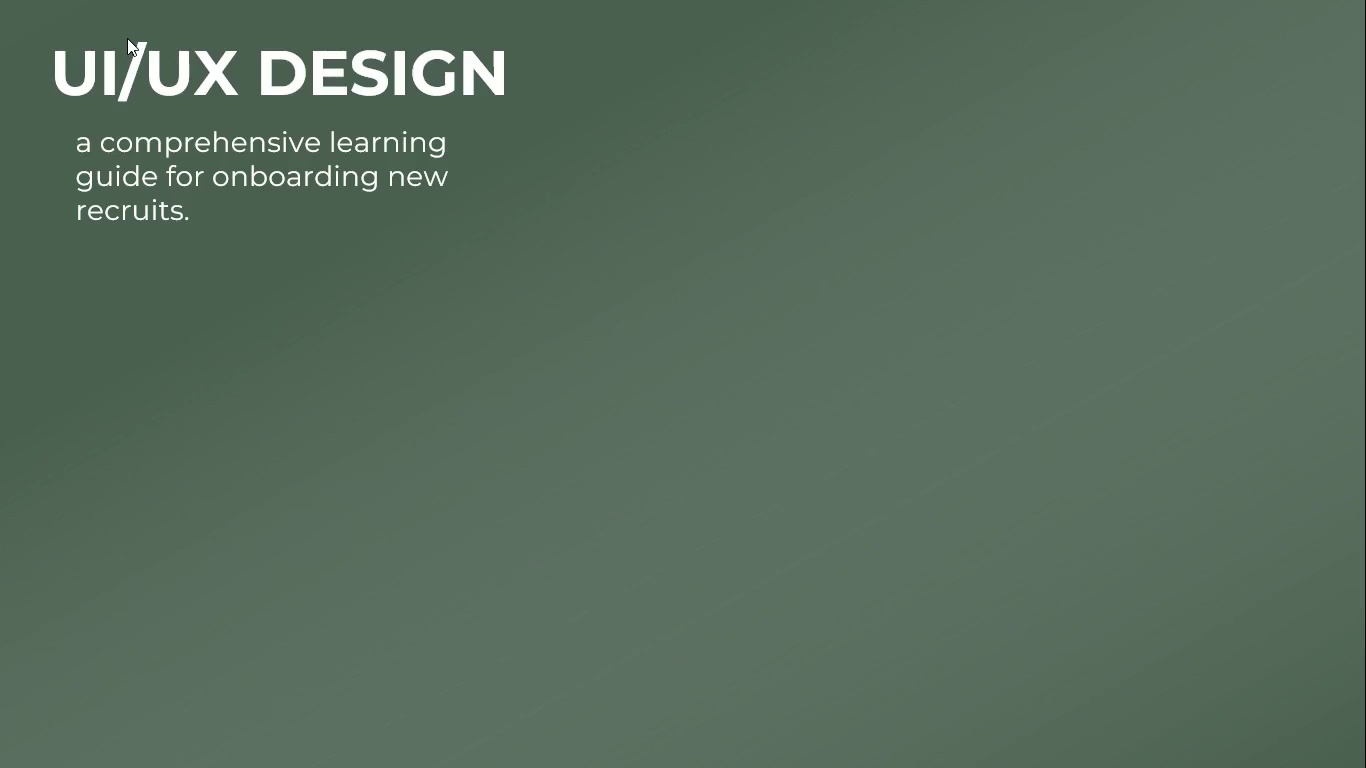 
key(Space)
 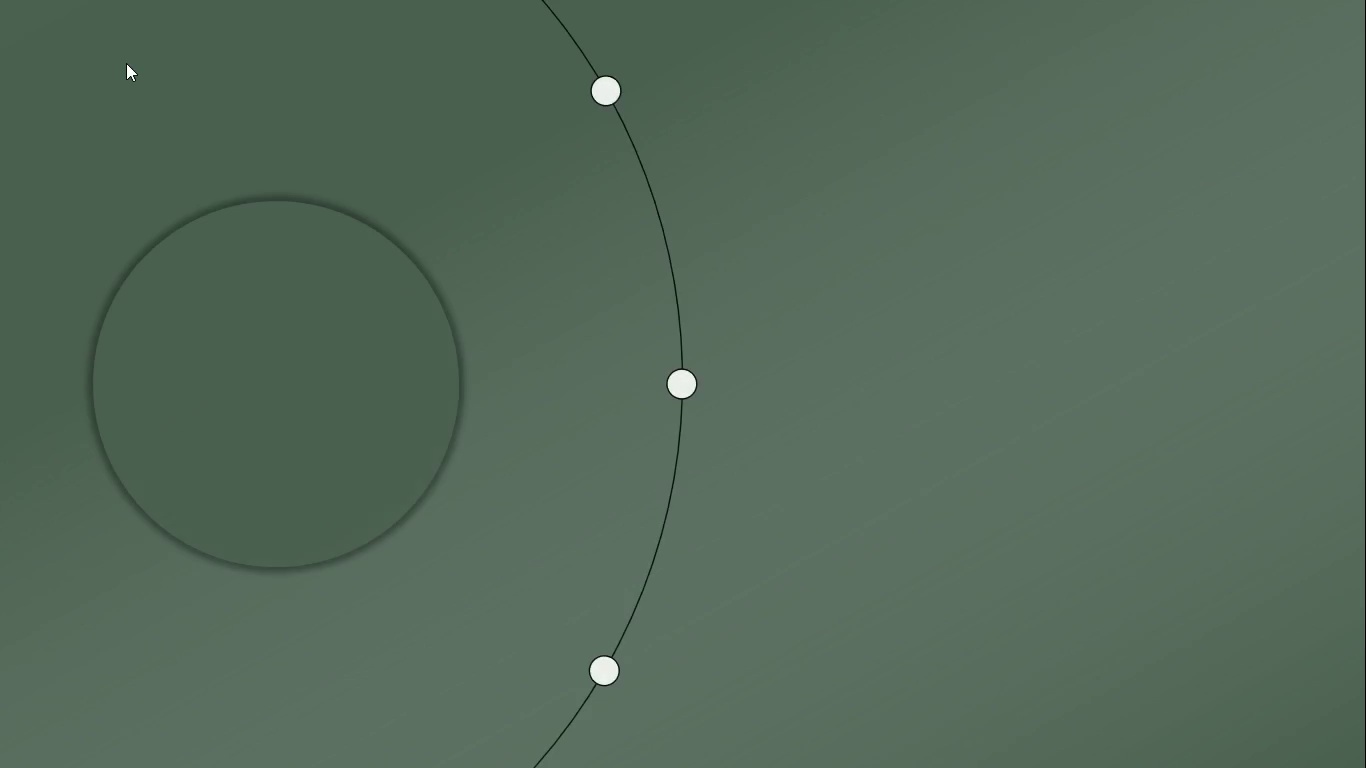 
key(Escape)
 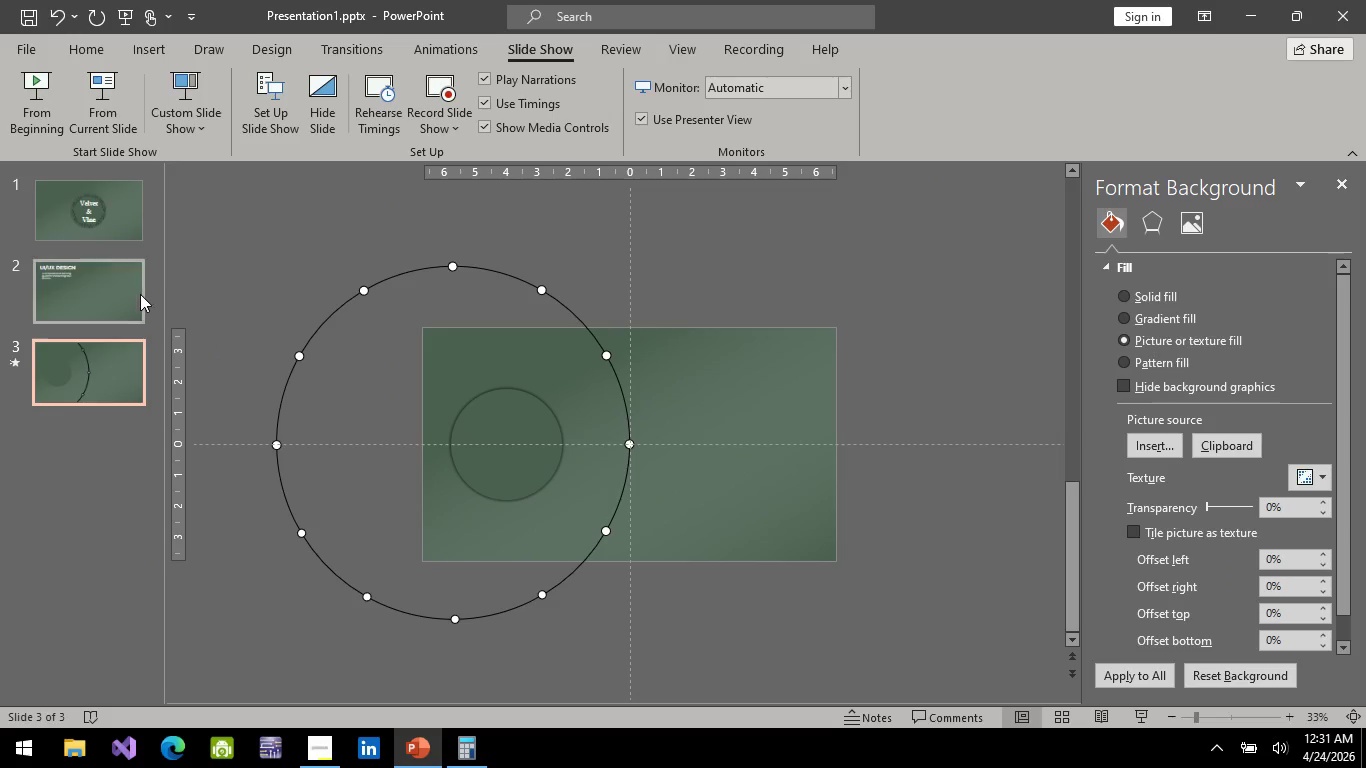 
left_click([138, 294])
 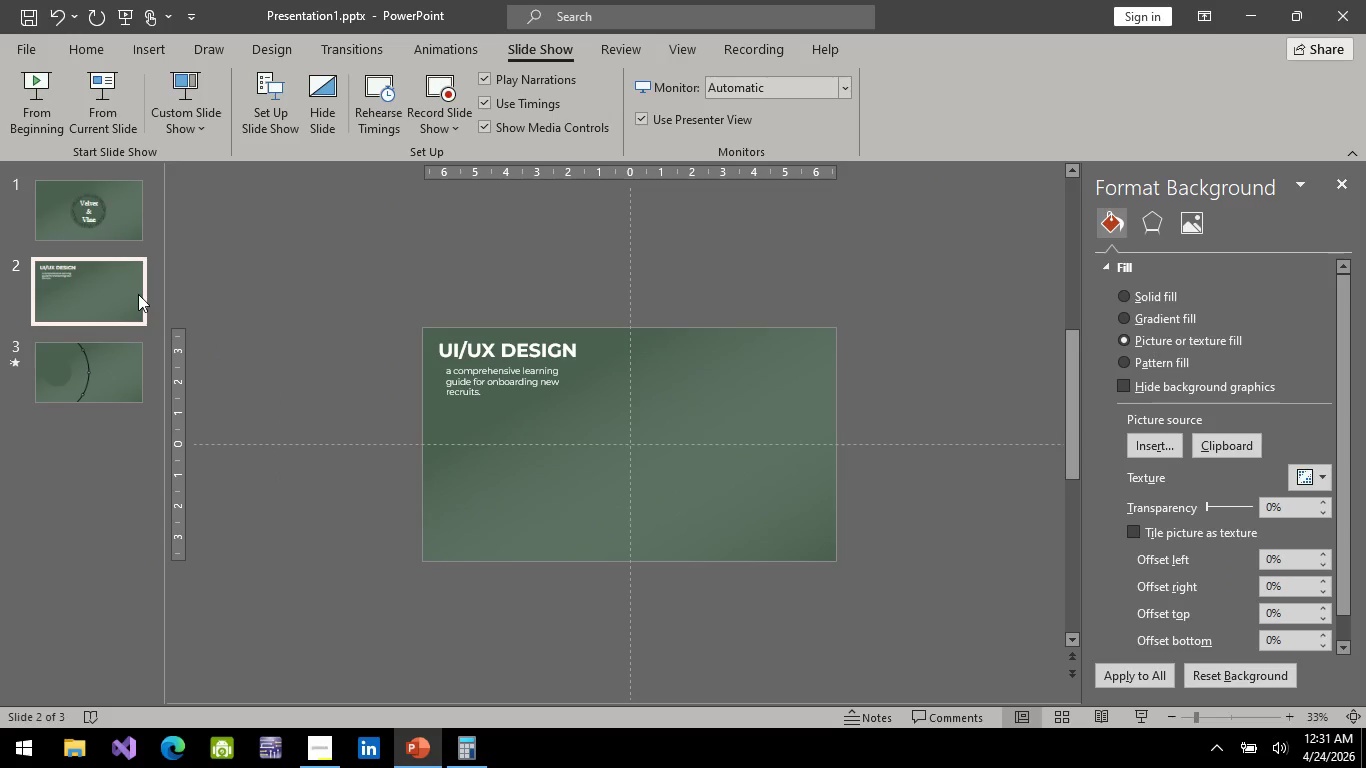 
key(Escape)
 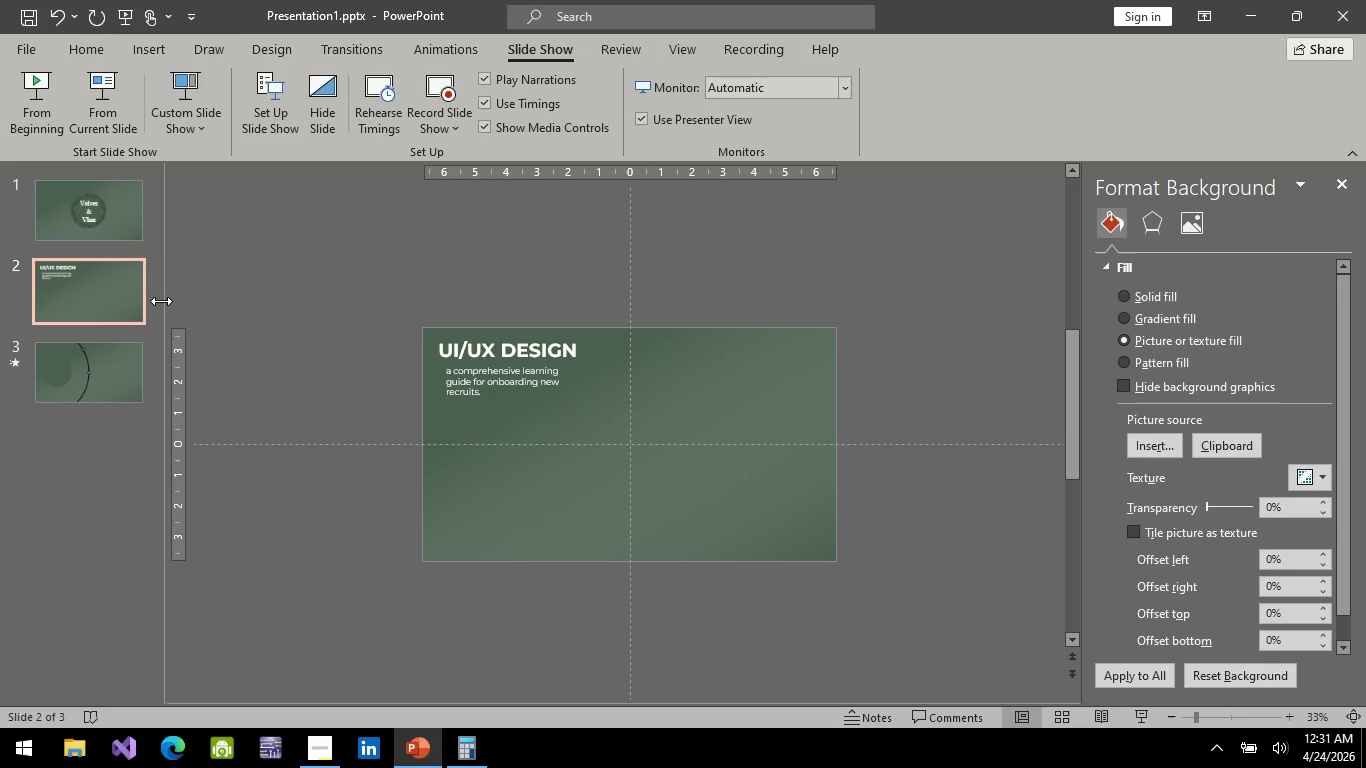 
wait(7.92)
 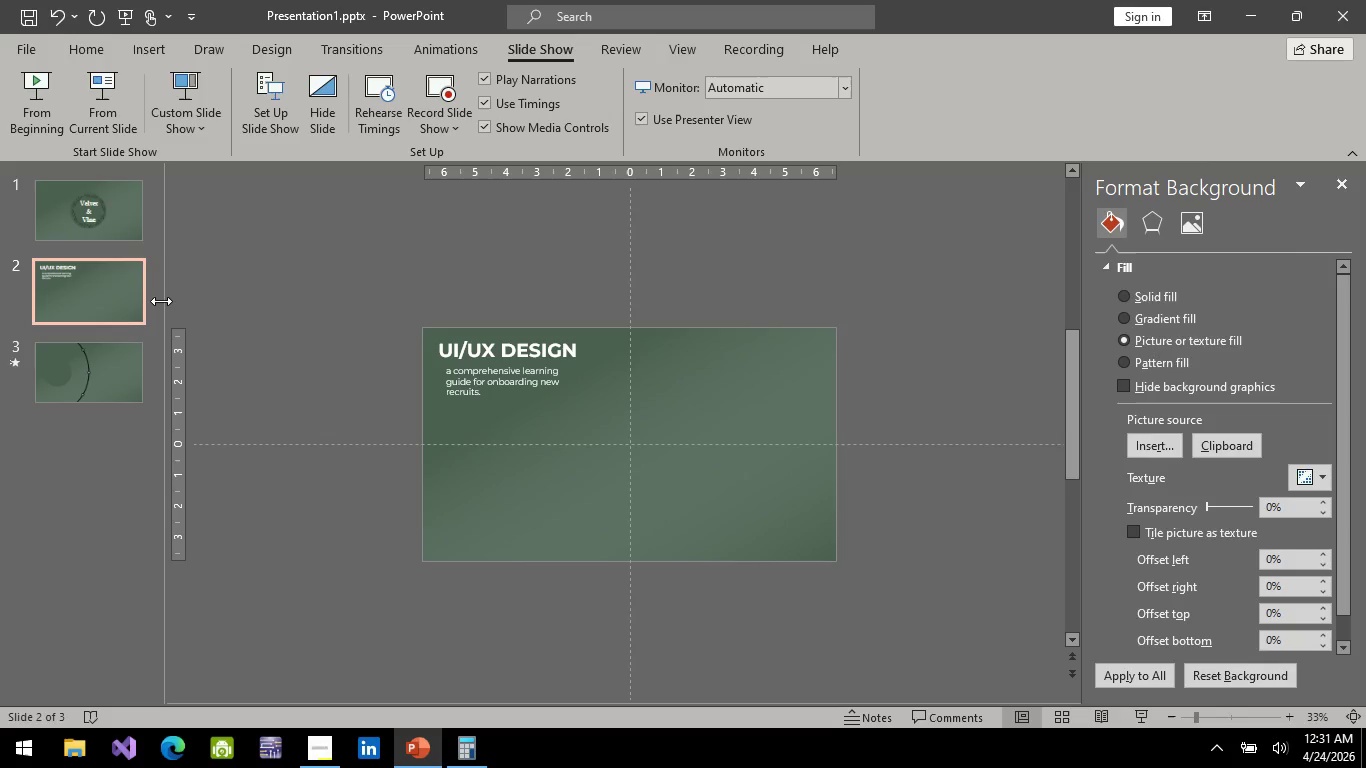 
left_click([72, 385])
 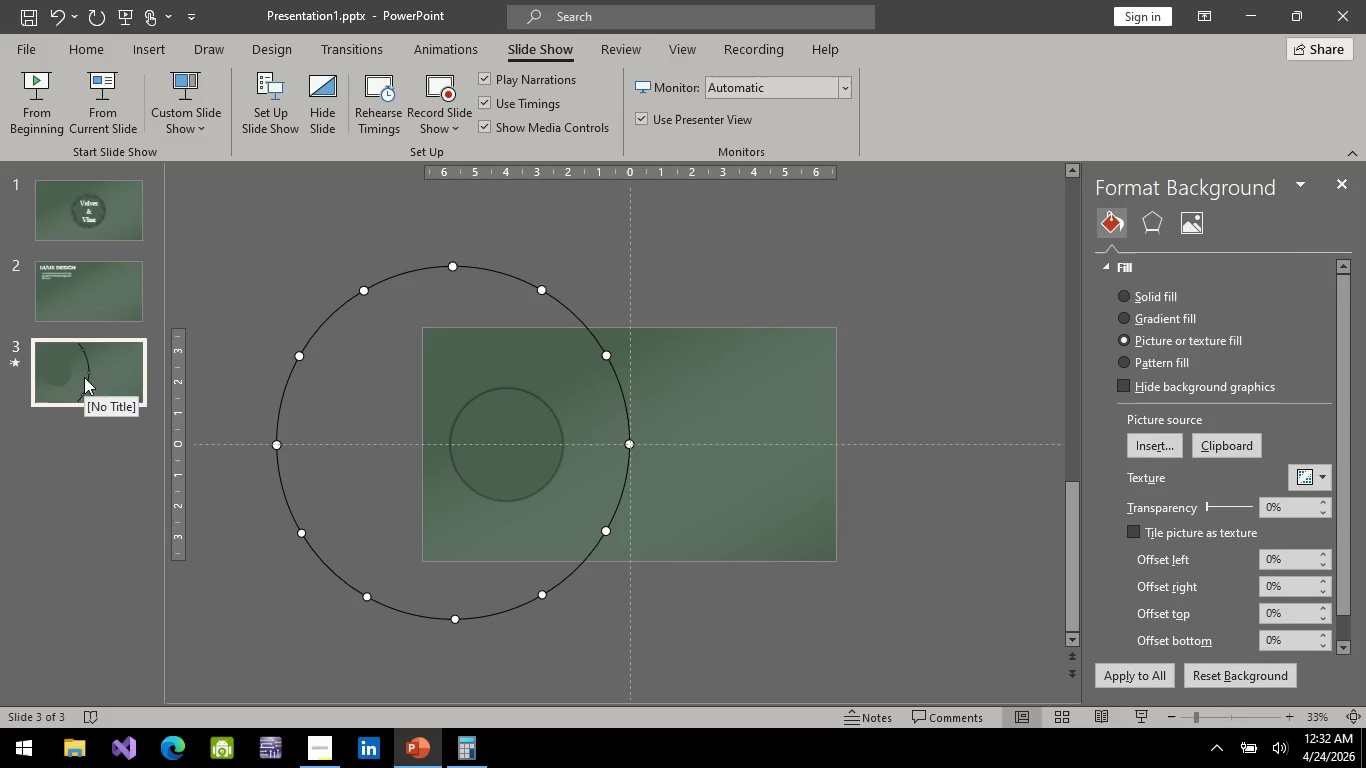 
wait(34.0)
 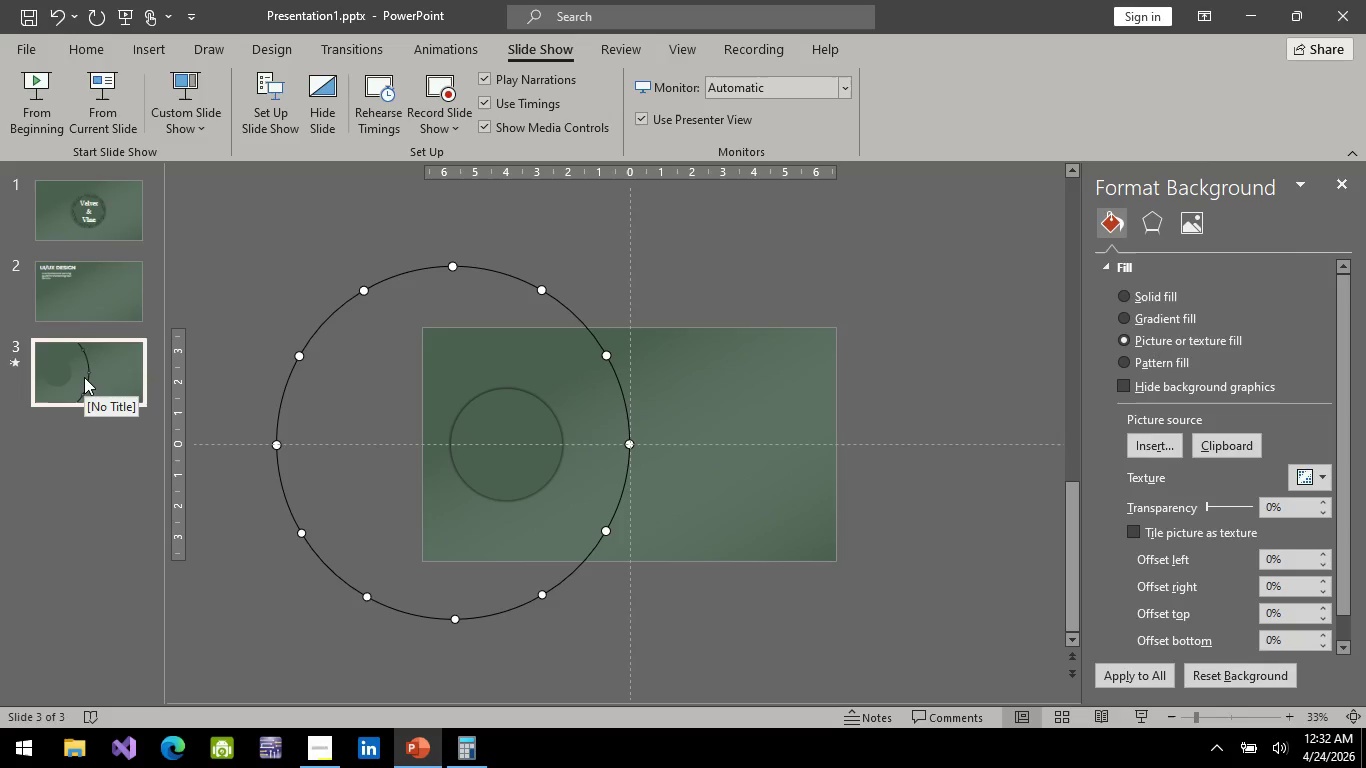 
left_click([134, 43])
 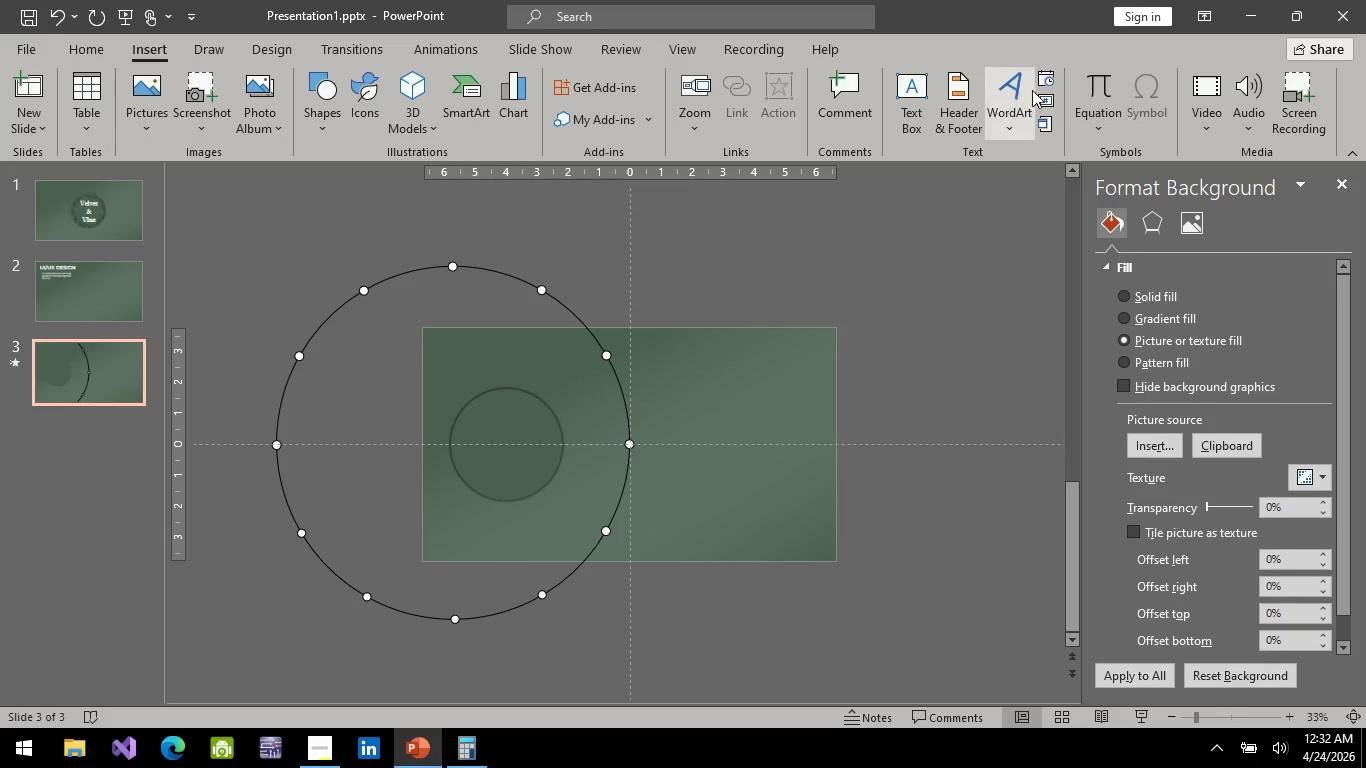 
left_click([1032, 90])
 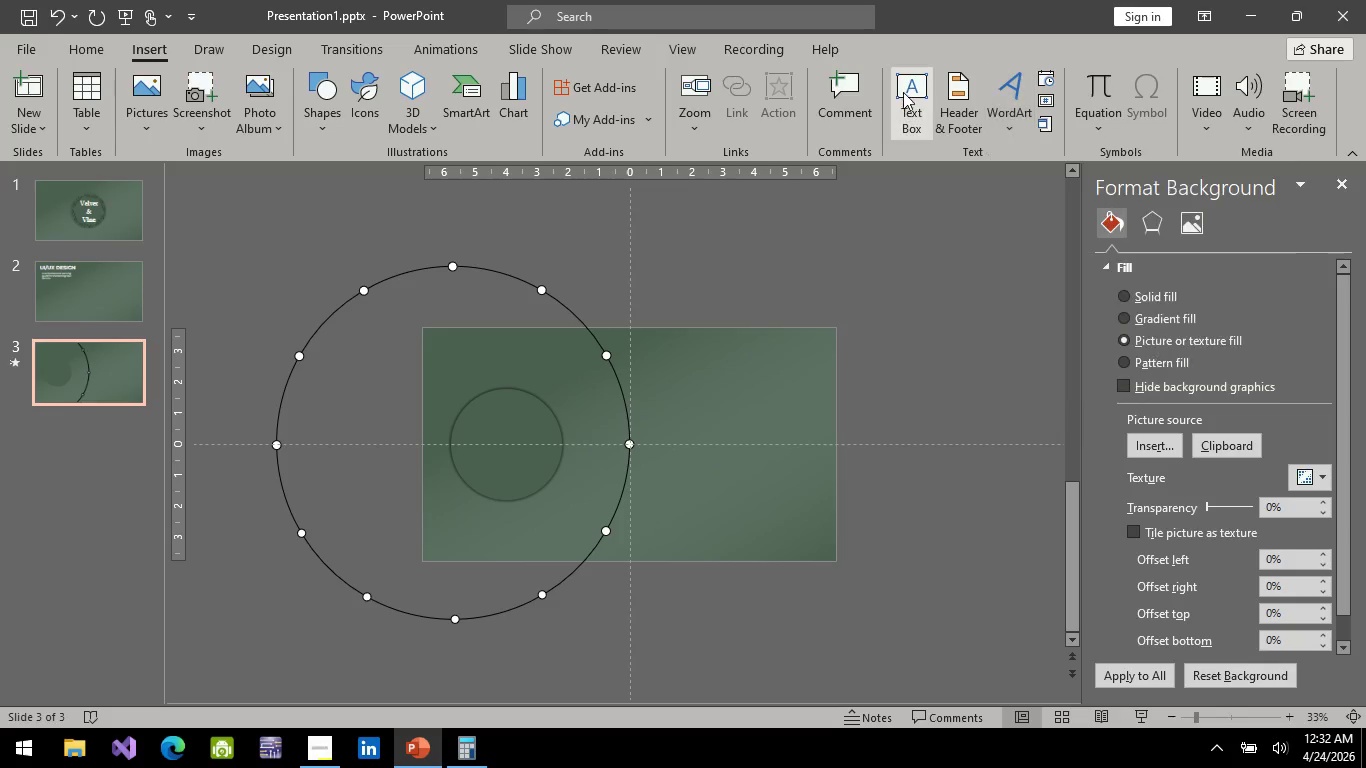 
left_click([913, 113])
 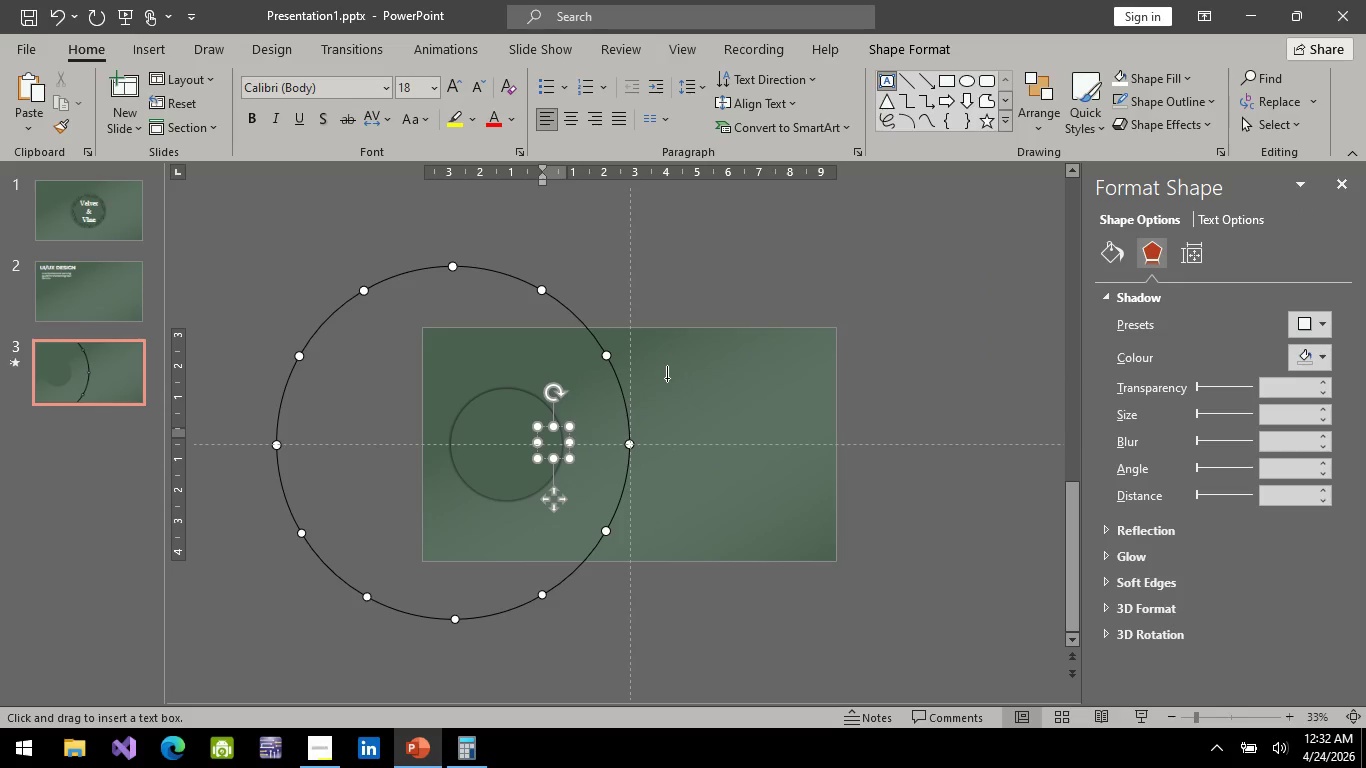 
left_click_drag(start_coordinate=[666, 377], to_coordinate=[761, 412])
 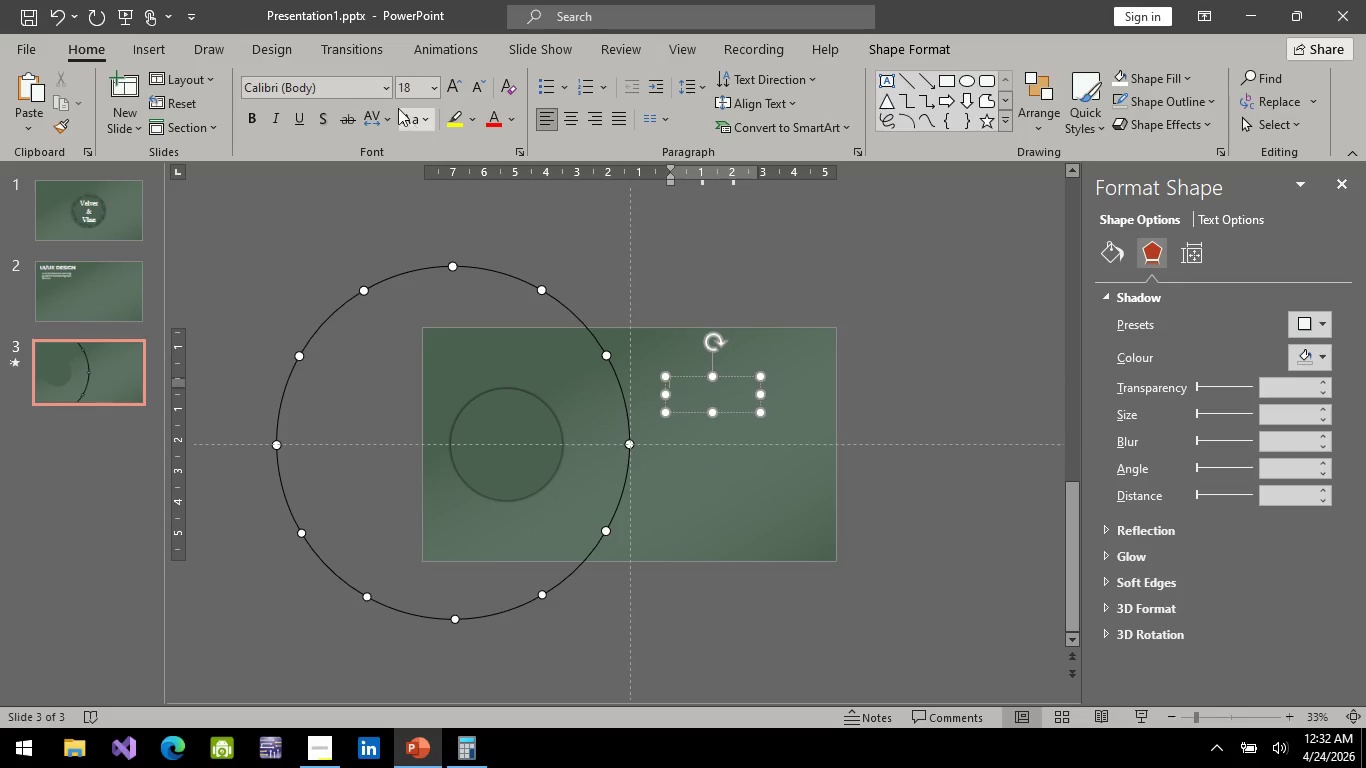 
left_click([385, 87])
 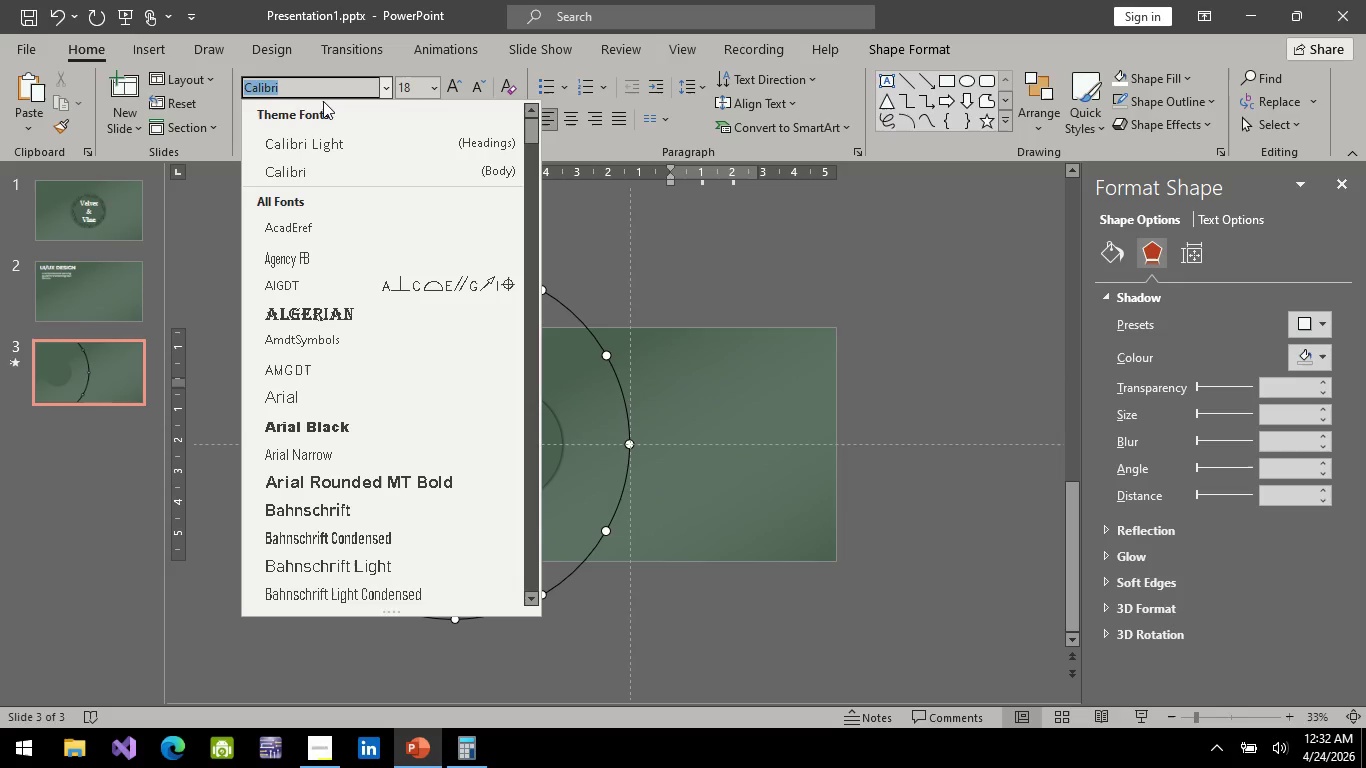 
type(mo)
 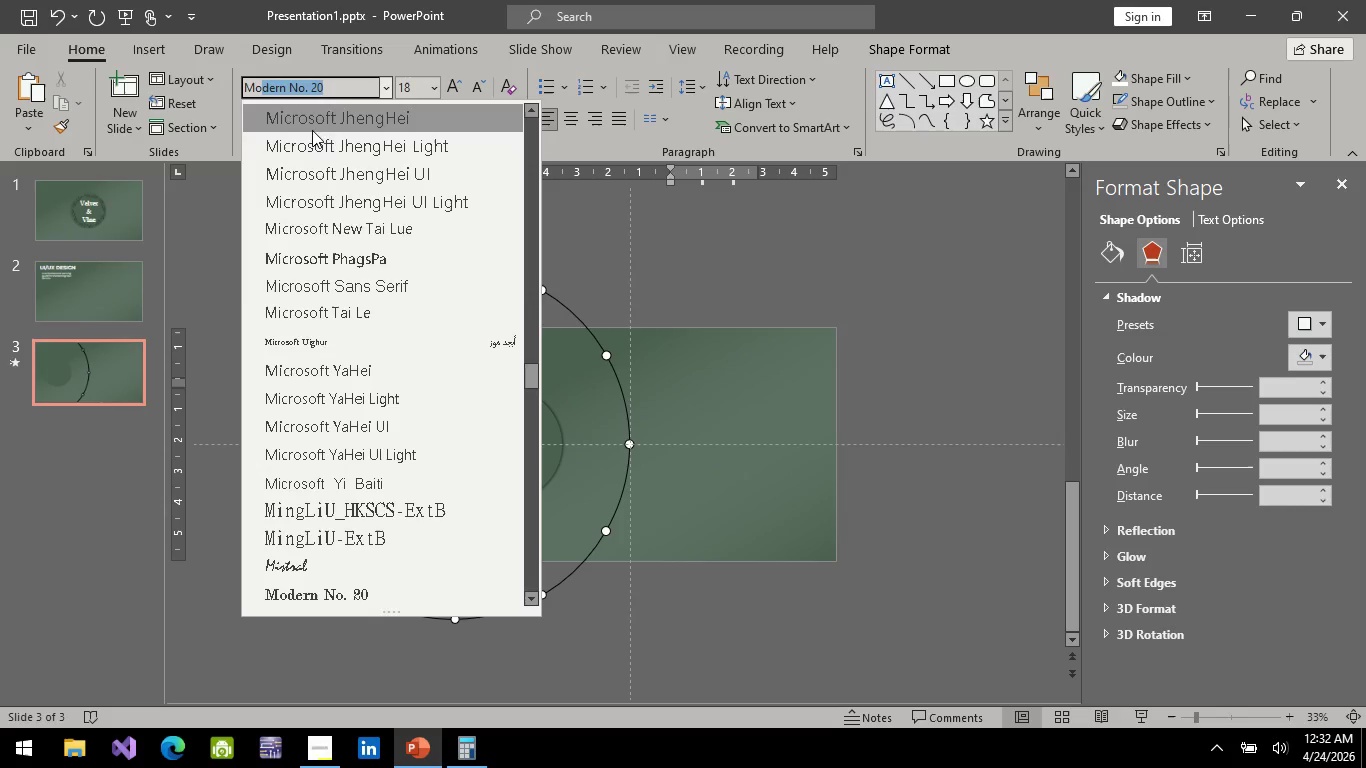 
type(ns)
key(Backspace)
type(t)
 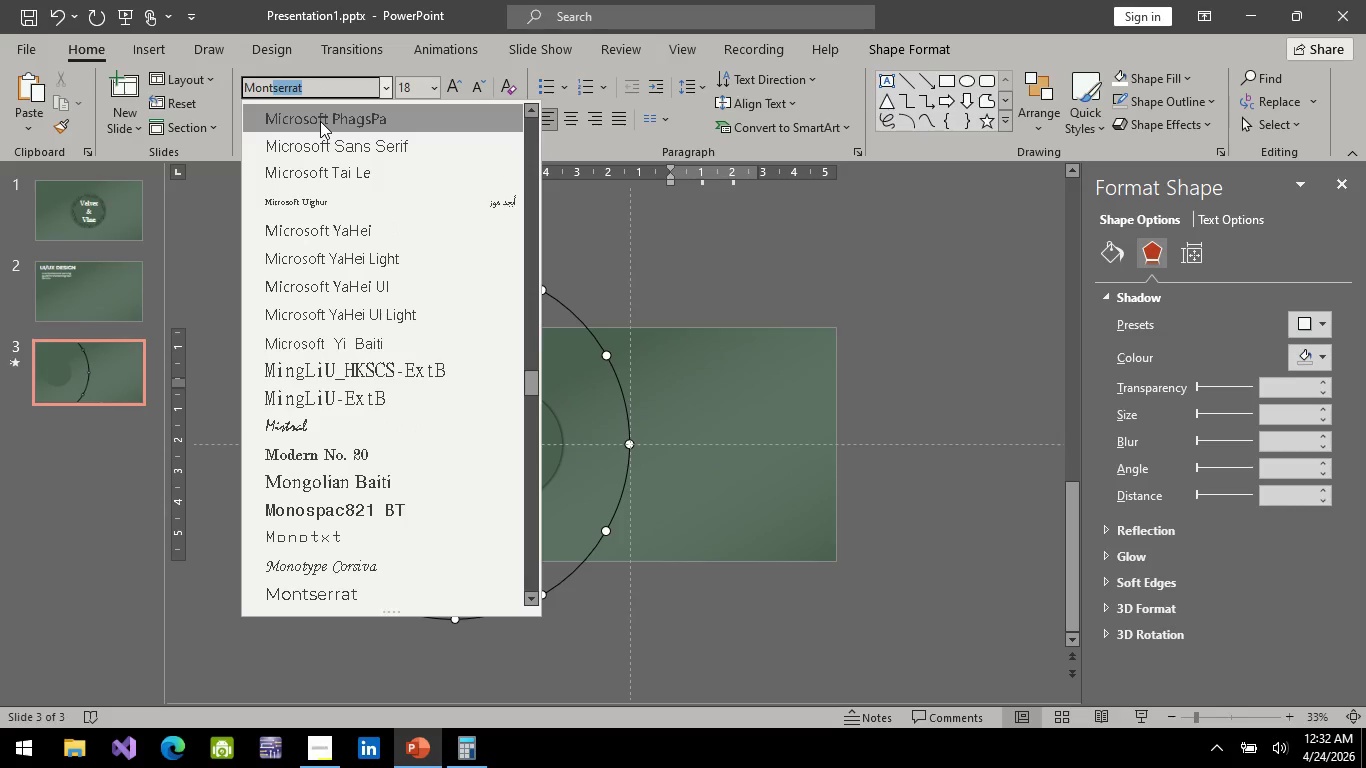 
key(Enter)
 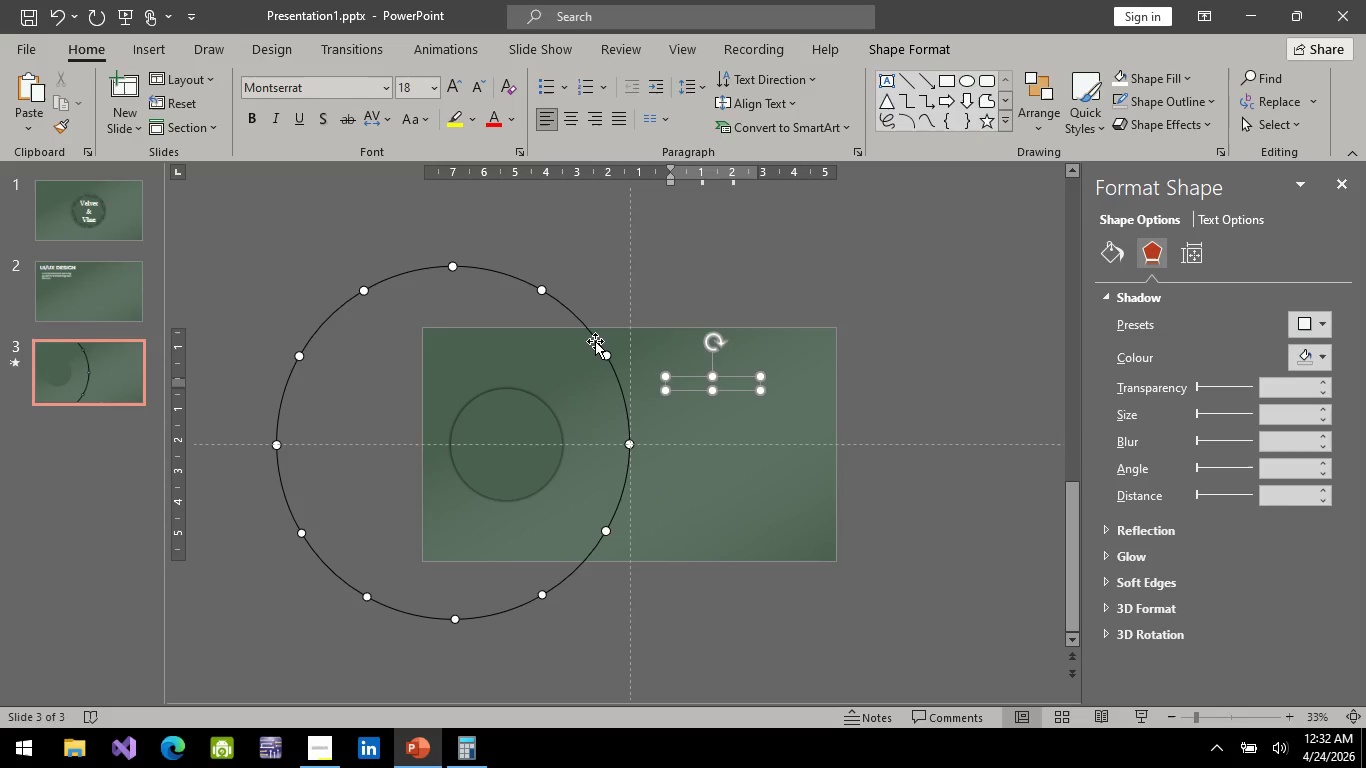 
key(CapsLock)
 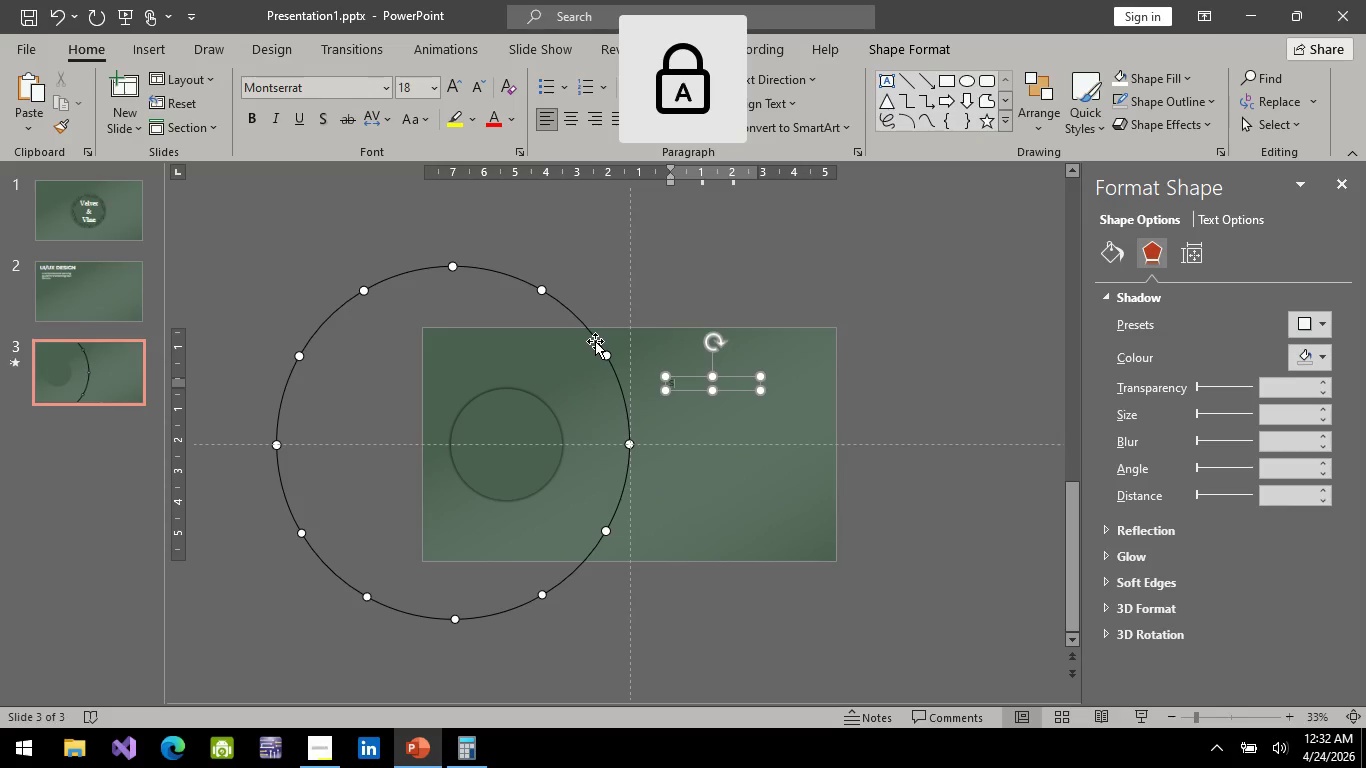 
key(S)
 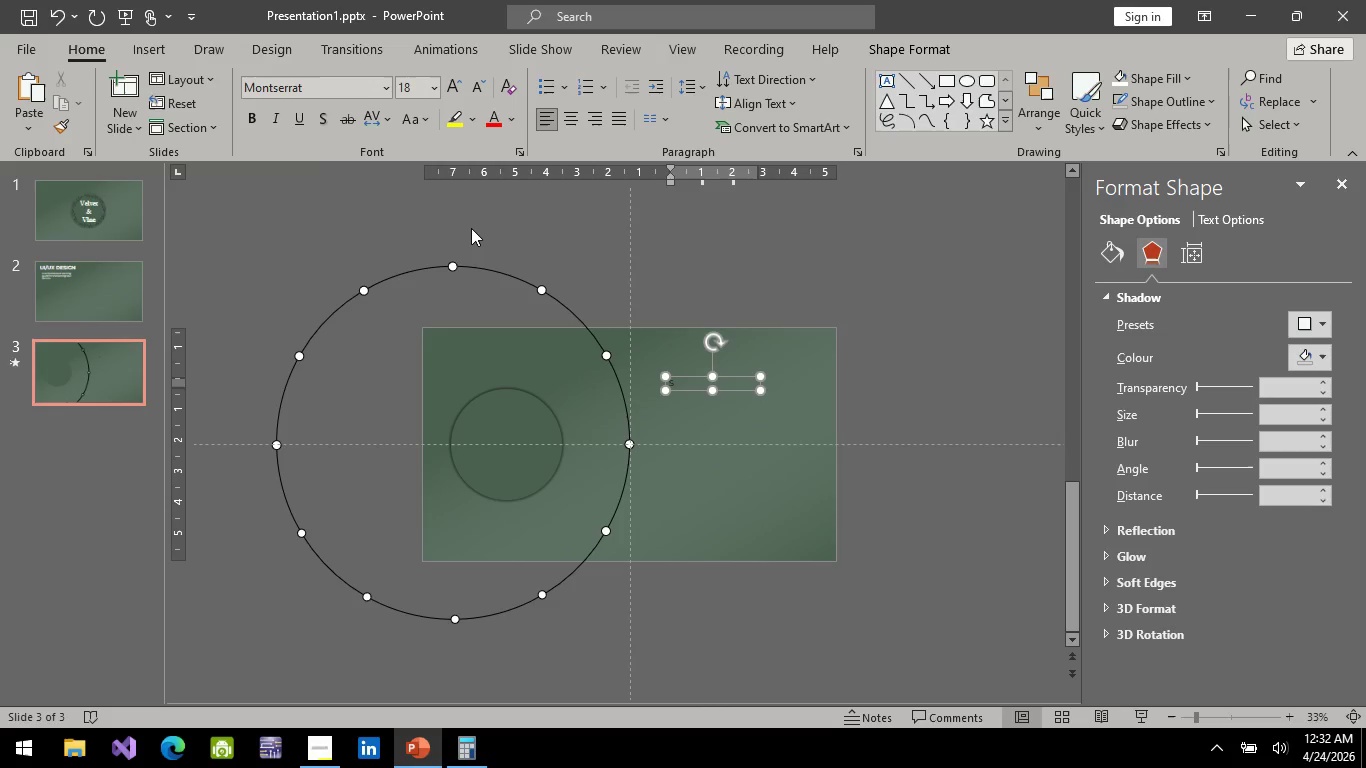 
key(Backspace)
 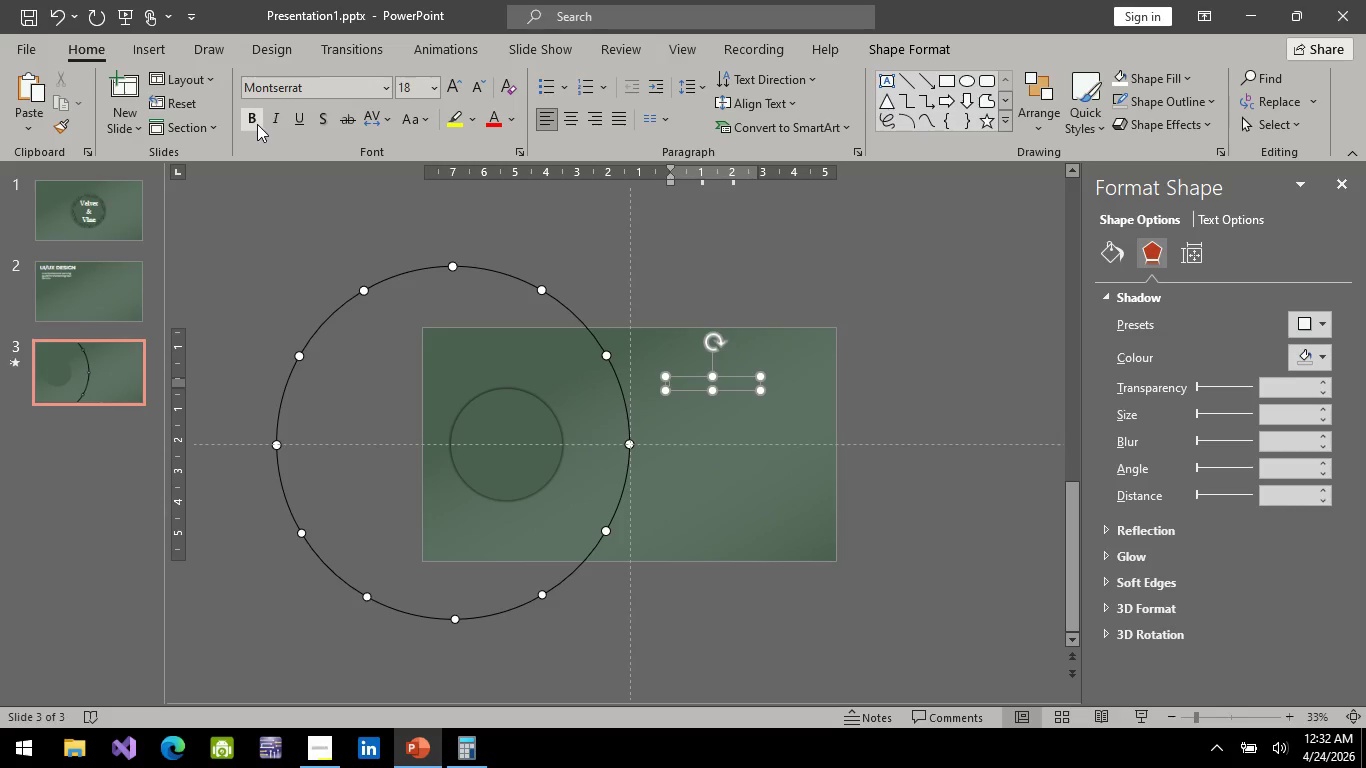 
left_click([257, 124])
 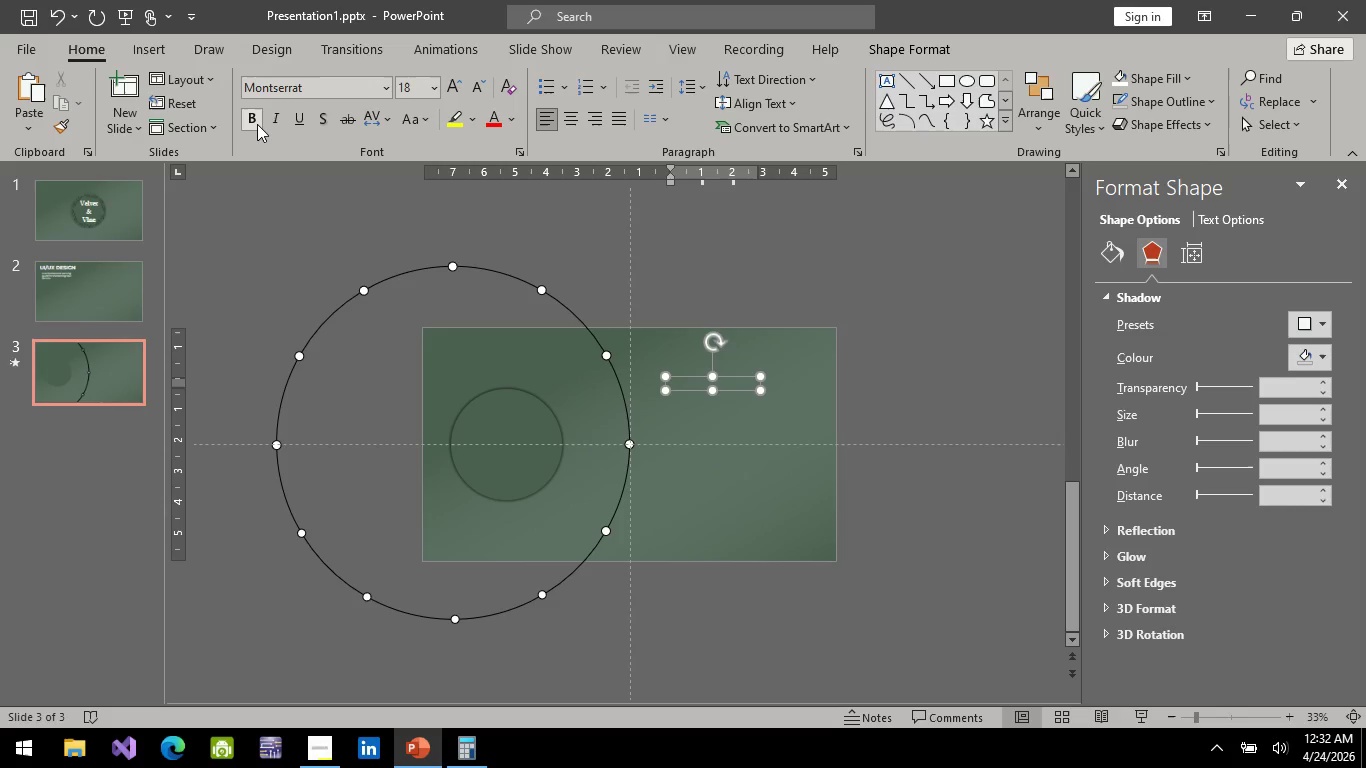 
hold_key(key=ControlLeft, duration=0.39)
 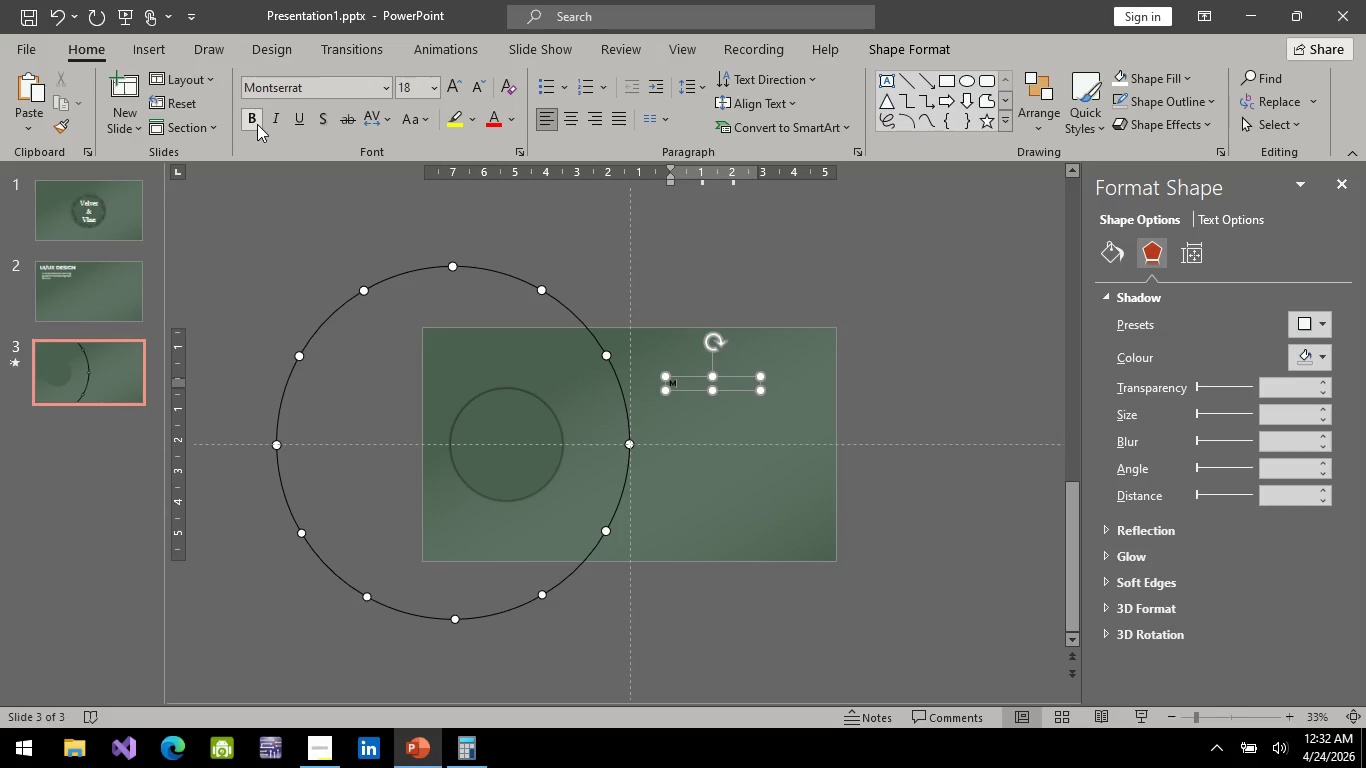 
type(MO)
 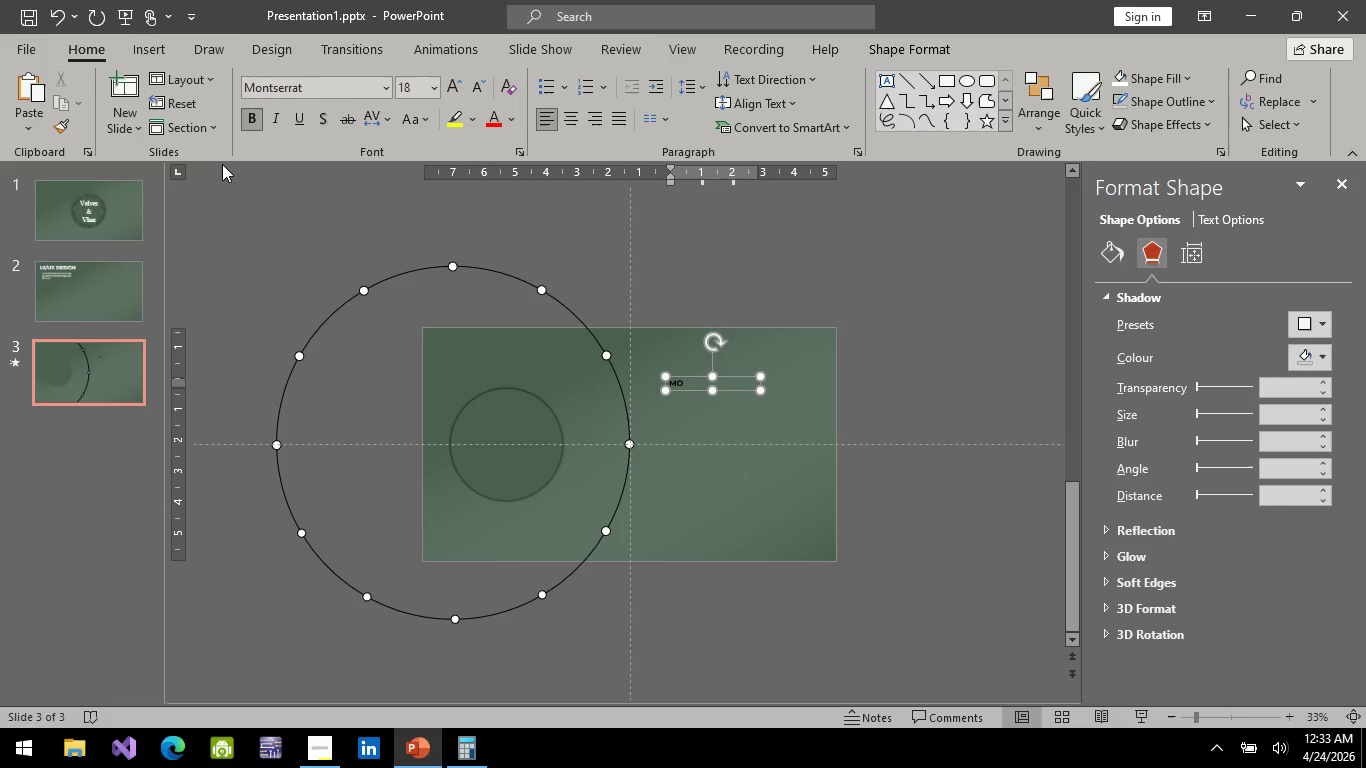 
key(Backspace)
key(Backspace)
type(STEP 1)
 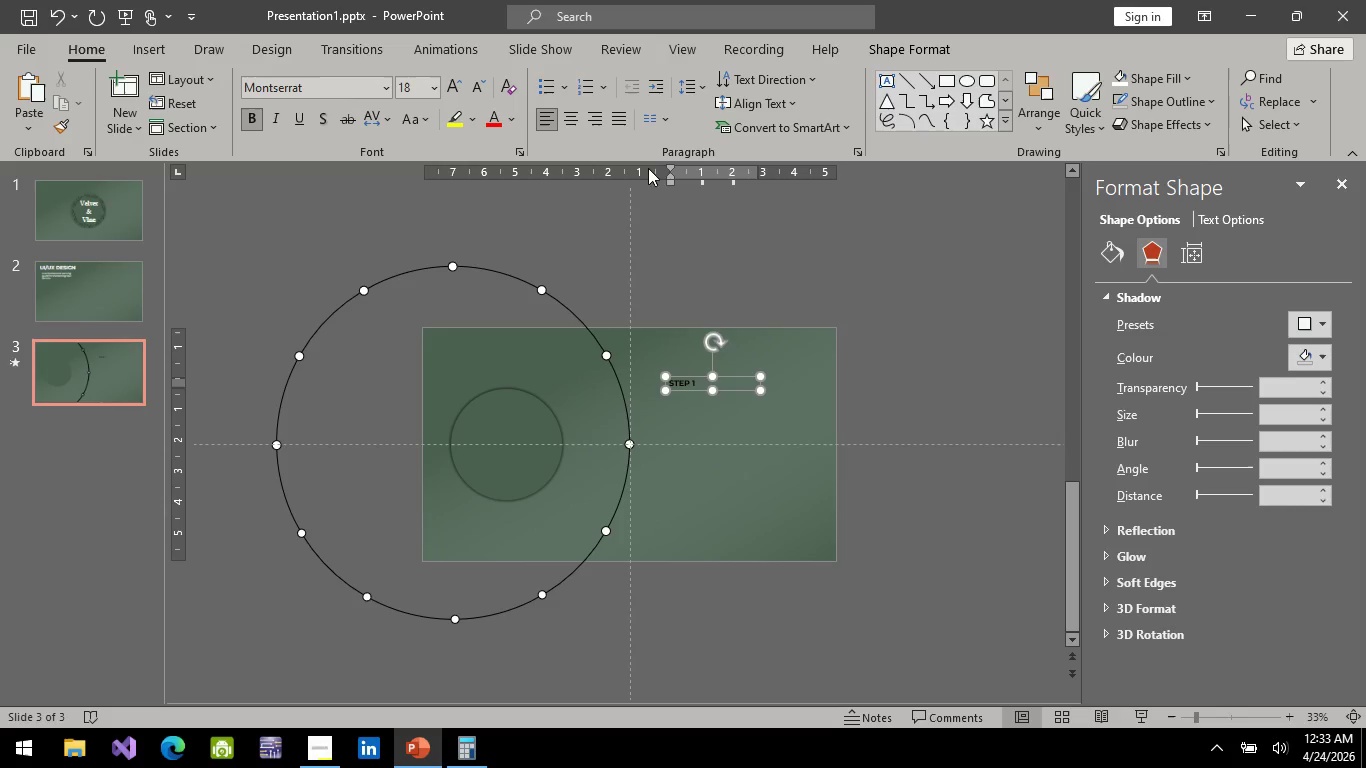 
left_click([574, 122])
 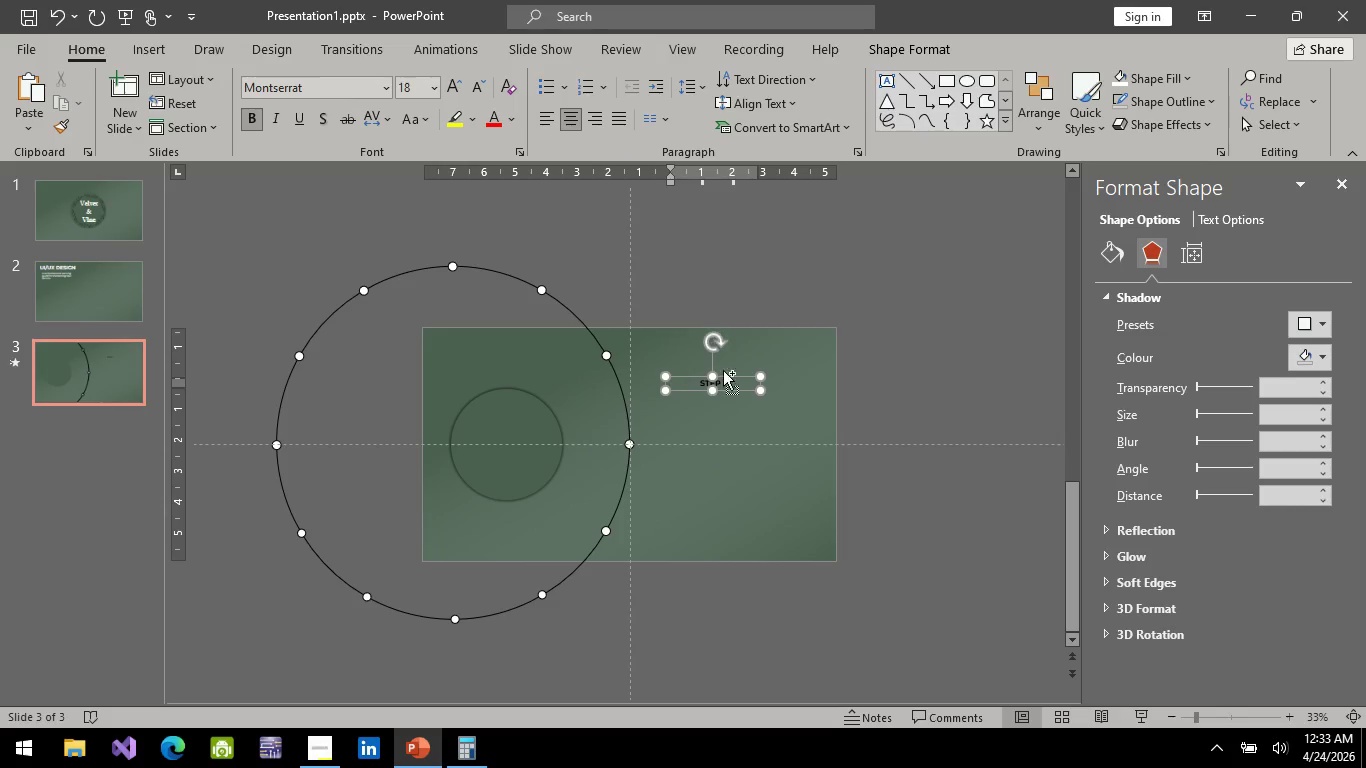 
hold_key(key=ControlLeft, duration=0.66)
scroll: coordinate [758, 394], scroll_direction: up, amount: 4.0
 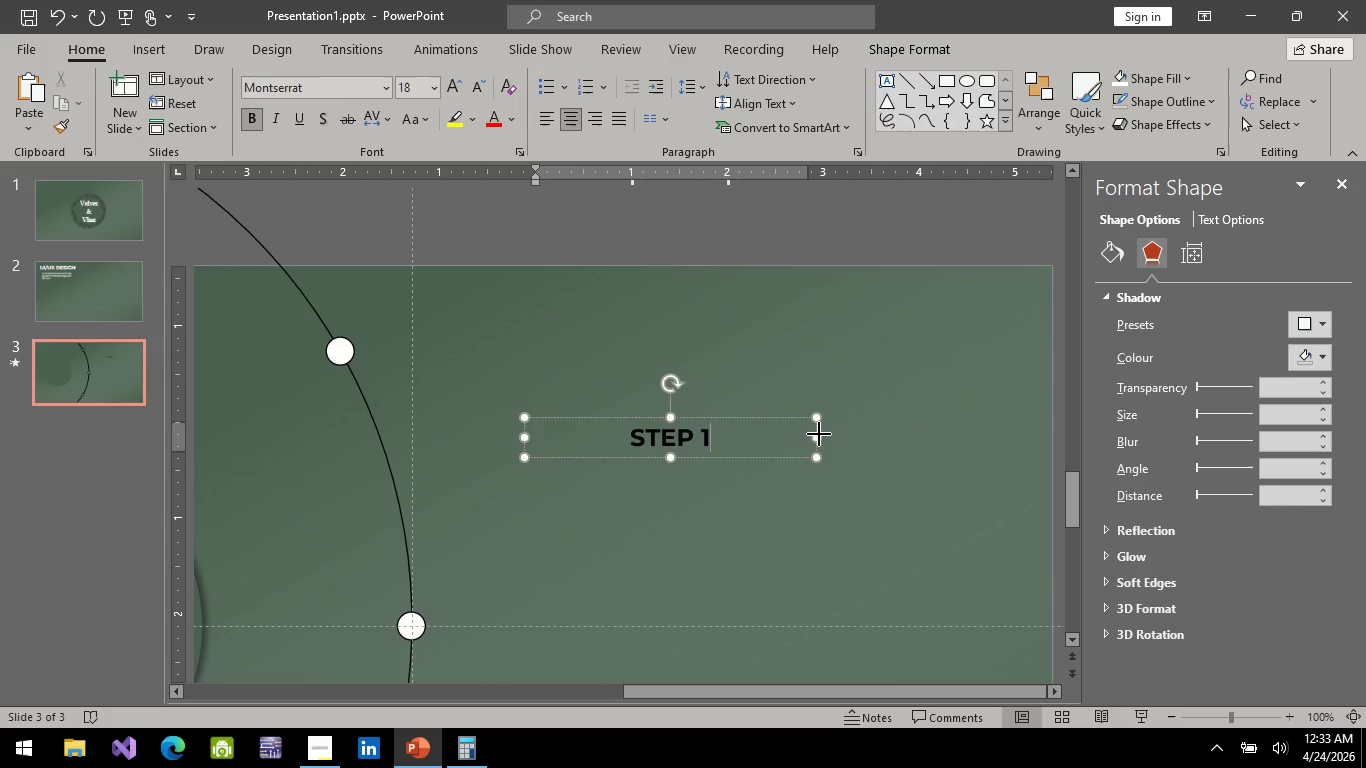 
left_click_drag(start_coordinate=[819, 434], to_coordinate=[669, 448])
 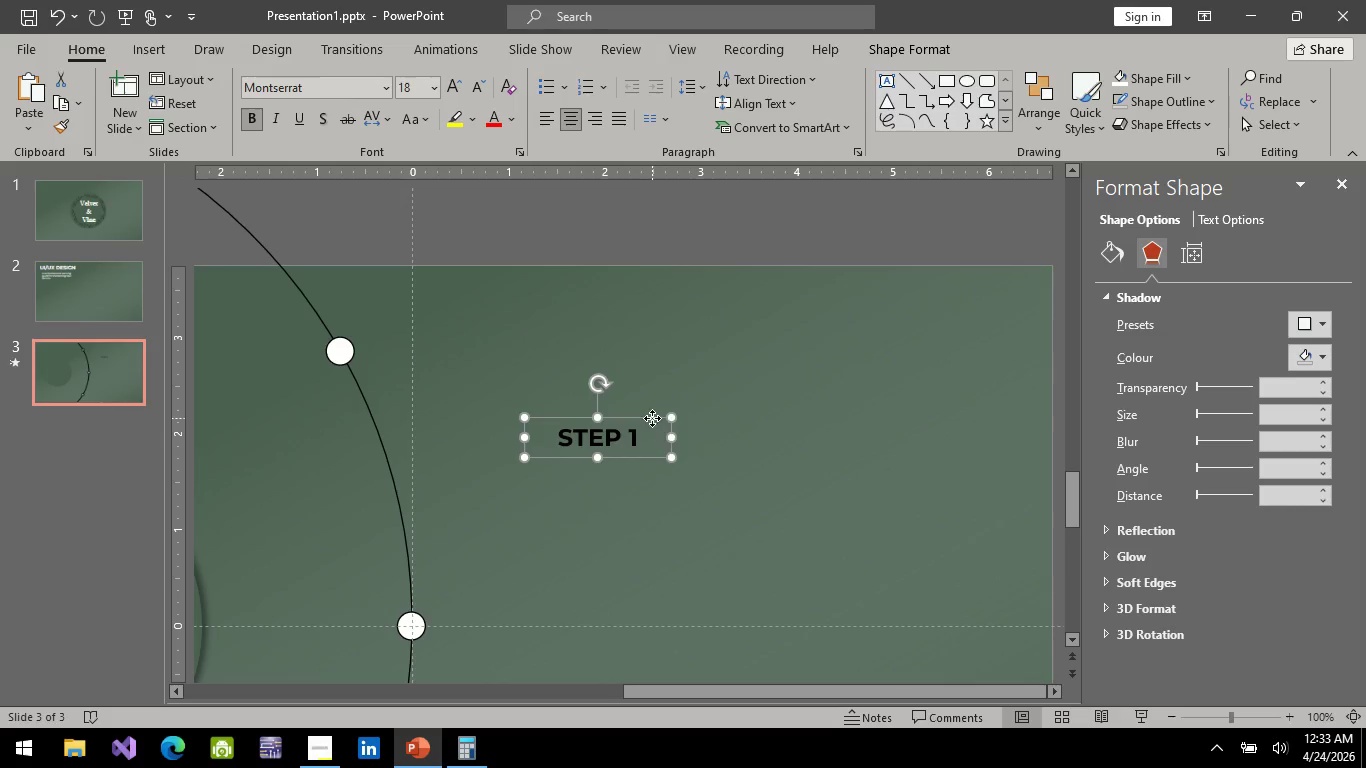 
left_click_drag(start_coordinate=[652, 418], to_coordinate=[401, 608])
 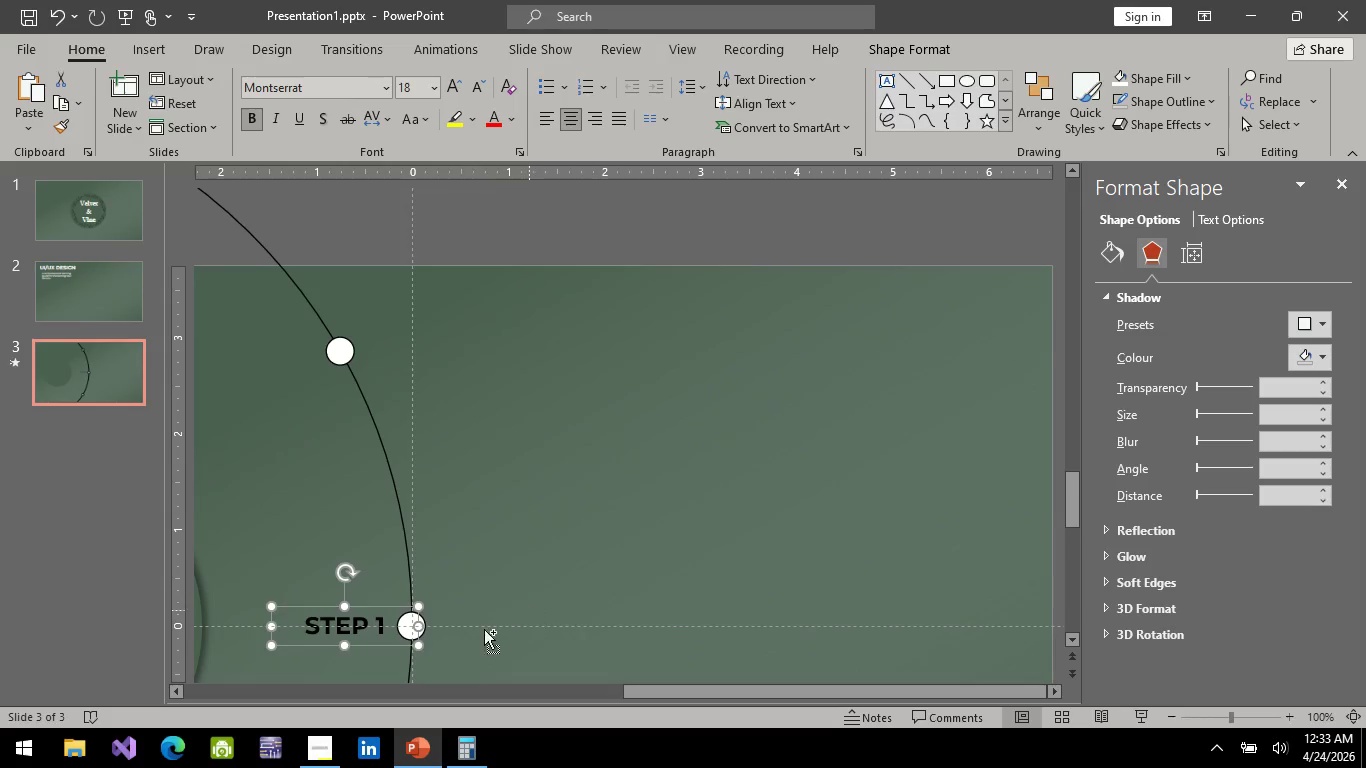 
hold_key(key=ControlLeft, duration=0.72)
 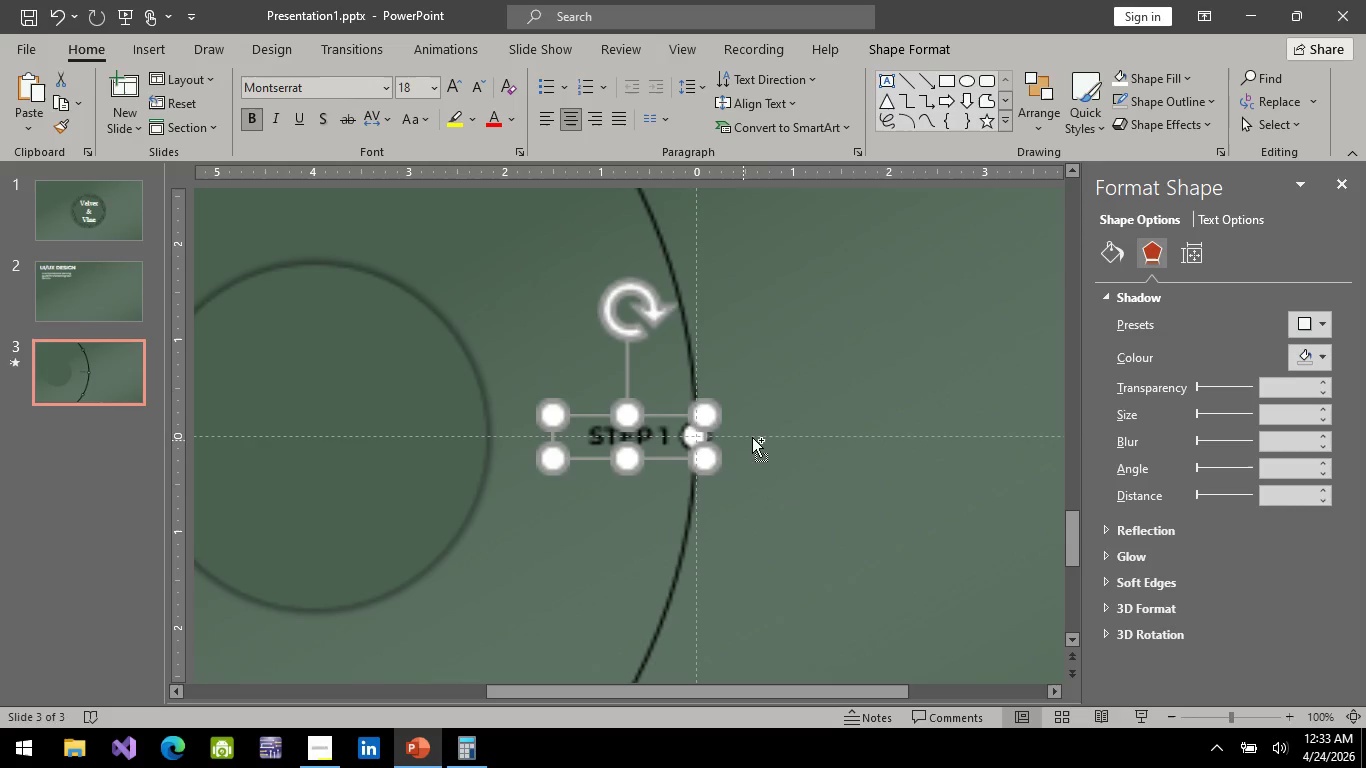 
hold_key(key=ControlLeft, duration=0.75)
 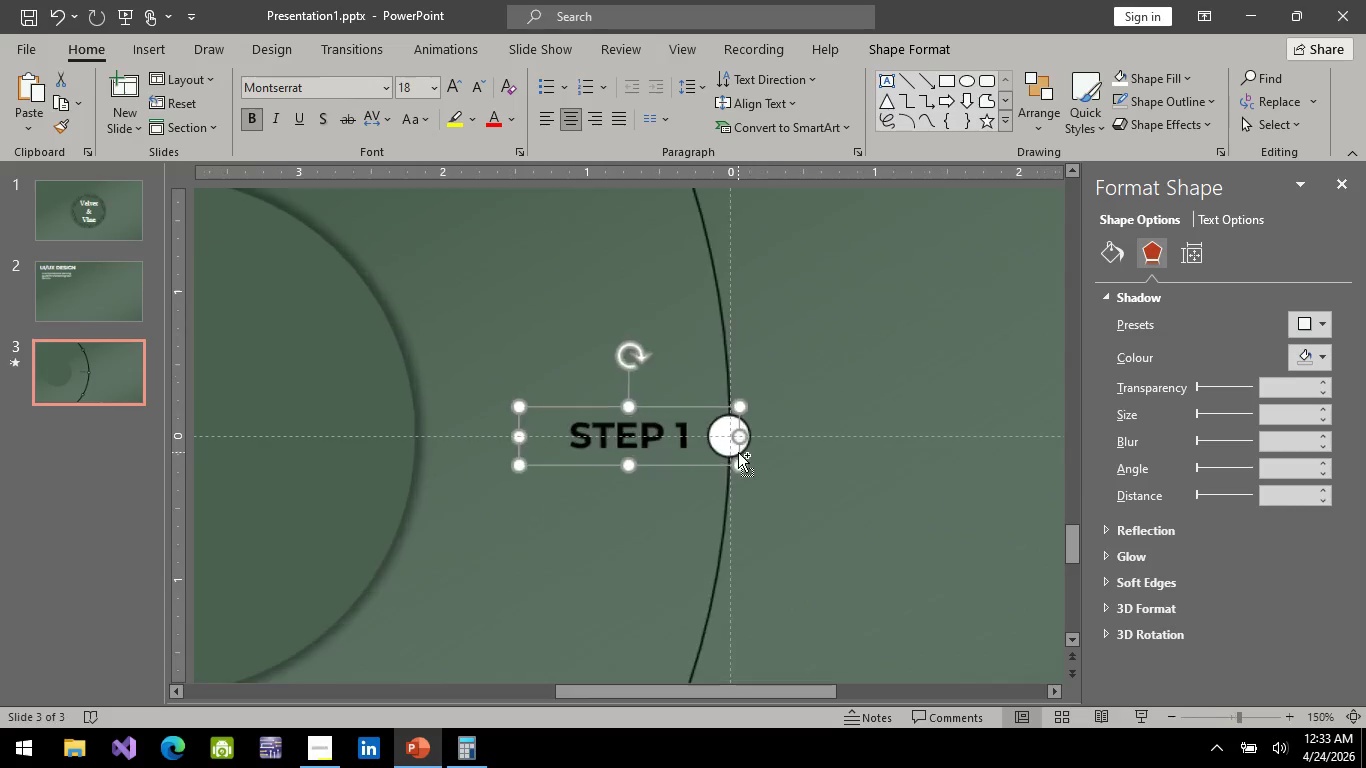 
scroll: coordinate [453, 622], scroll_direction: down, amount: 4.0
 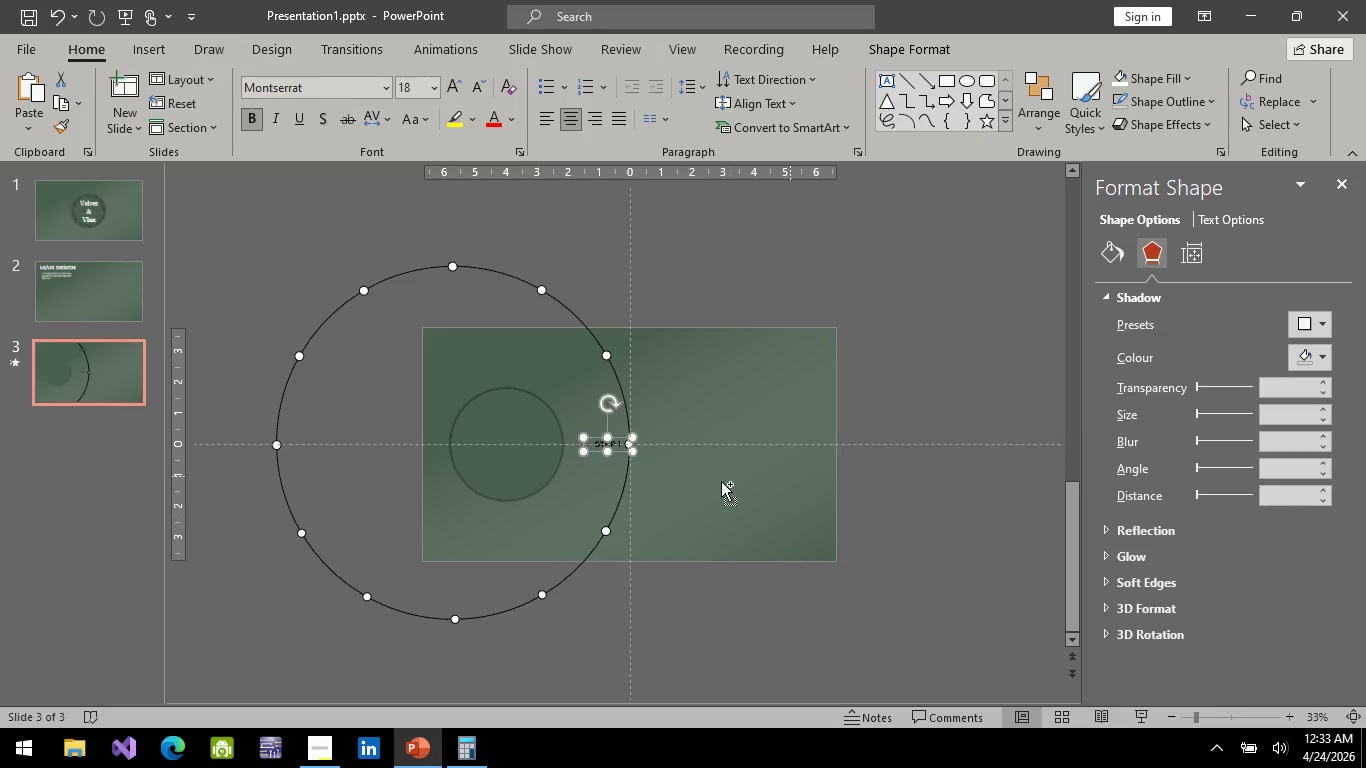 
scroll: coordinate [662, 482], scroll_direction: up, amount: 4.0
 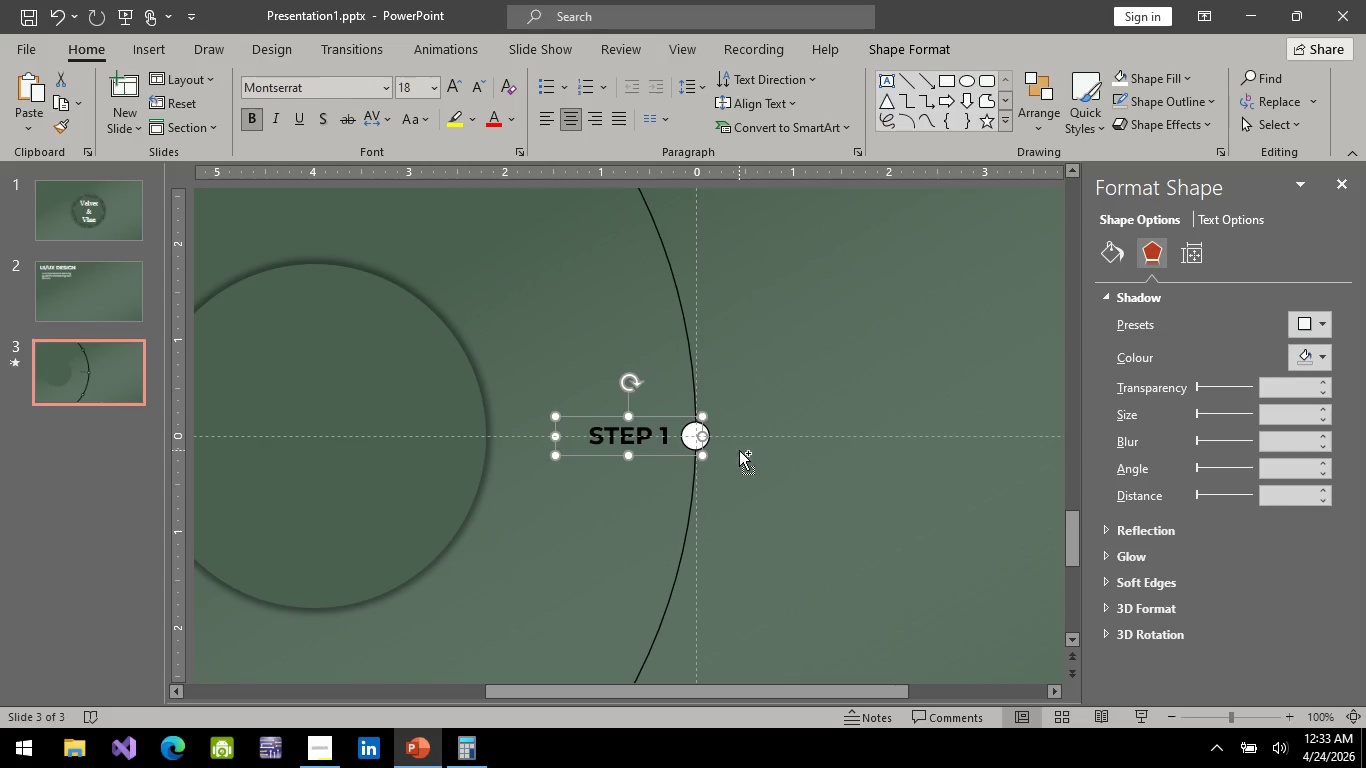 
hold_key(key=ControlLeft, duration=0.39)
scroll: coordinate [738, 452], scroll_direction: up, amount: 2.0
 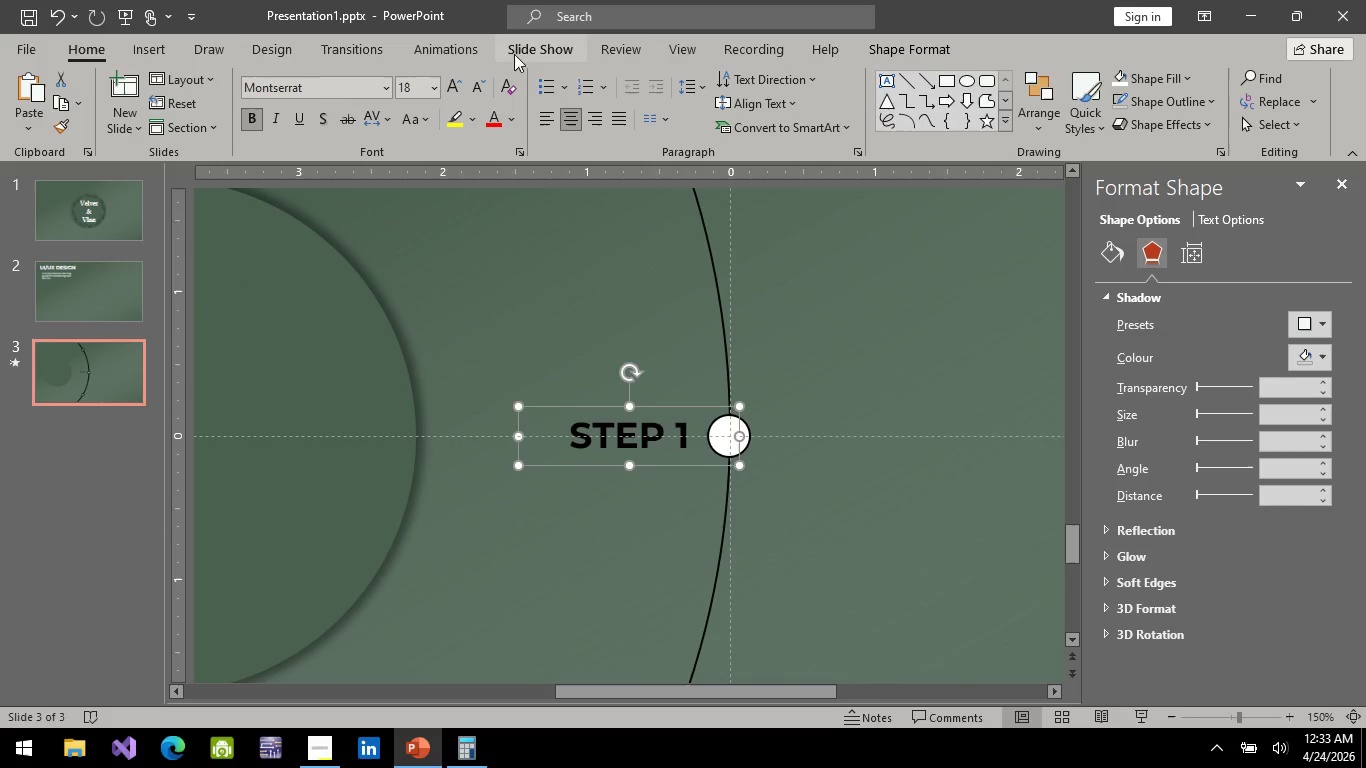 
left_click([563, 47])
 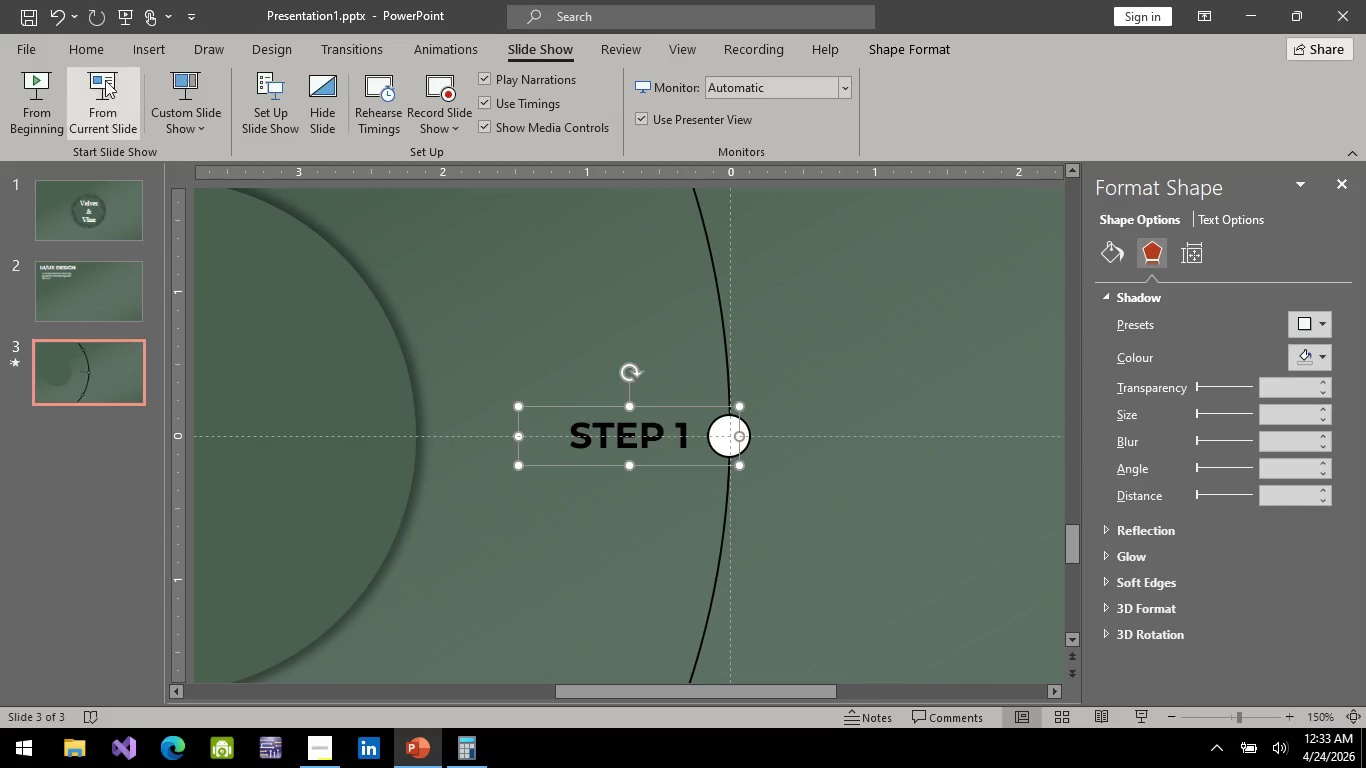 
left_click([97, 82])
 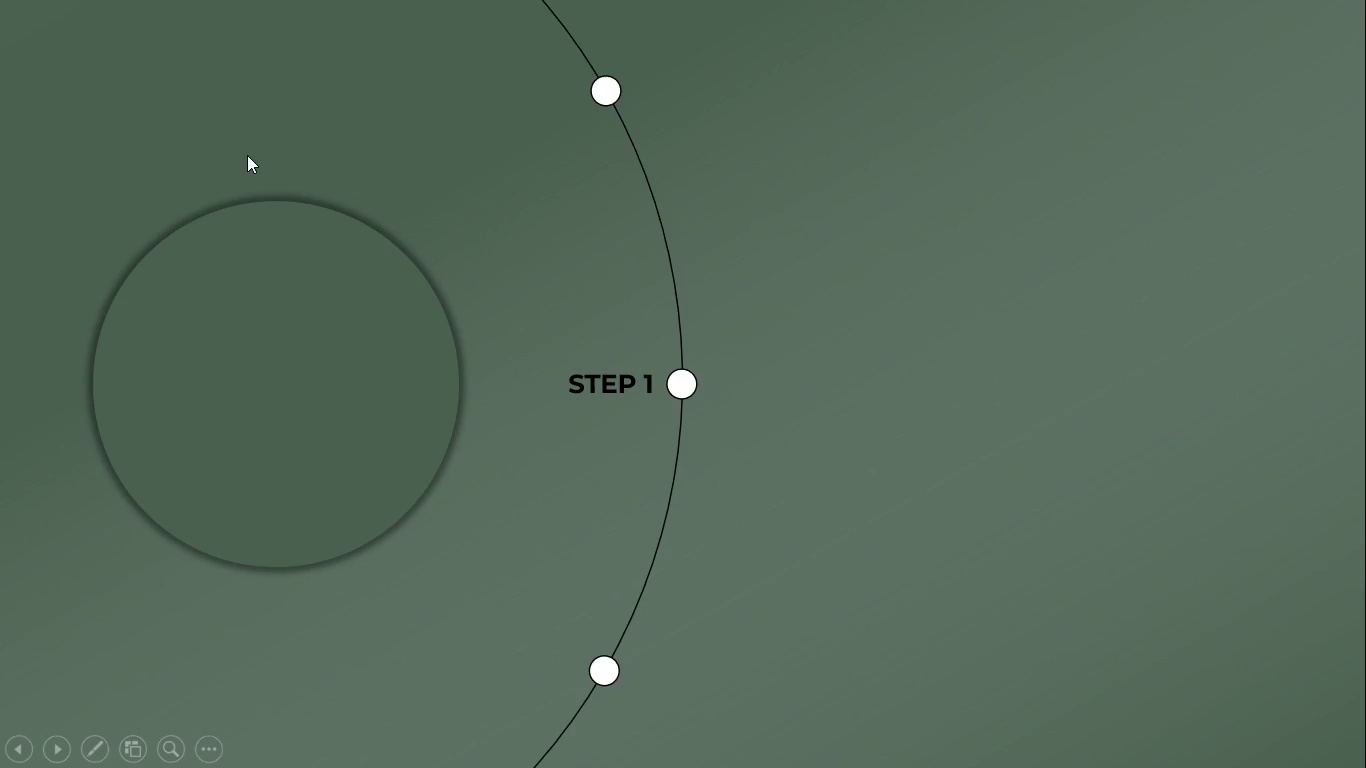 
key(Escape)
 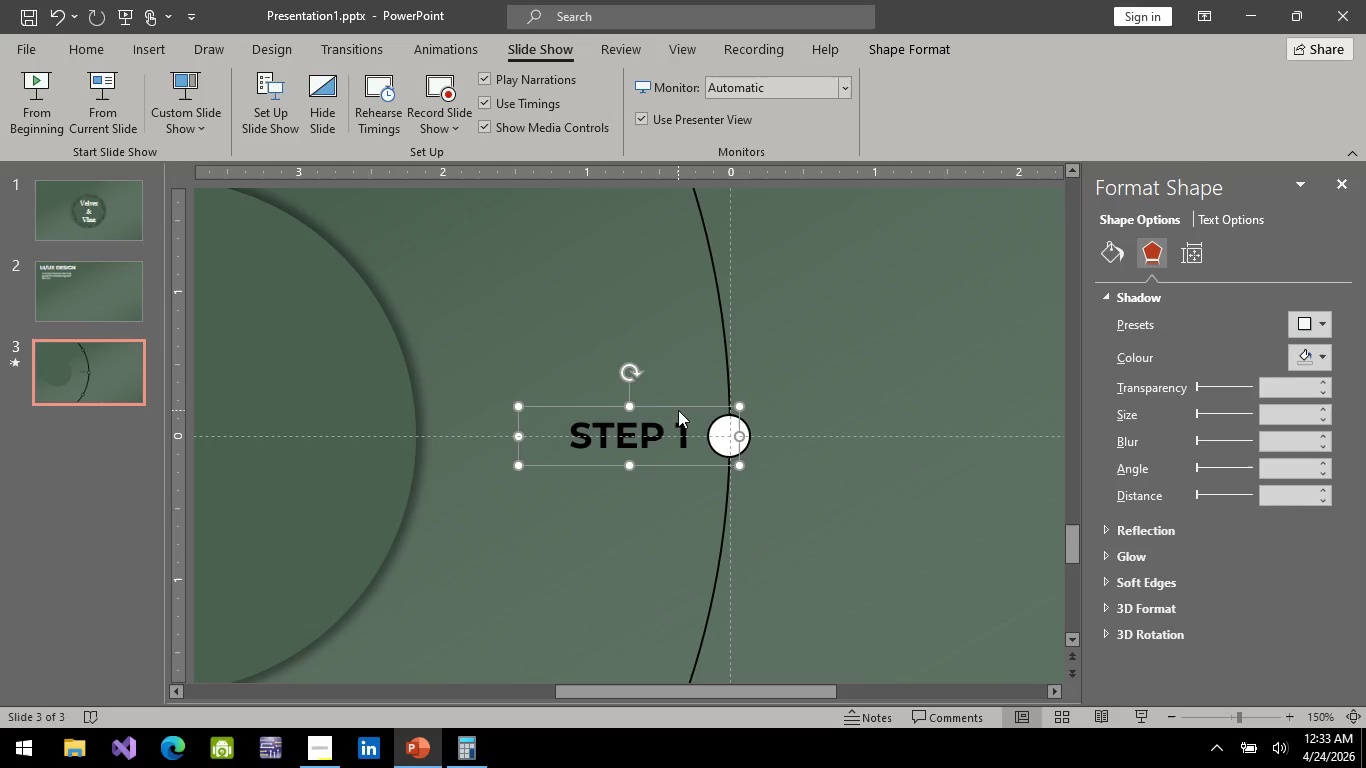 
wait(5.73)
 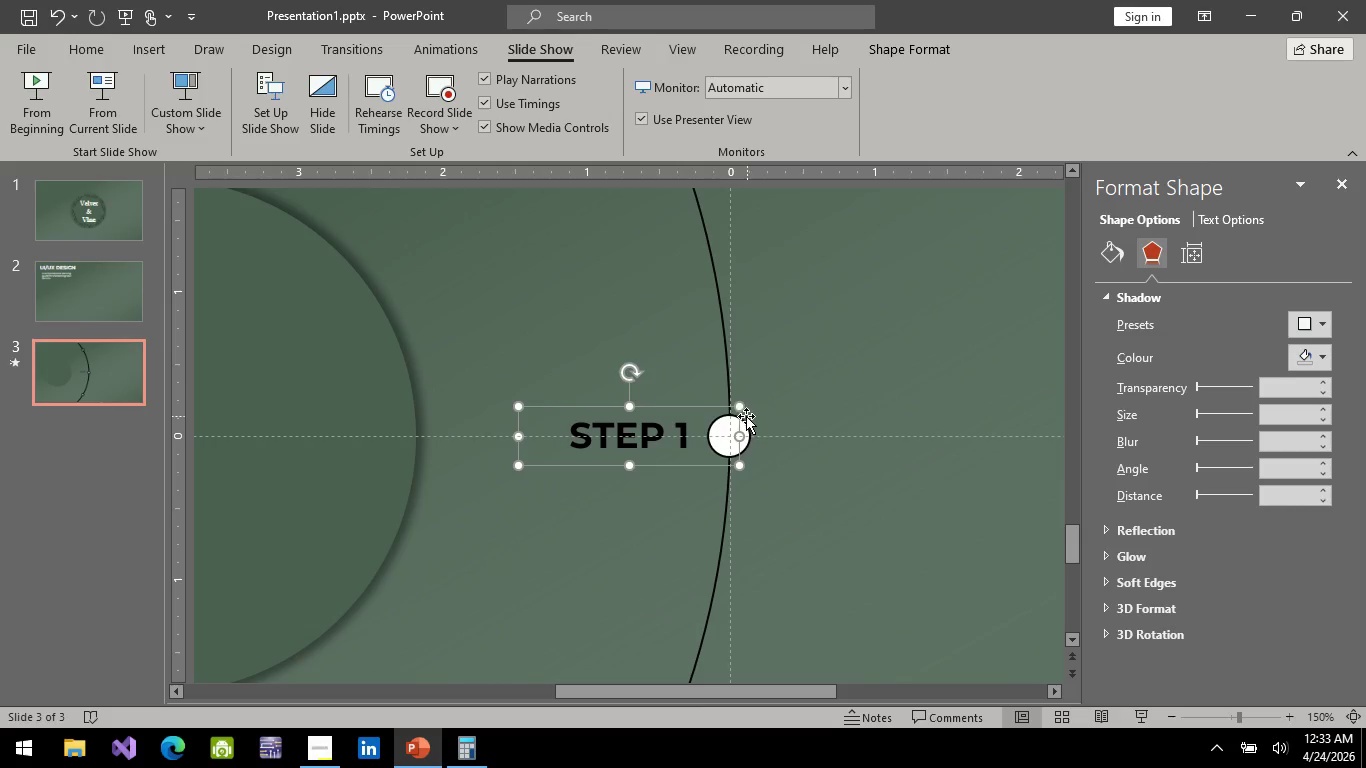 
left_click_drag(start_coordinate=[743, 437], to_coordinate=[702, 445])
 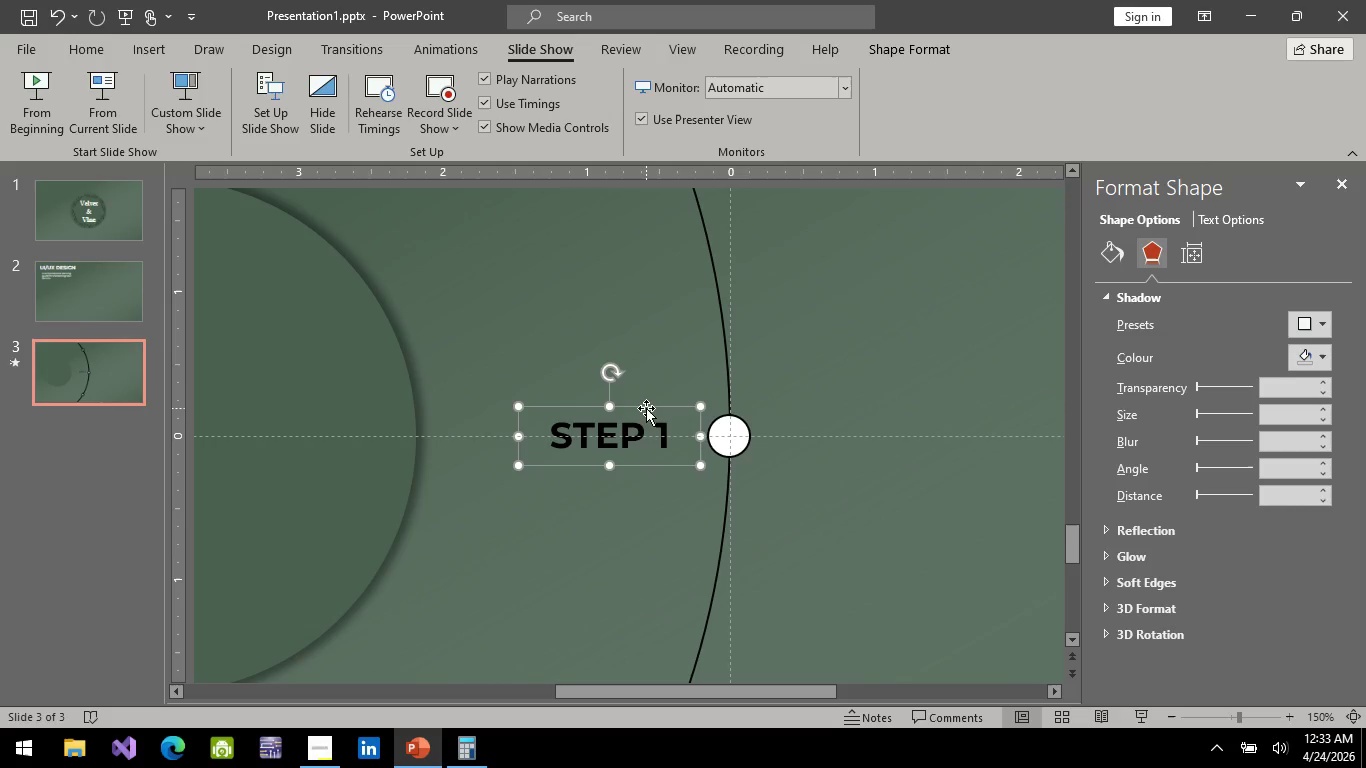 
left_click_drag(start_coordinate=[646, 408], to_coordinate=[660, 409])
 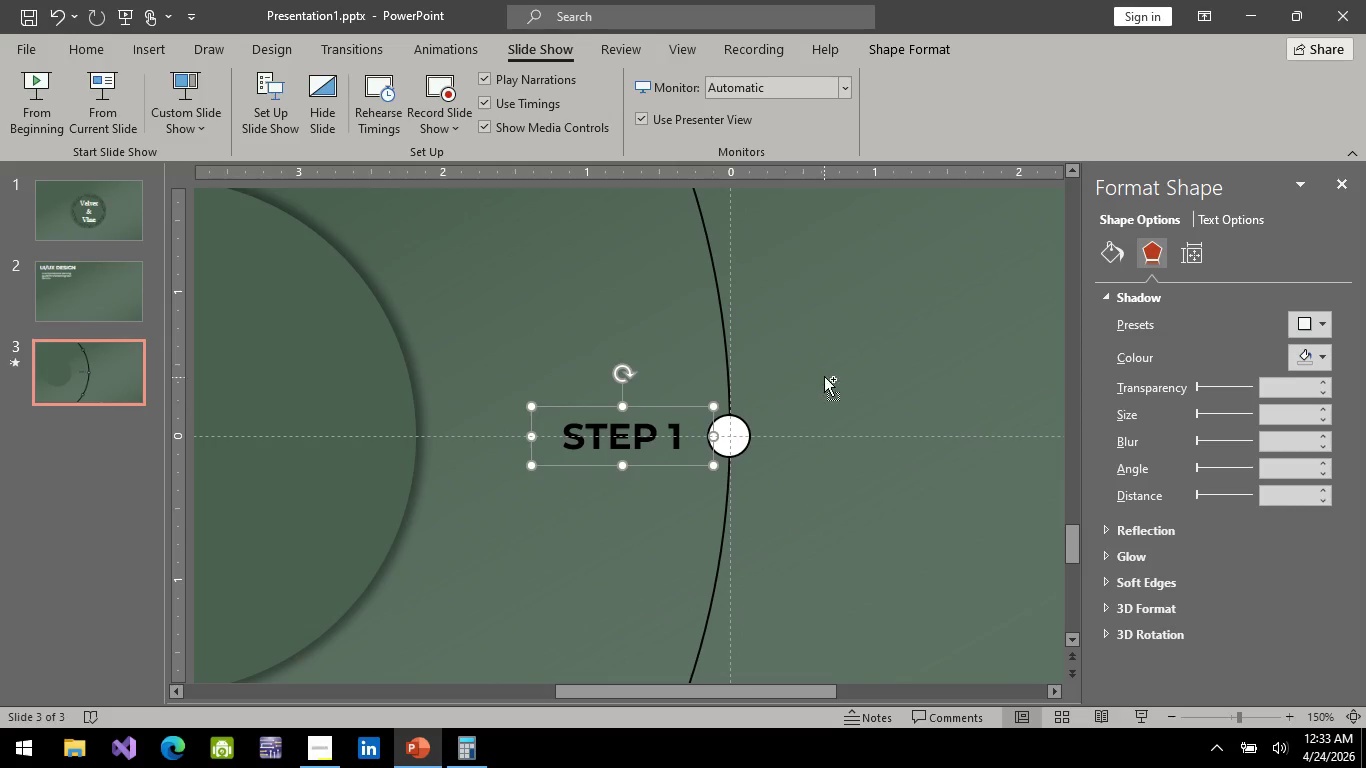 
hold_key(key=ControlLeft, duration=0.91)
scroll: coordinate [790, 371], scroll_direction: down, amount: 3.0
 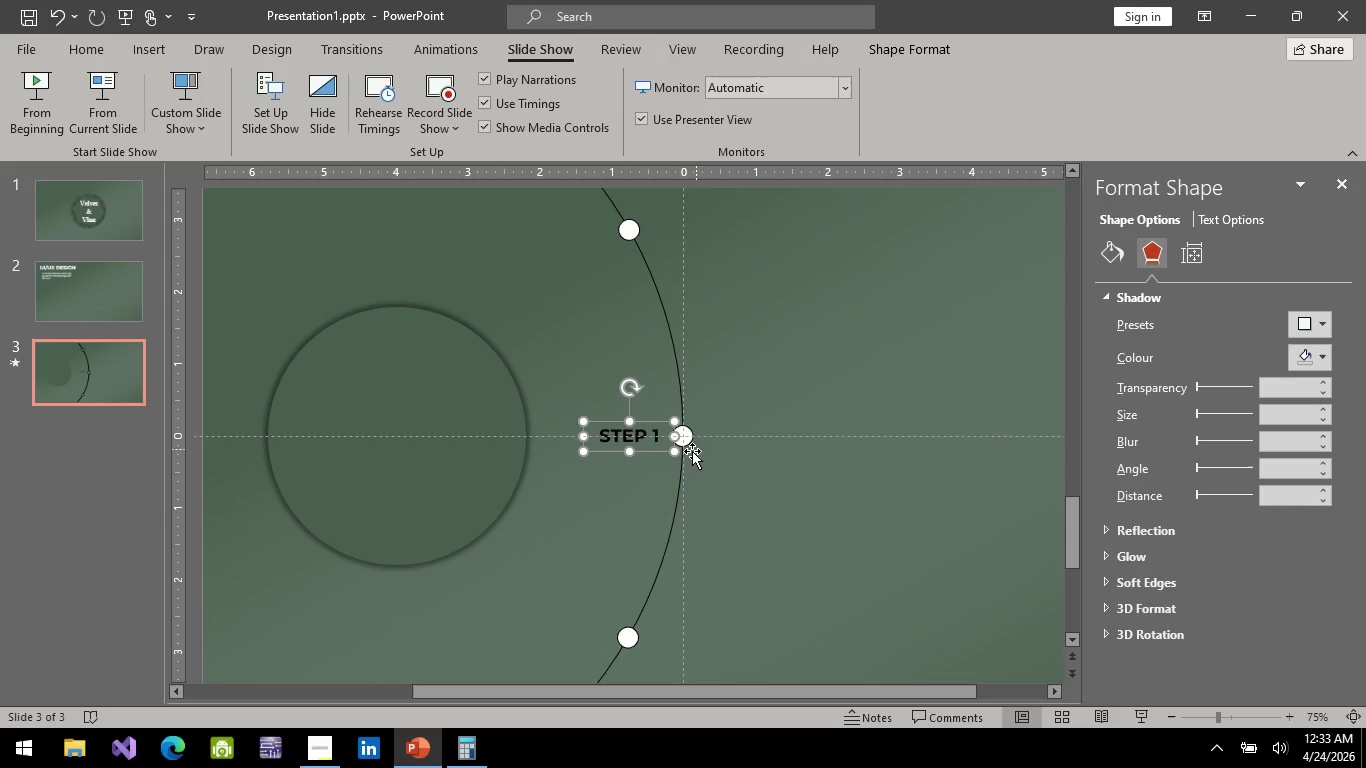 
hold_key(key=ControlLeft, duration=0.72)
scroll: coordinate [711, 432], scroll_direction: up, amount: 4.0
 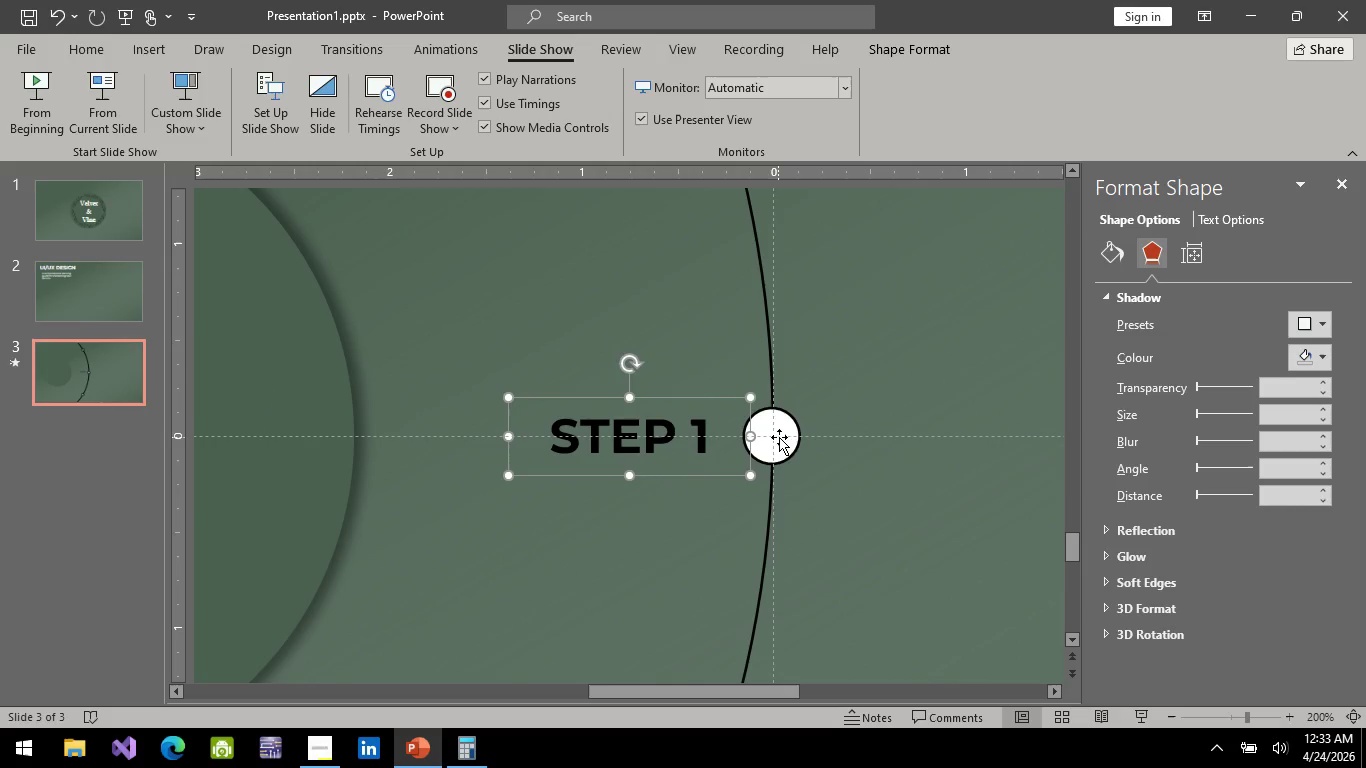 
hold_key(key=ControlLeft, duration=0.75)
left_click([780, 441])
 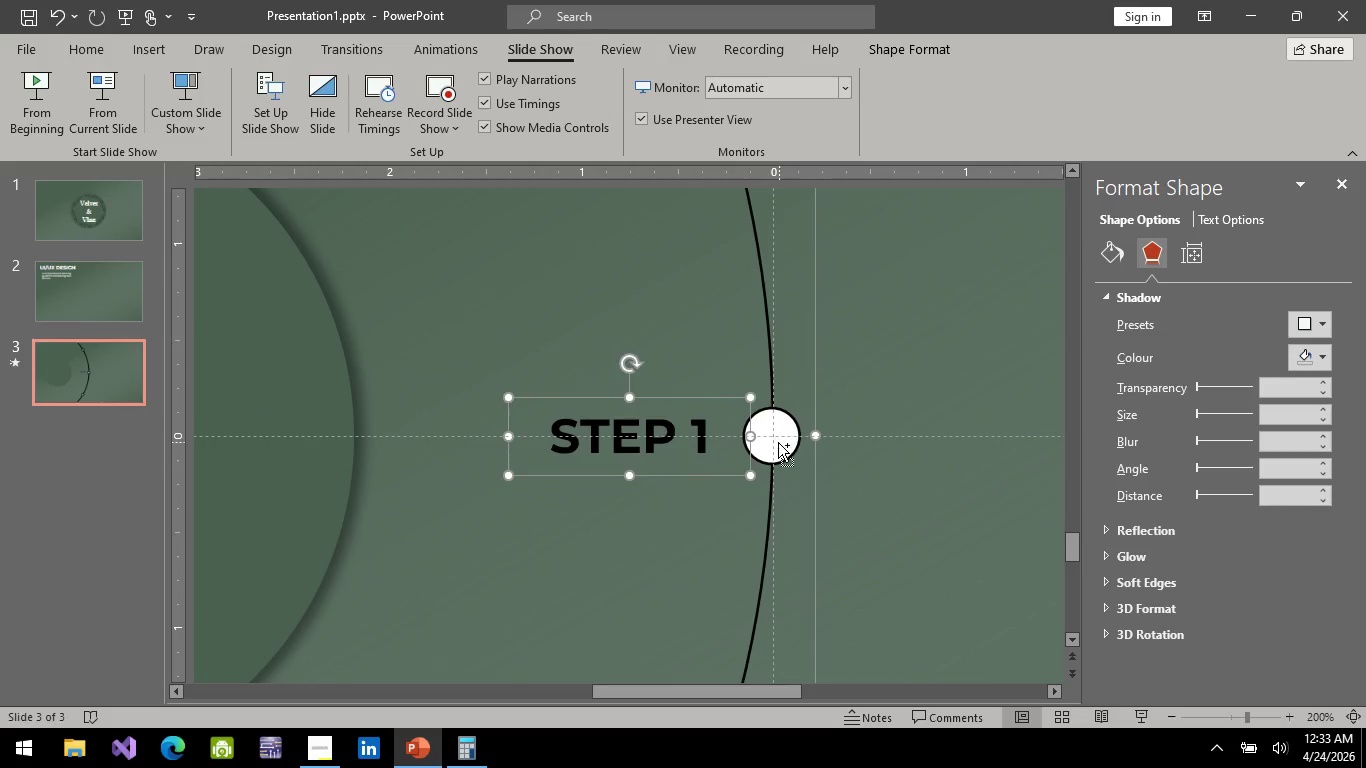 
hold_key(key=ControlLeft, duration=0.52)
scroll: coordinate [778, 442], scroll_direction: down, amount: 4.0
 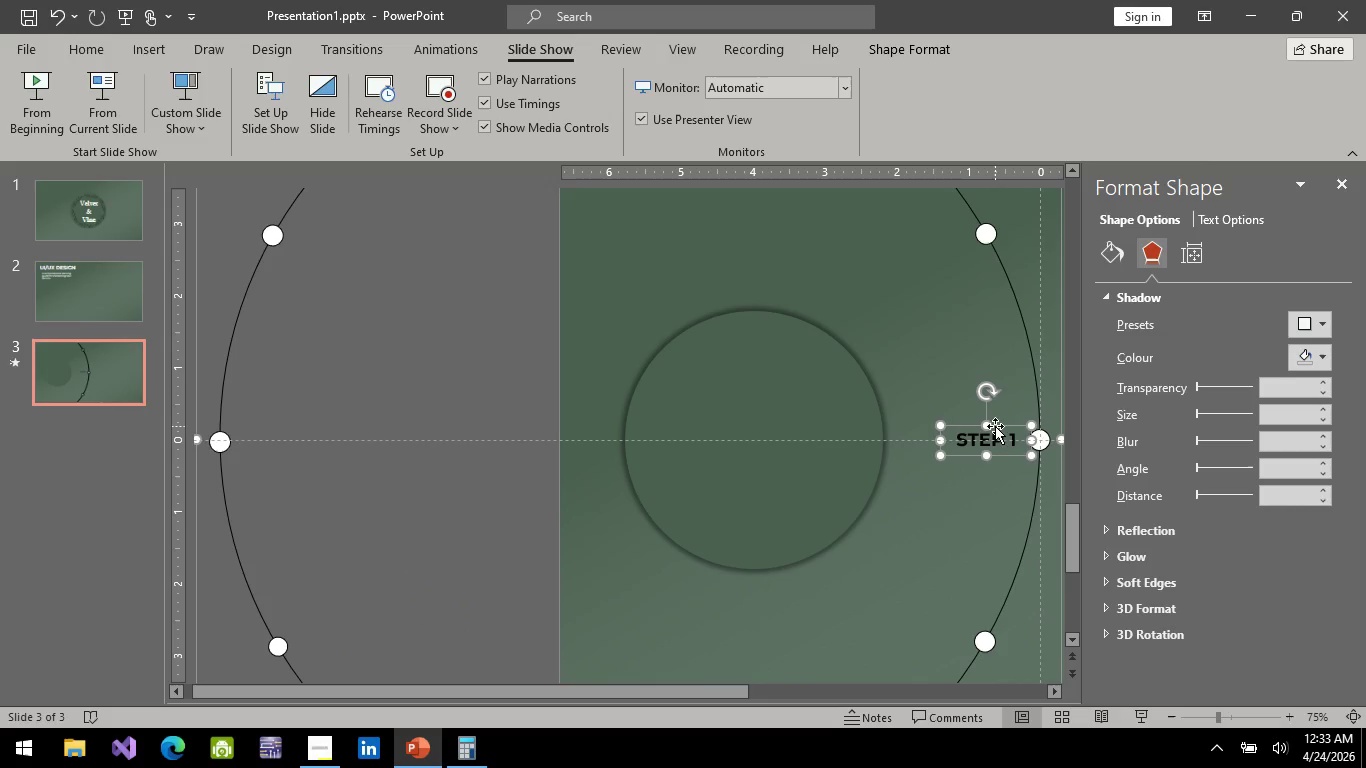 
right_click([995, 426])
 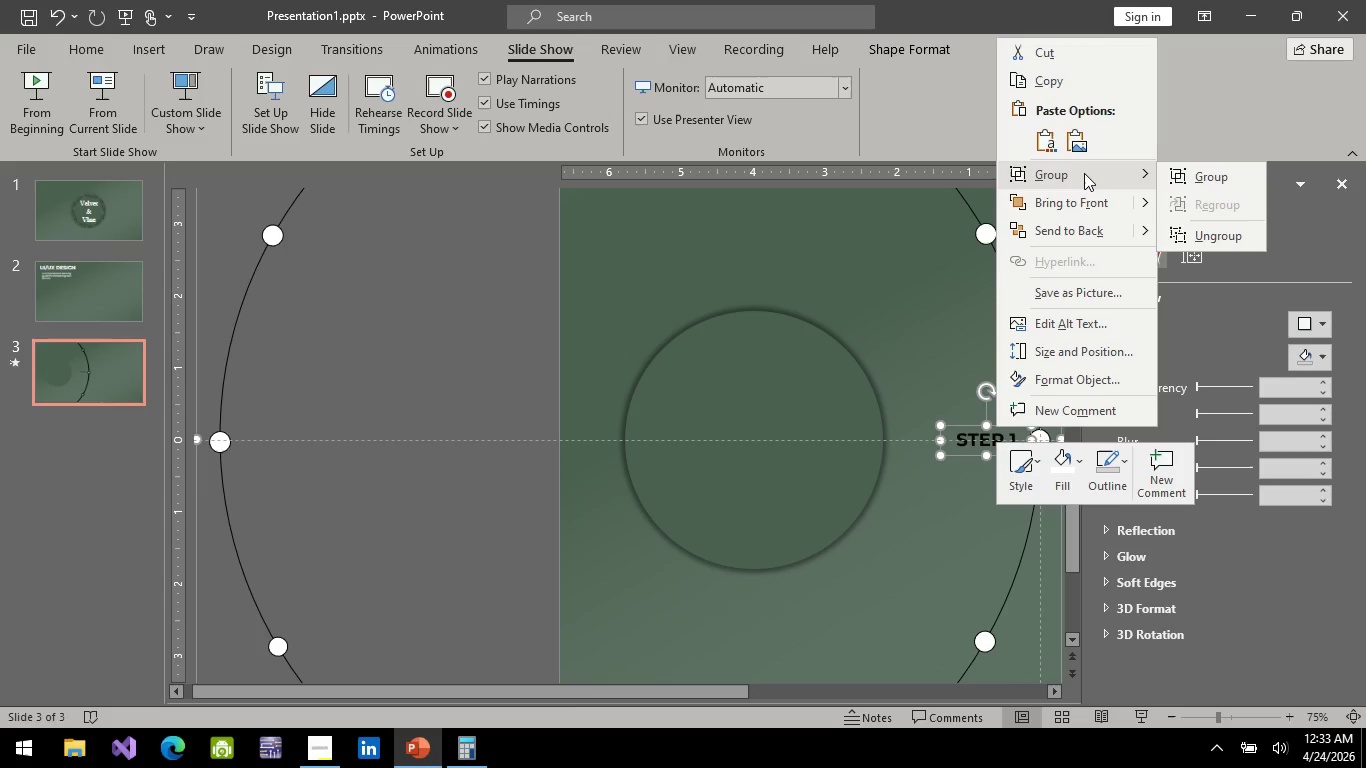 
left_click([1084, 173])
 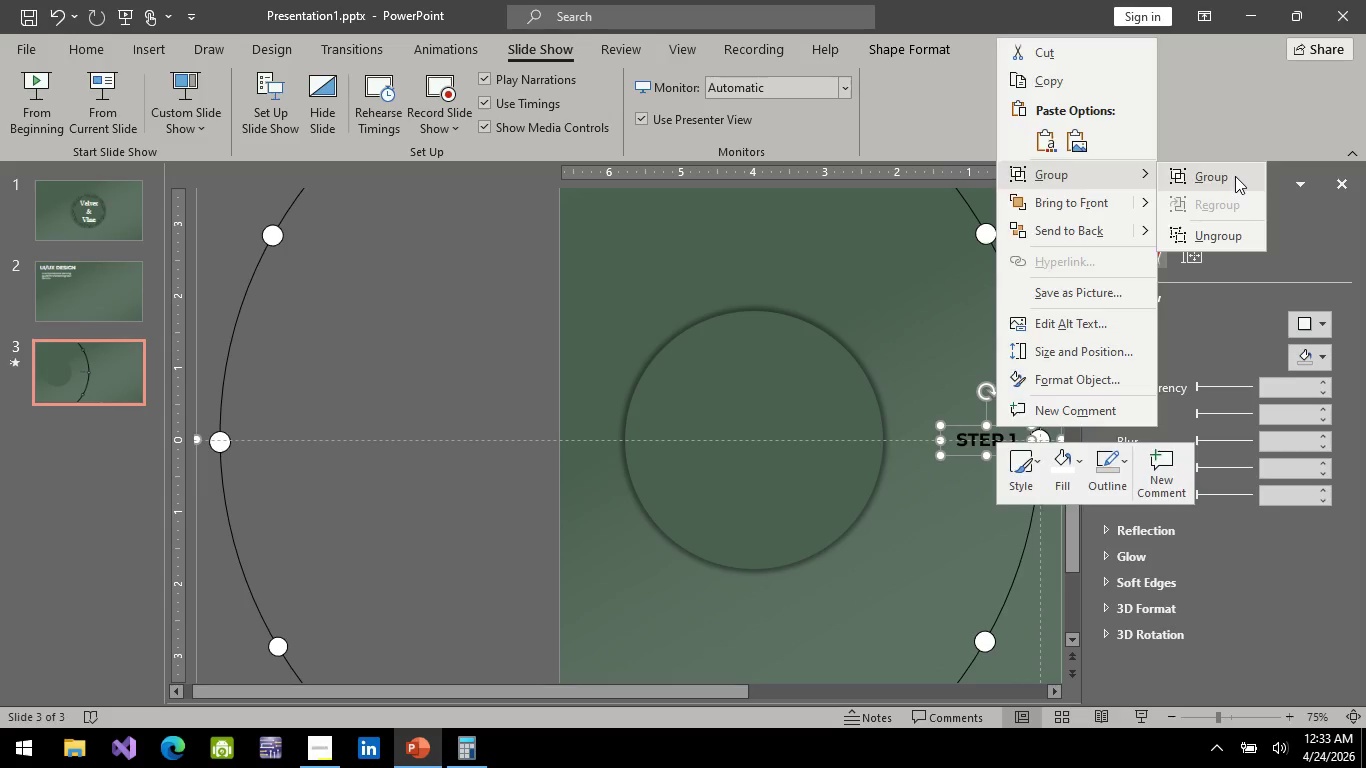 
left_click([1235, 176])
 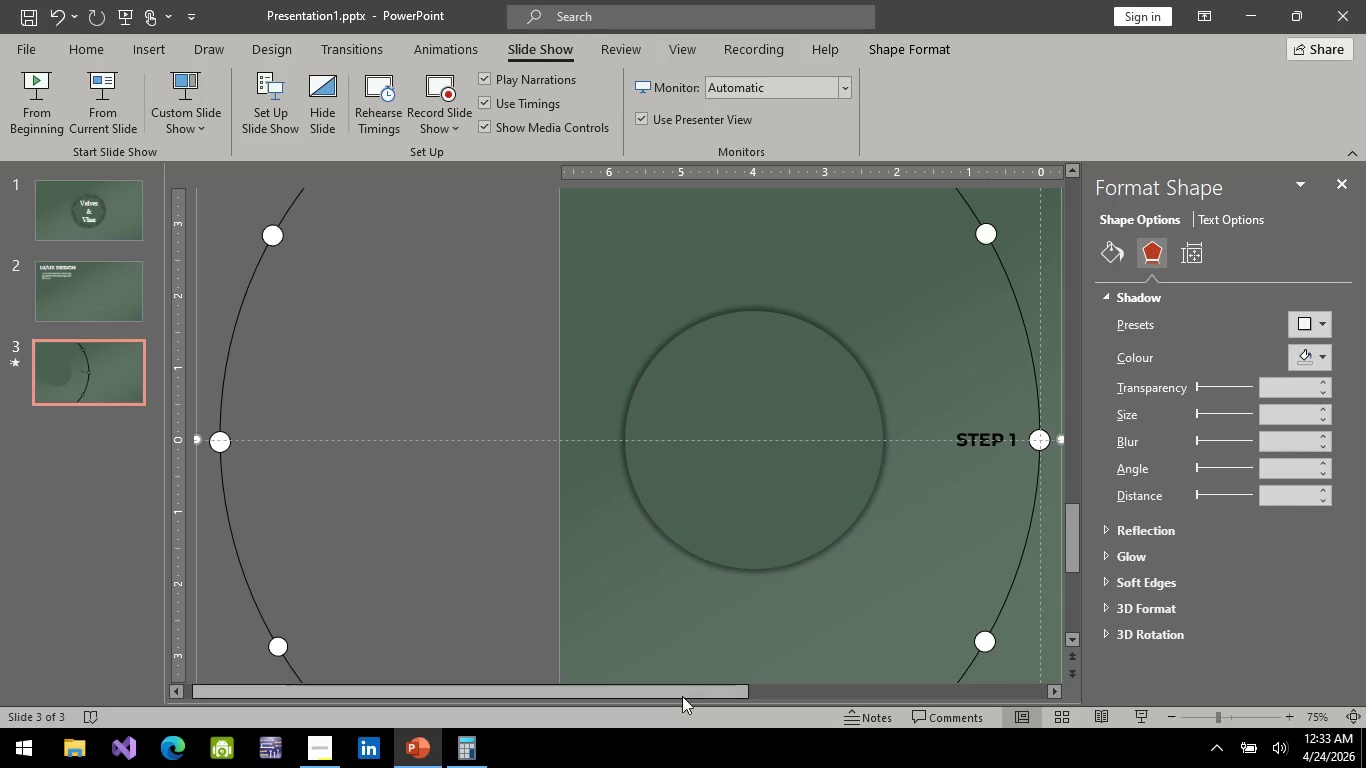 
left_click_drag(start_coordinate=[682, 696], to_coordinate=[853, 668])
 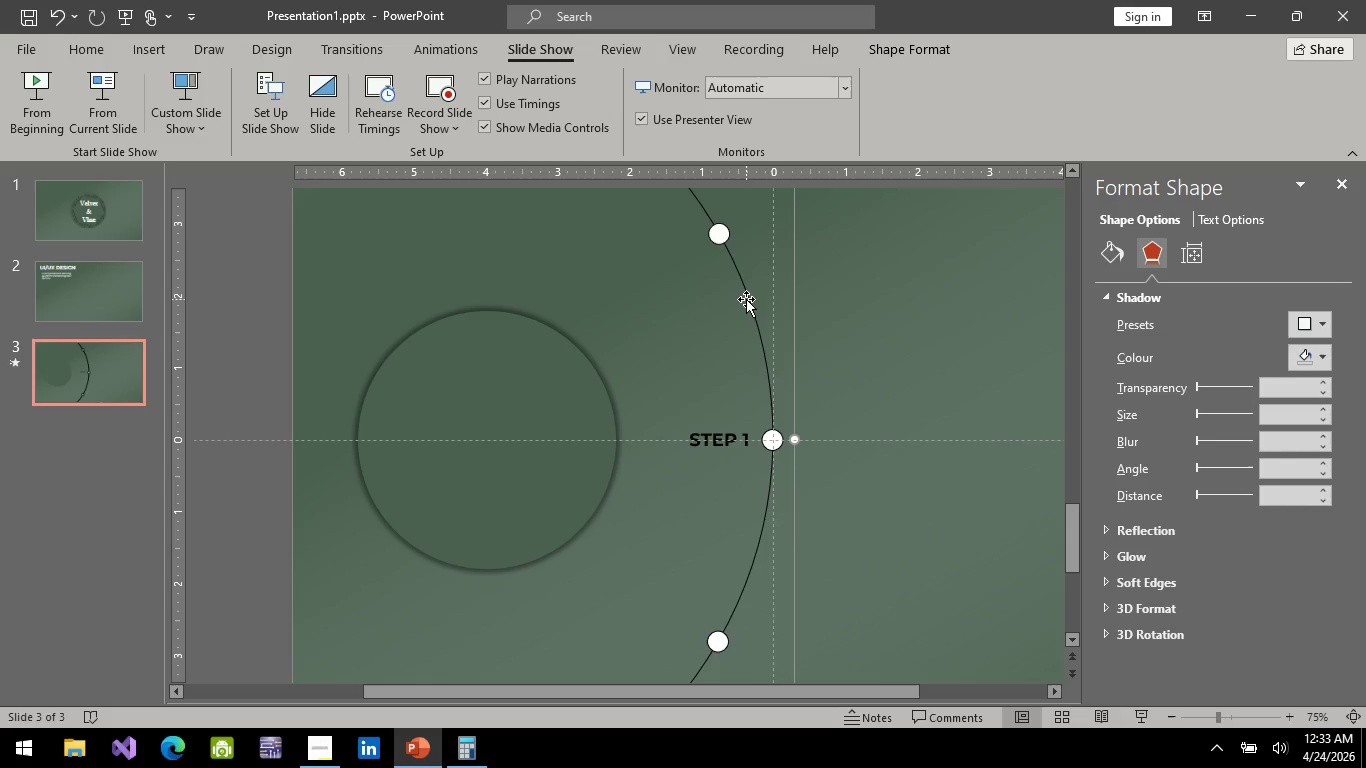 
left_click([746, 299])
 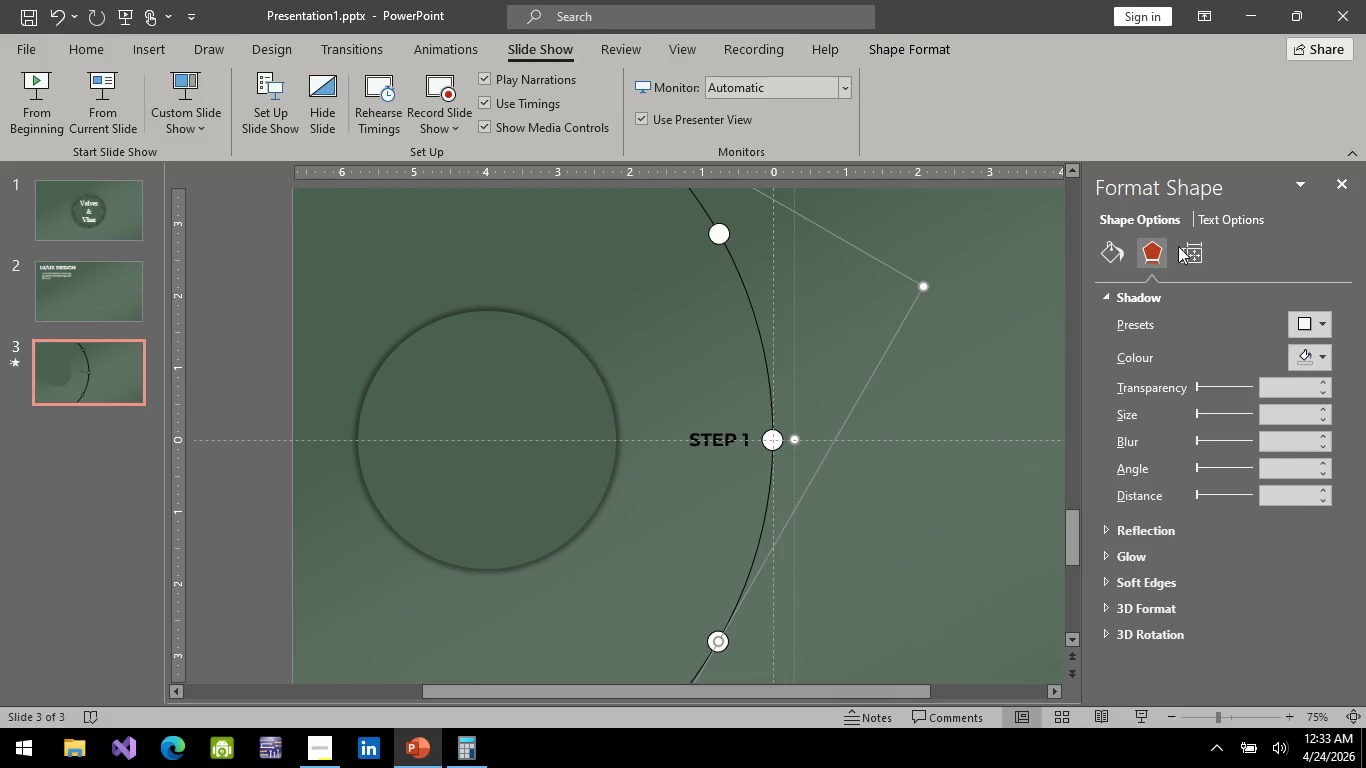 
left_click([1188, 248])
 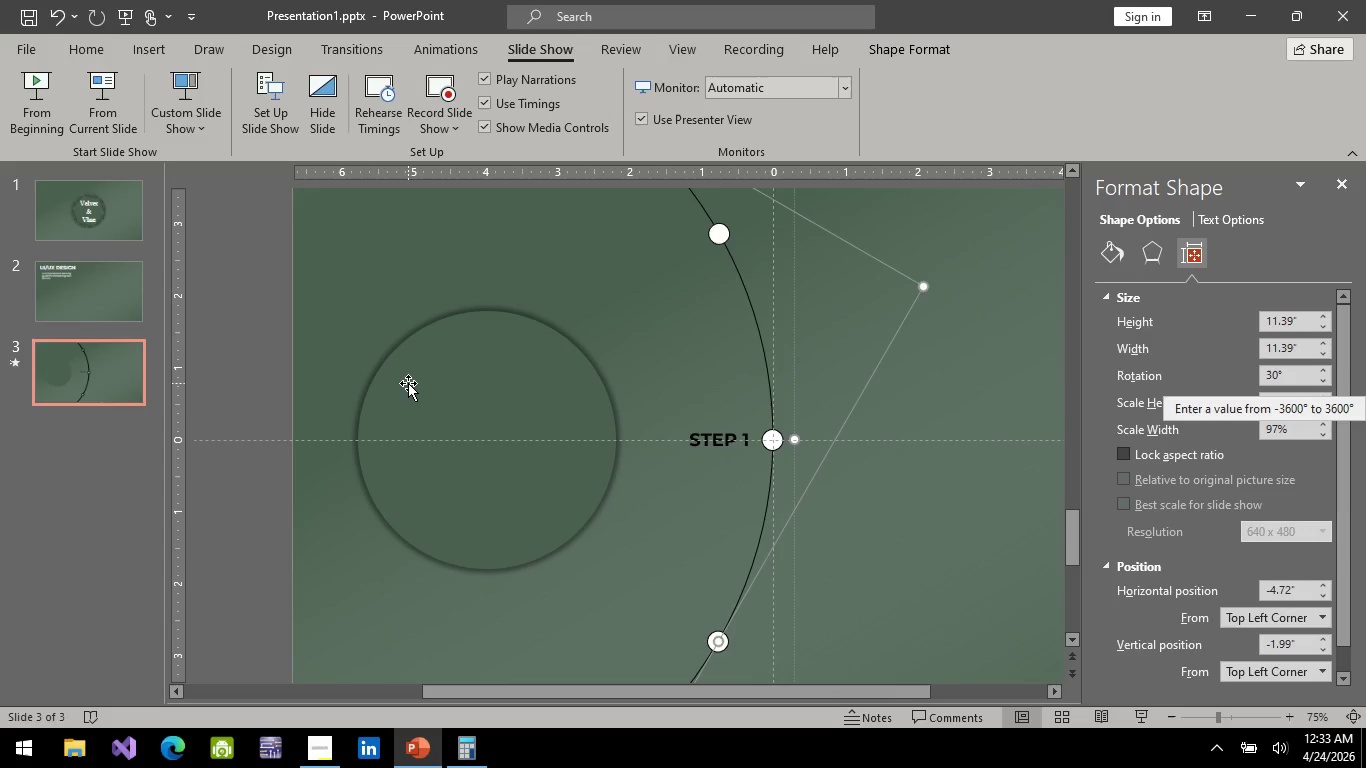 
key(Control+Z)
 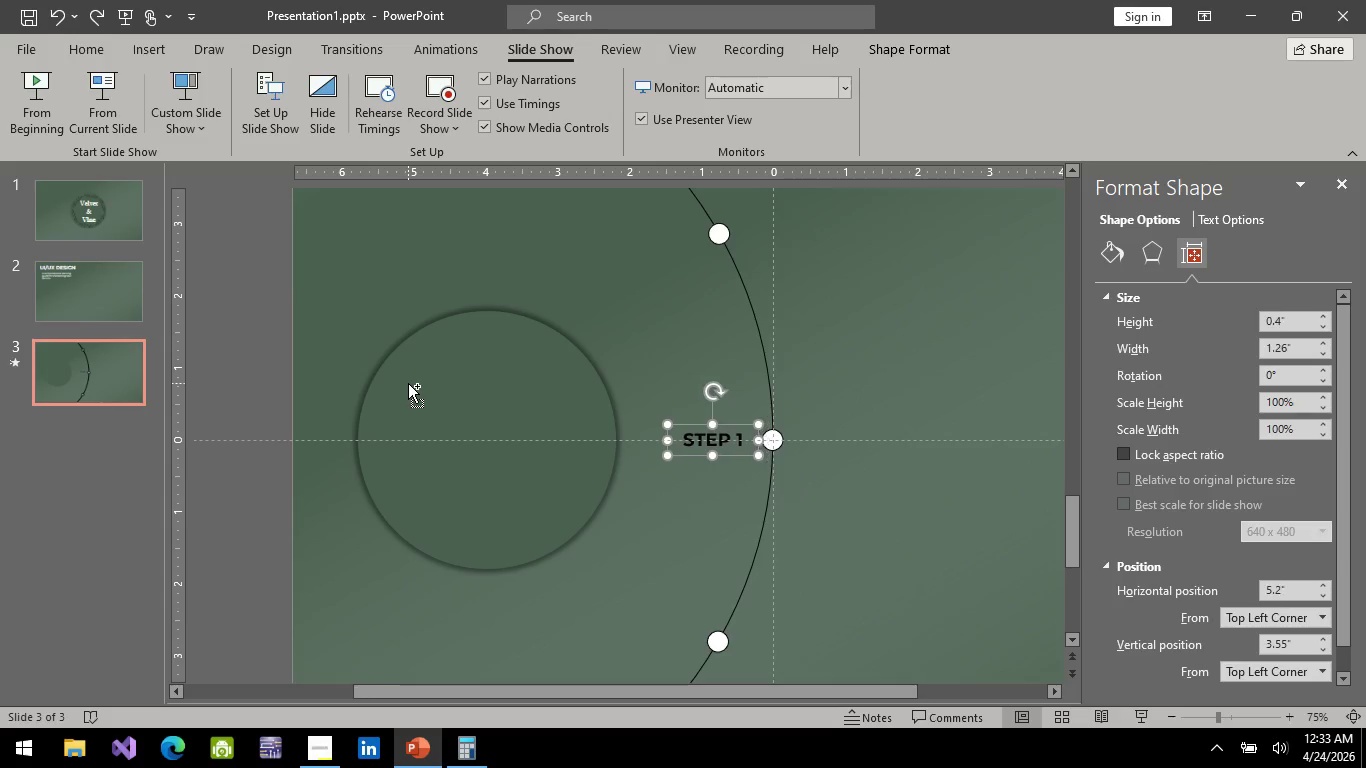 
key(Control+Z)
 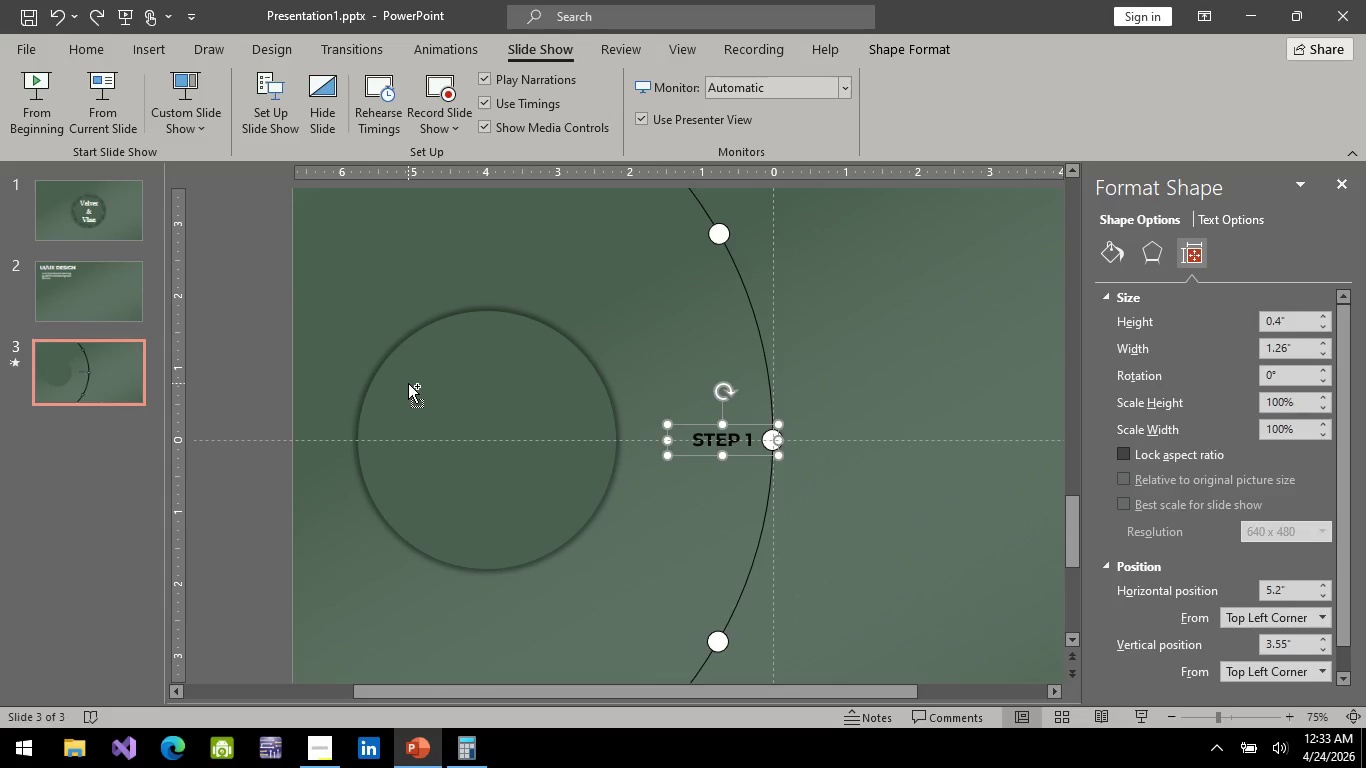 
key(Control+Z)
 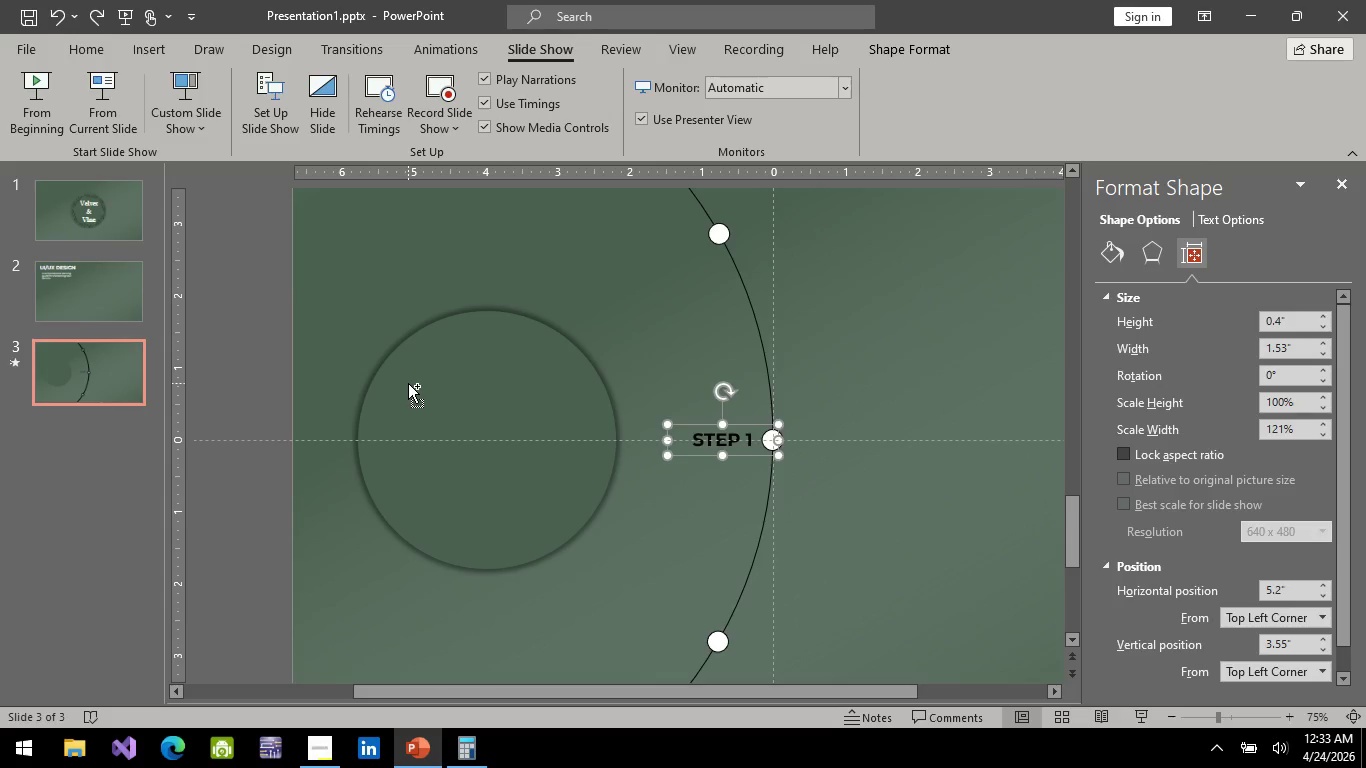 
key(Control+Z)
 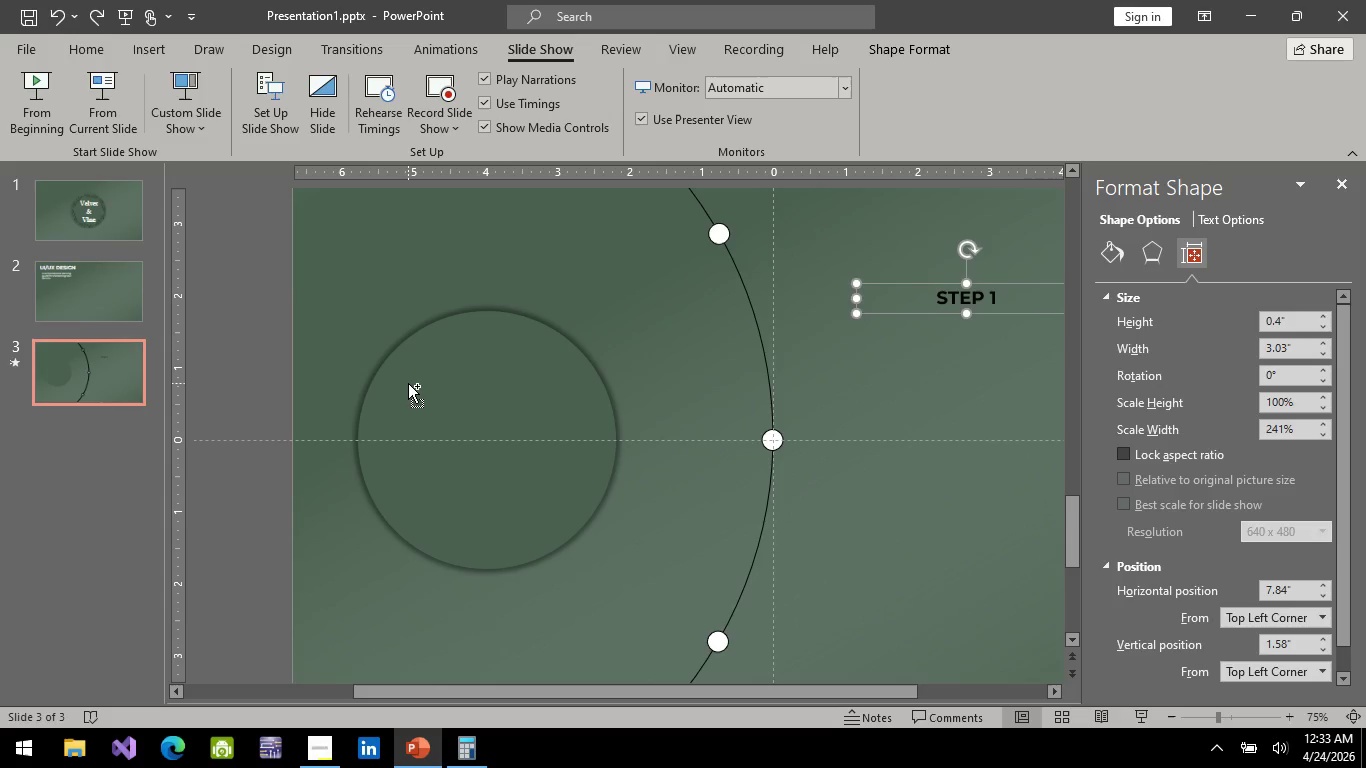 
key(Control+Z)
 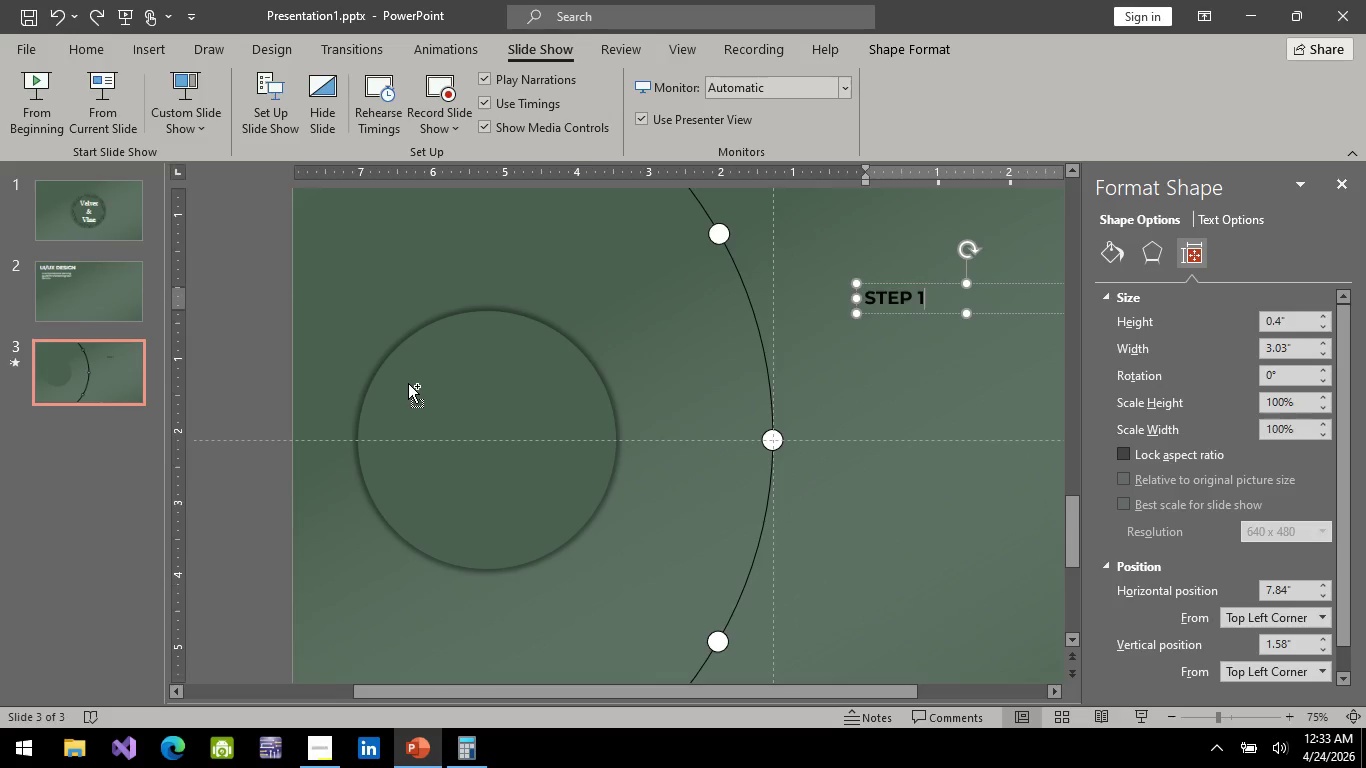 
key(Control+Z)
 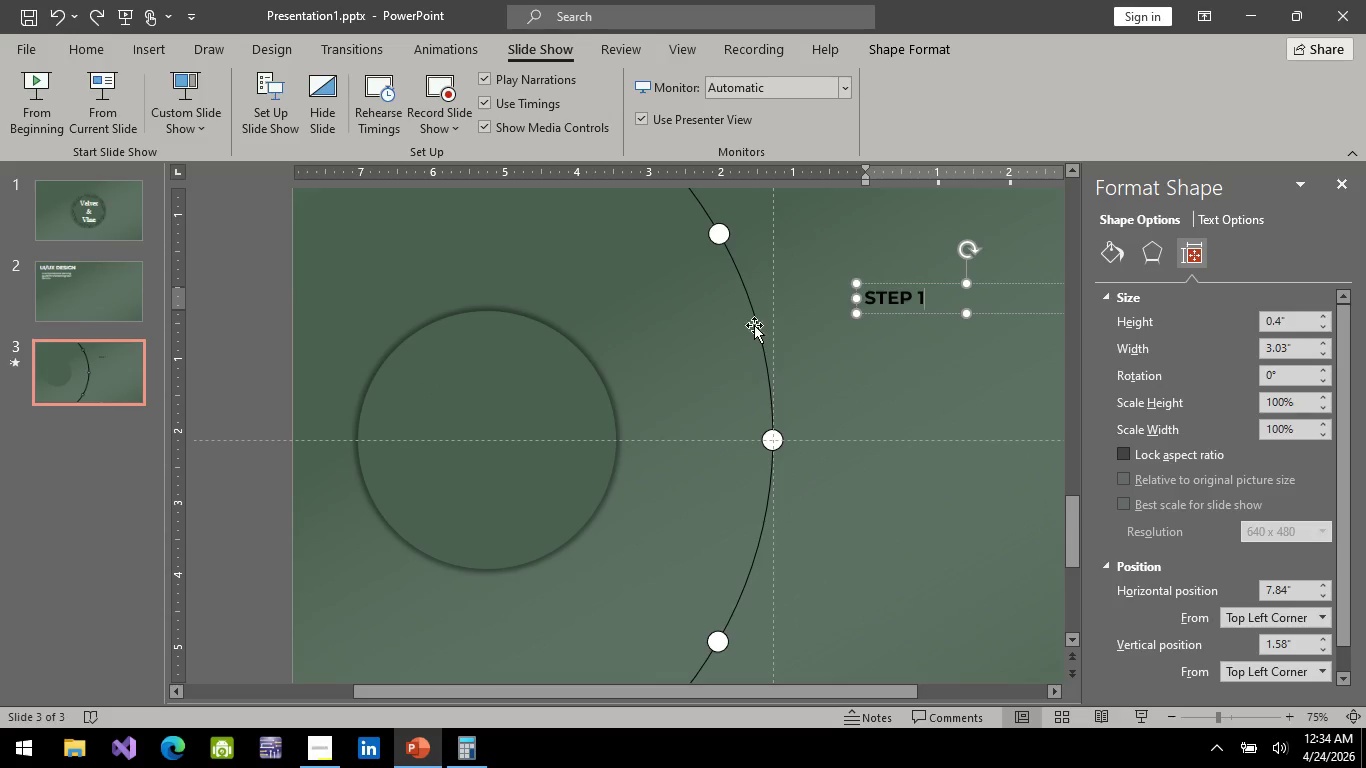 
left_click([753, 329])
 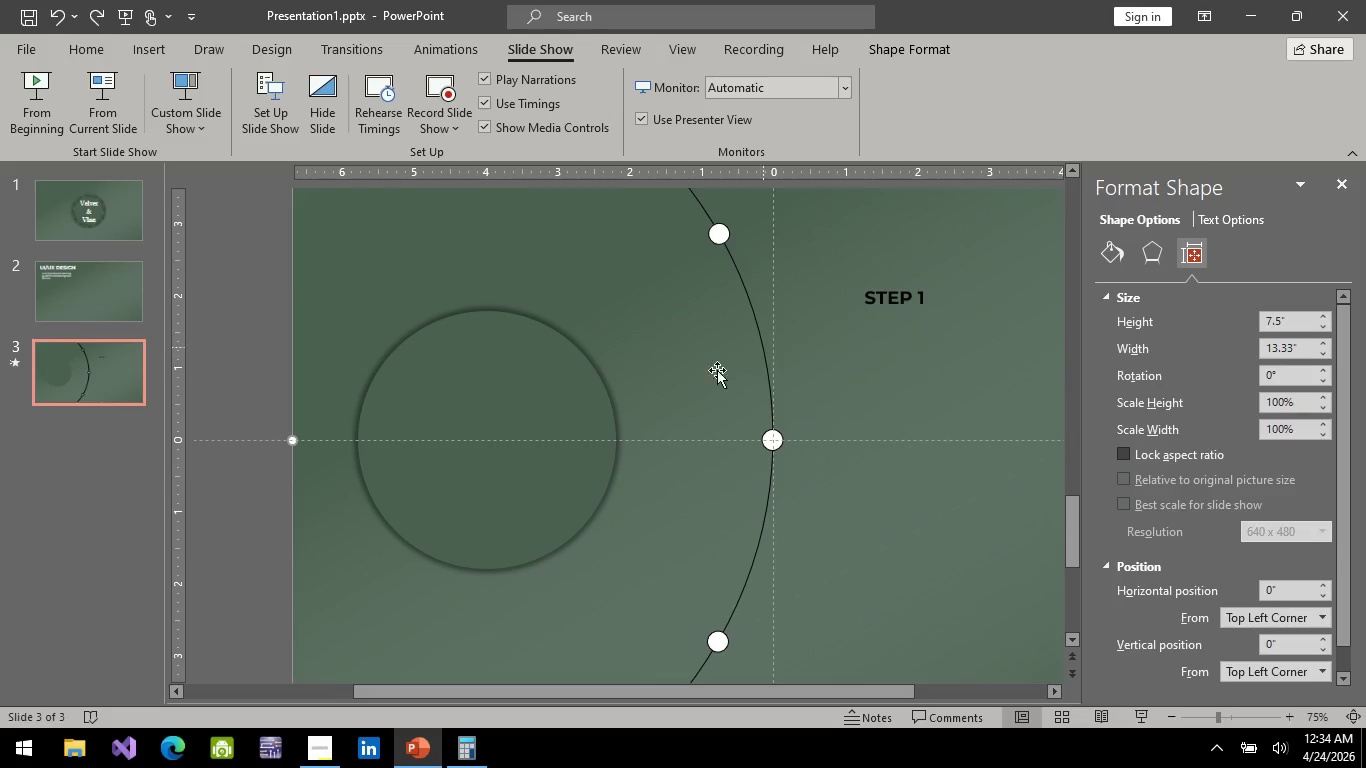 
hold_key(key=ControlLeft, duration=0.45)
scroll: coordinate [662, 413], scroll_direction: down, amount: 3.0
 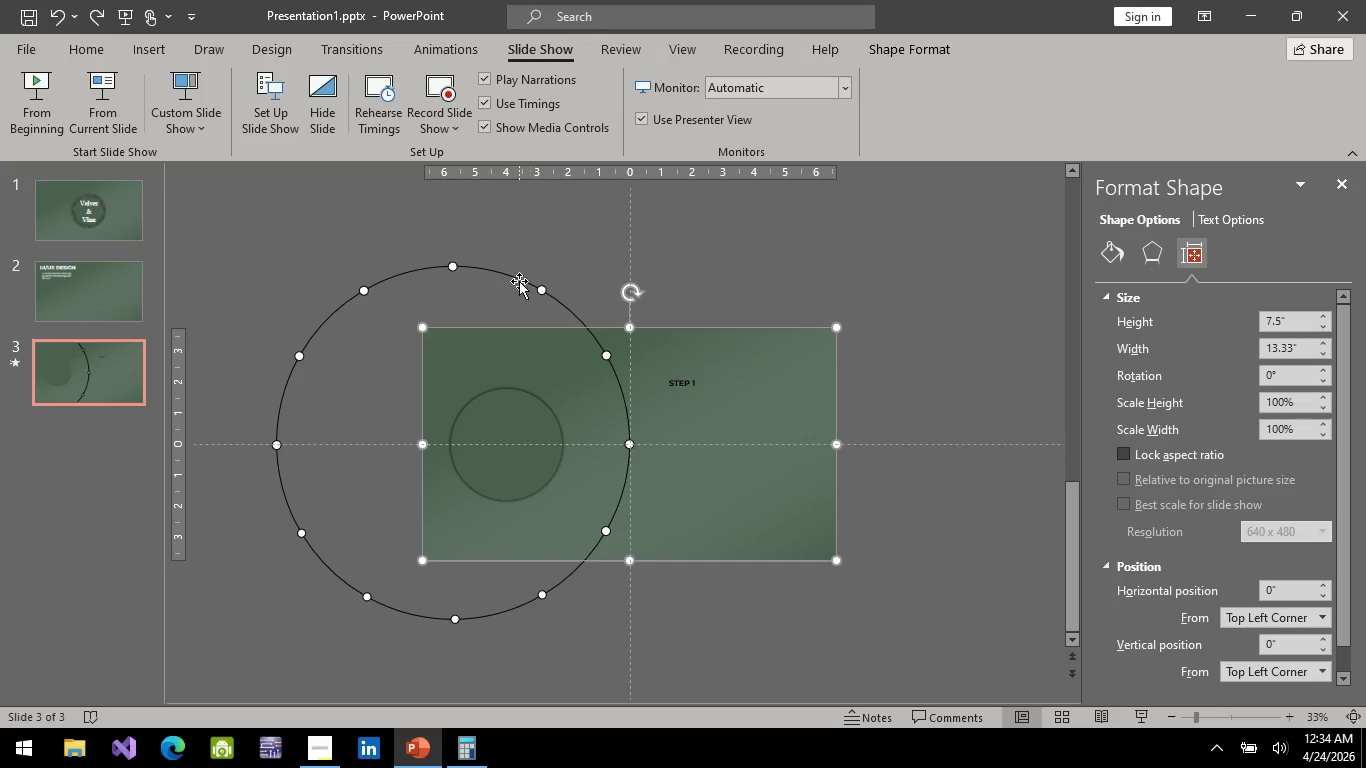 
left_click([519, 281])
 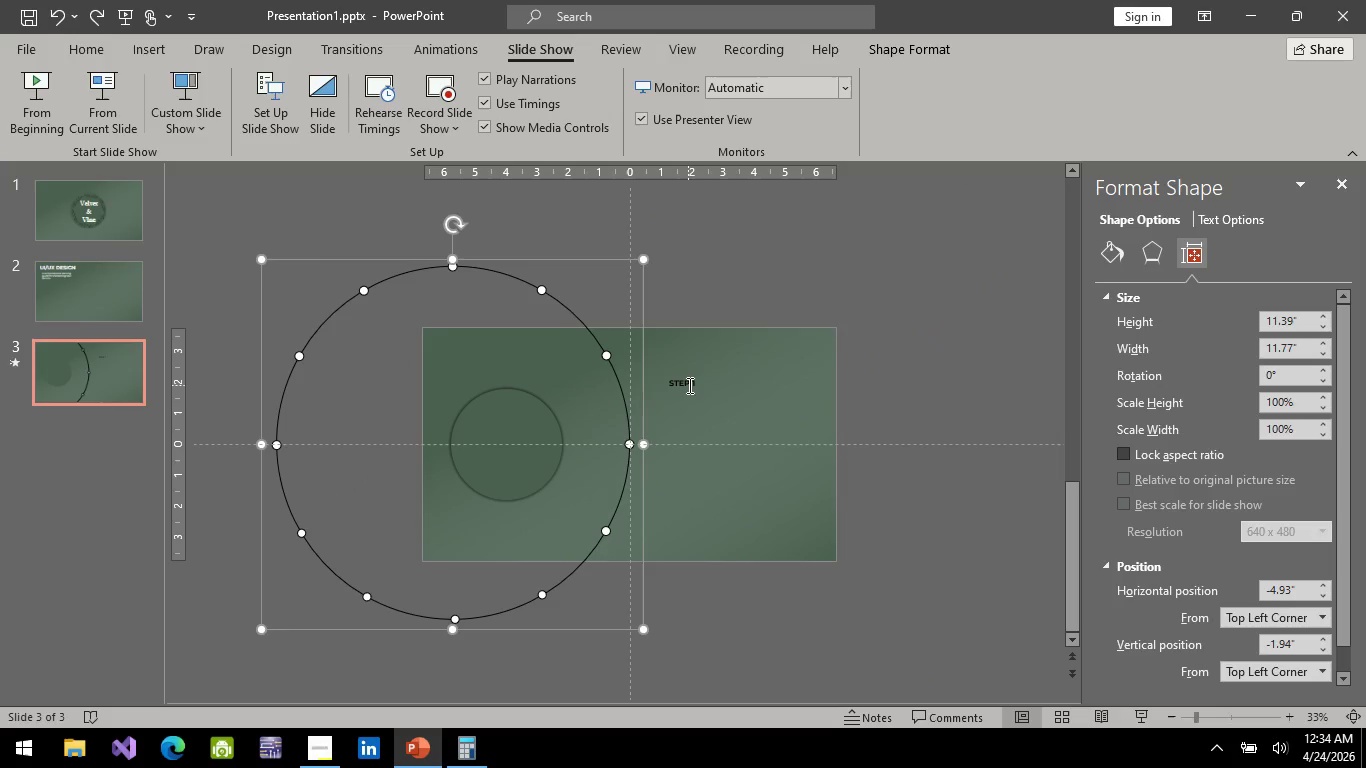 
left_click([688, 385])
 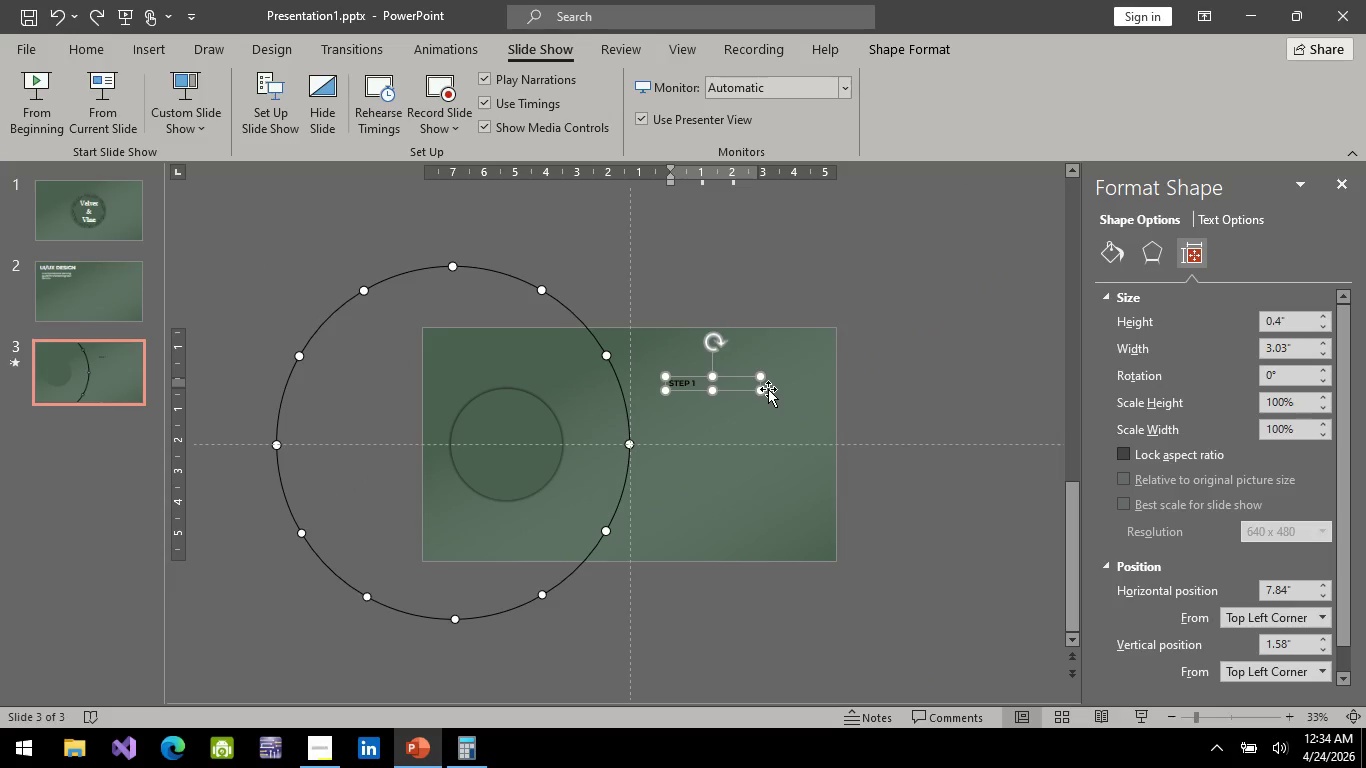 
hold_key(key=ControlLeft, duration=0.5)
scroll: coordinate [768, 389], scroll_direction: up, amount: 3.0
 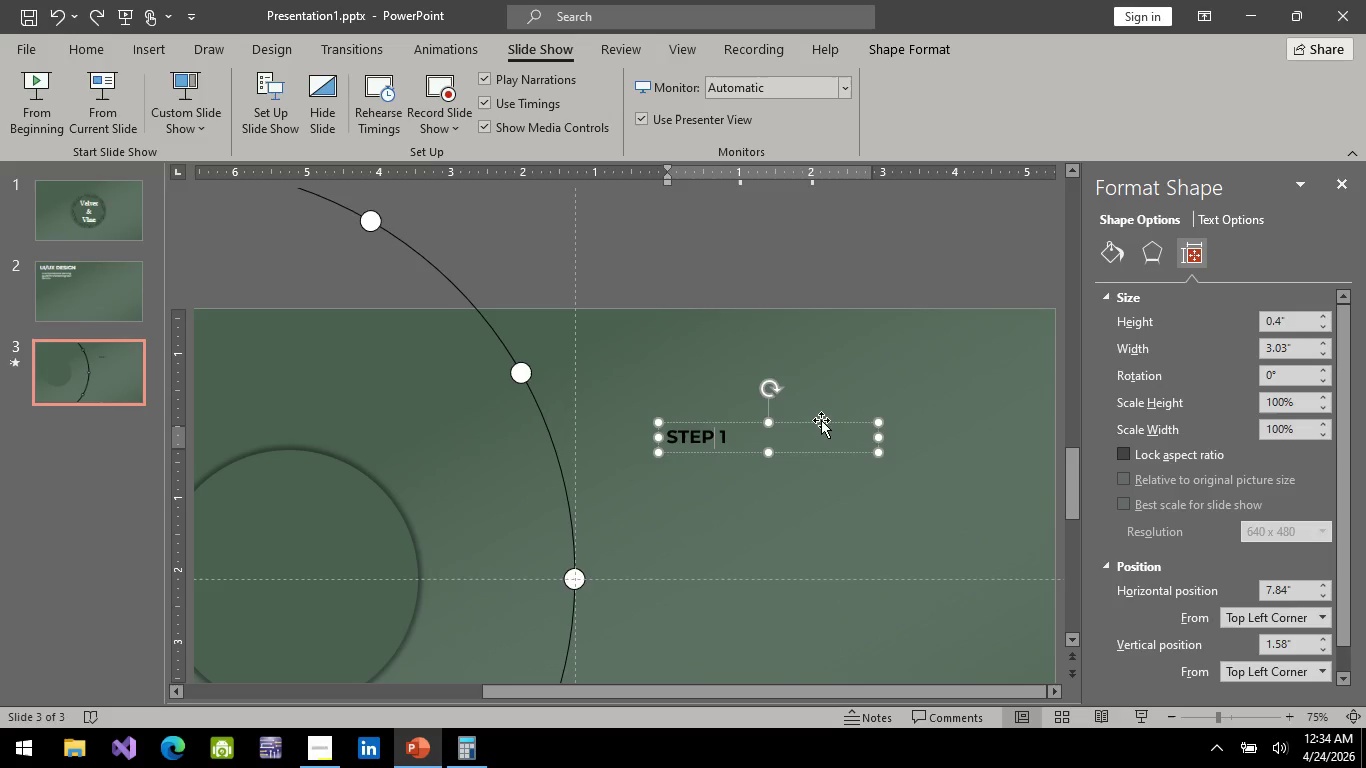 
left_click_drag(start_coordinate=[821, 420], to_coordinate=[634, 562])
 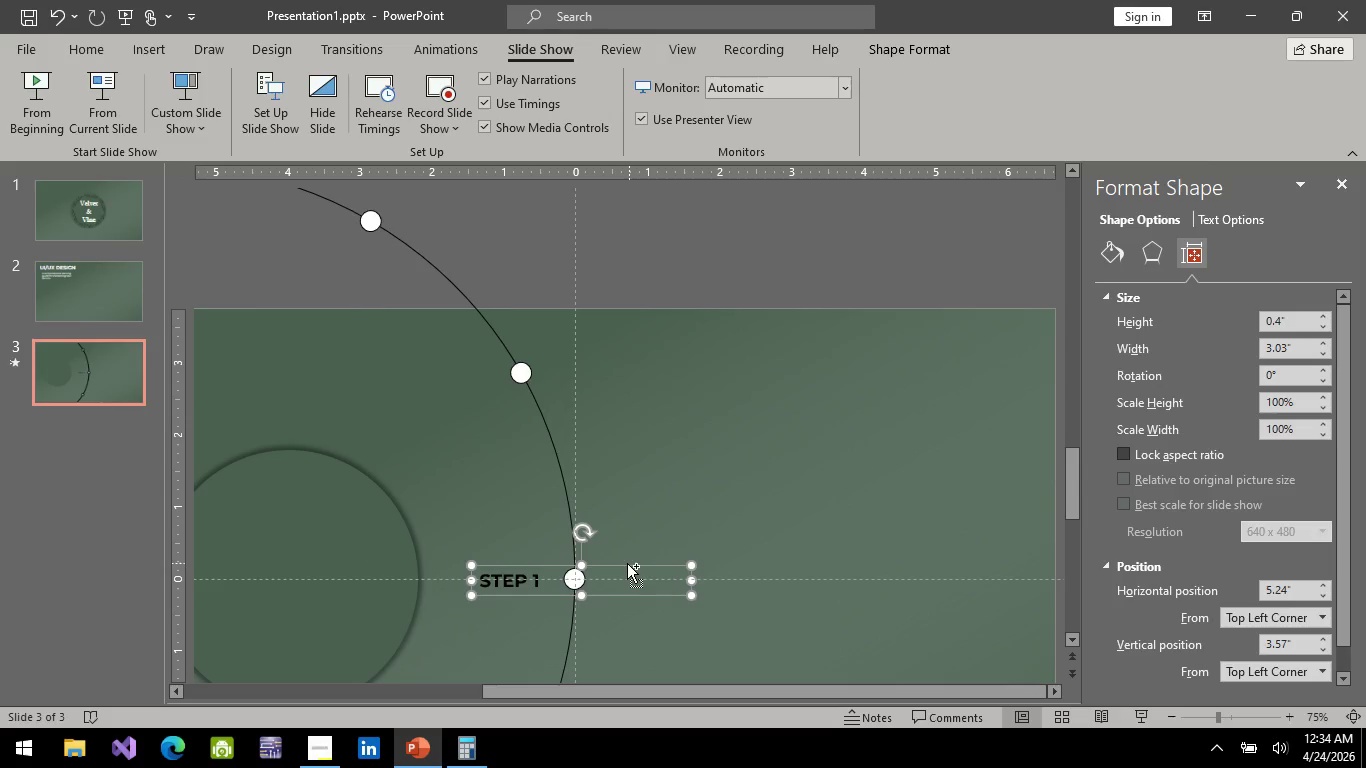 
hold_key(key=ControlLeft, duration=0.88)
 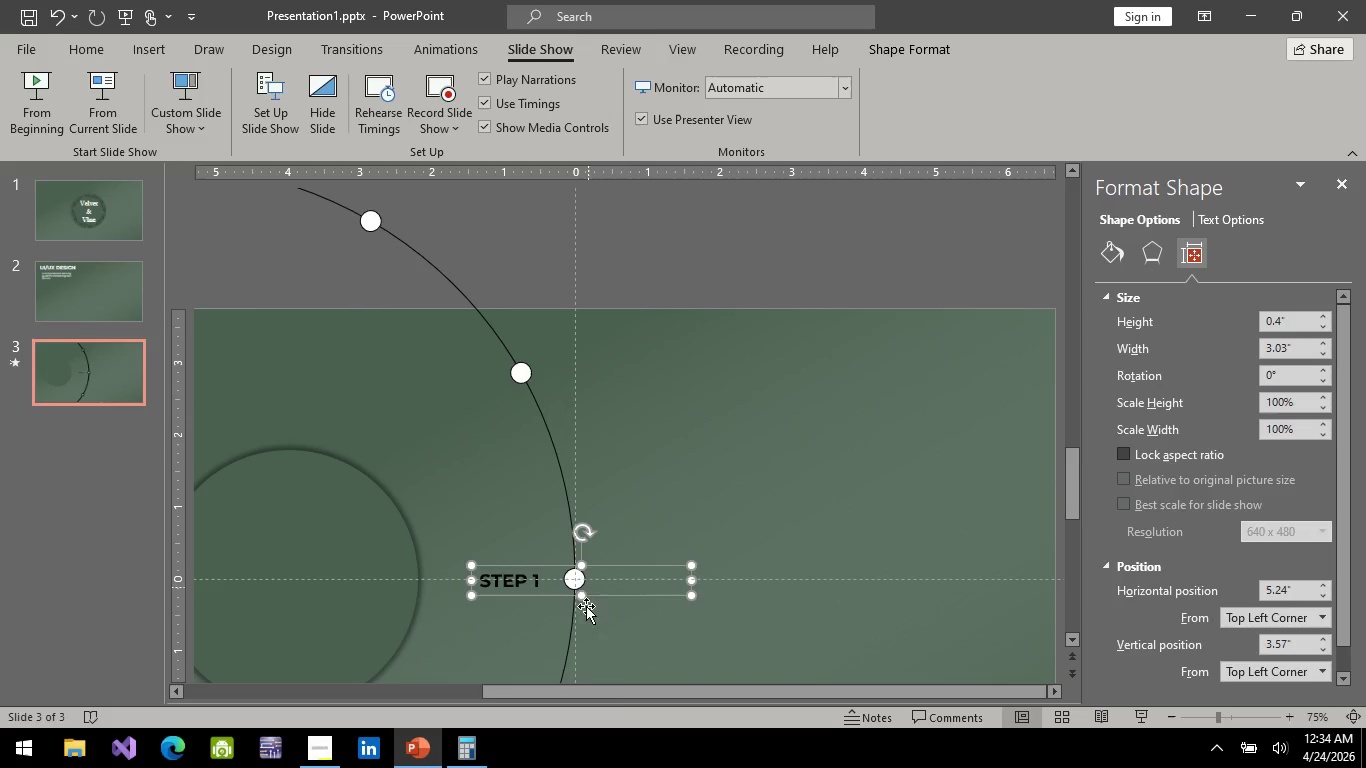 
hold_key(key=ControlLeft, duration=0.66)
 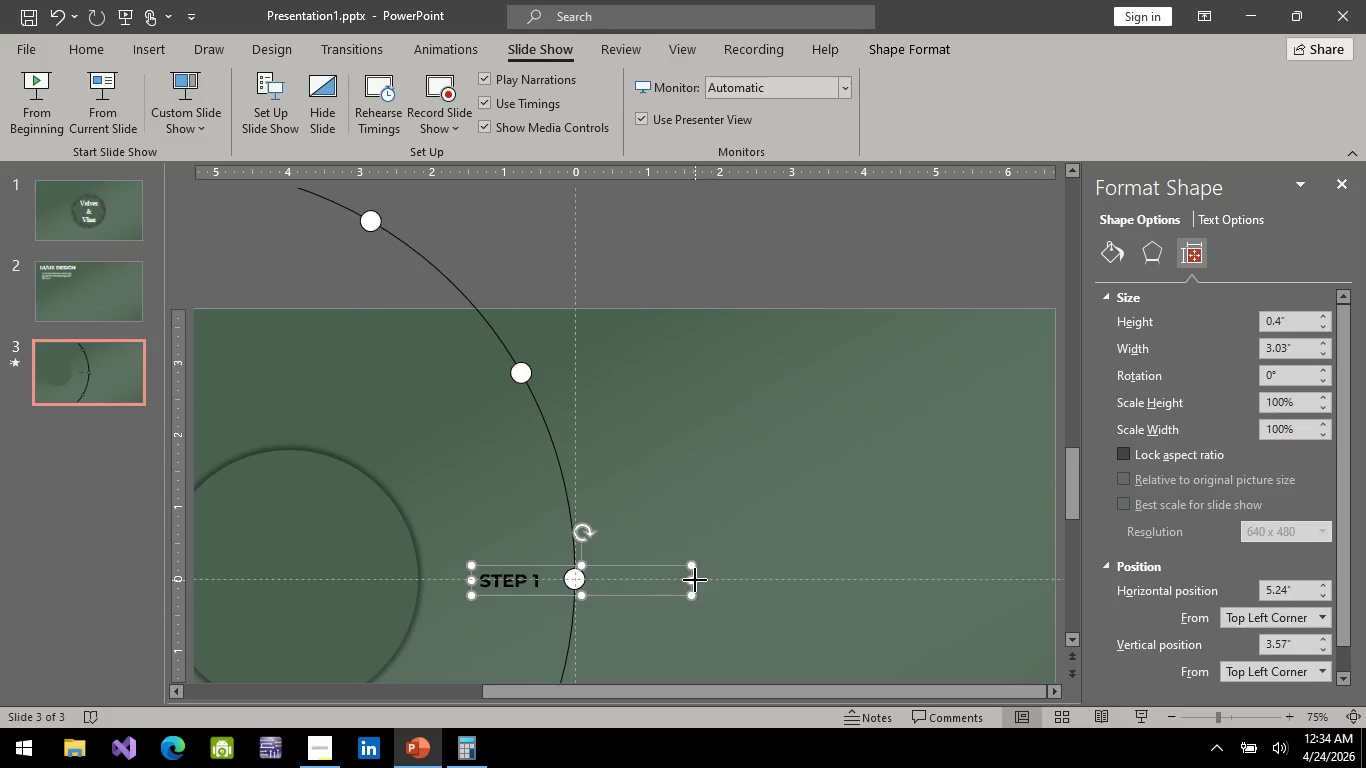 
left_click_drag(start_coordinate=[695, 580], to_coordinate=[554, 586])
 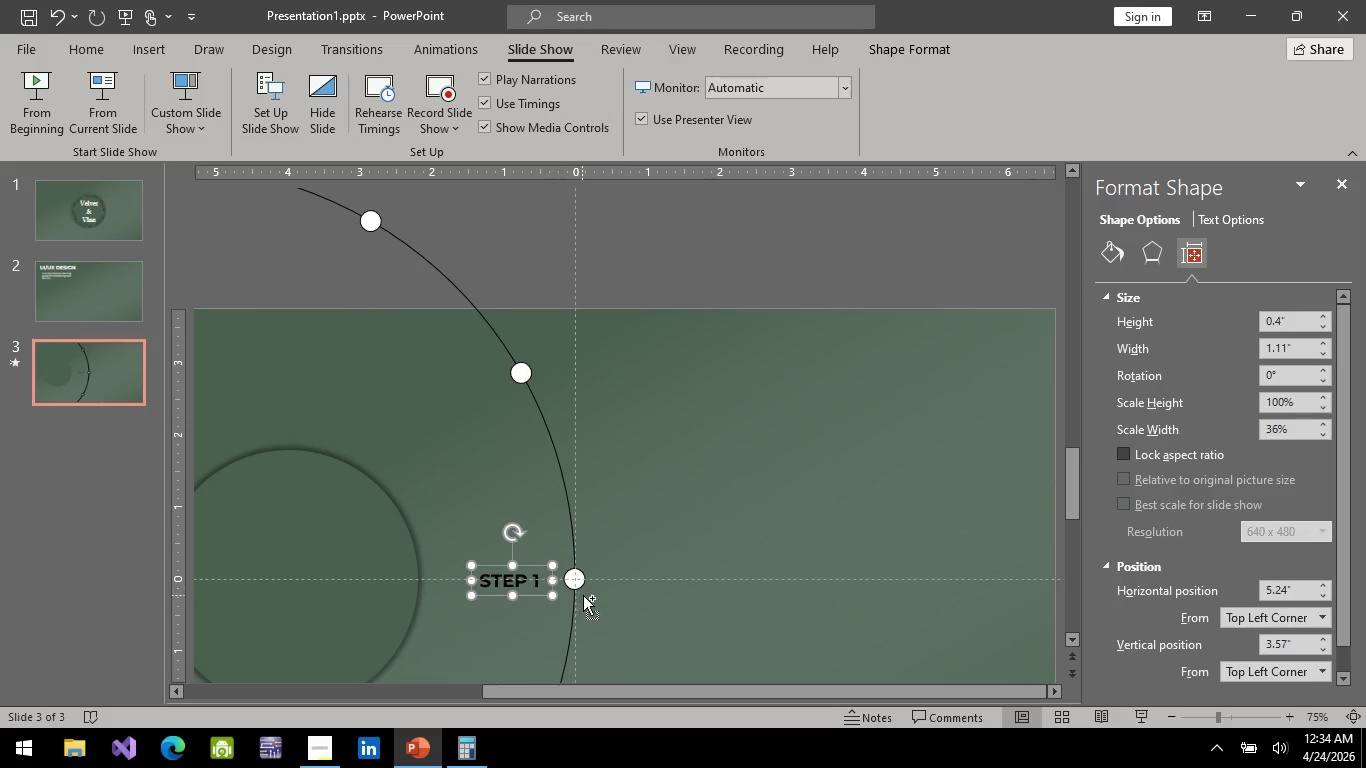 
hold_key(key=ControlLeft, duration=0.58)
scroll: coordinate [583, 592], scroll_direction: up, amount: 2.0
 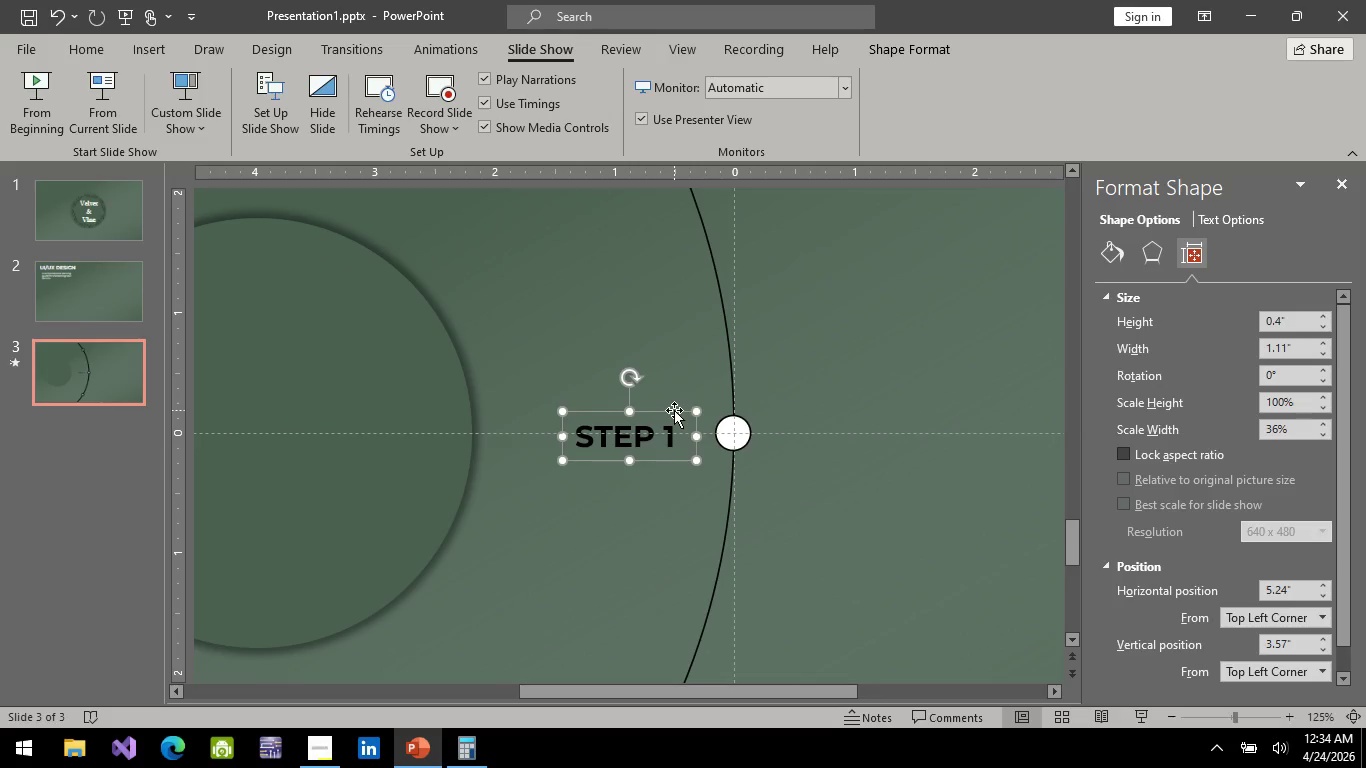 
left_click_drag(start_coordinate=[674, 410], to_coordinate=[703, 407])
 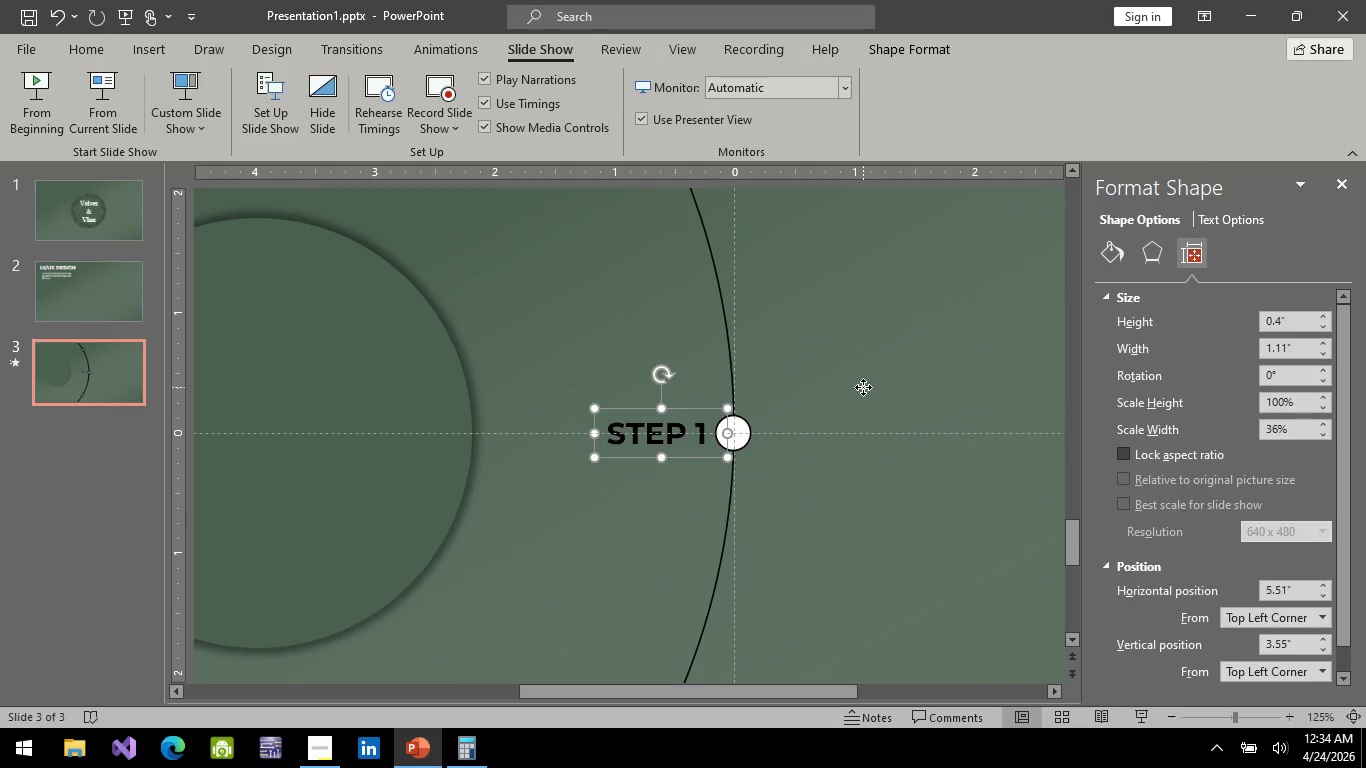 
left_click([863, 387])
 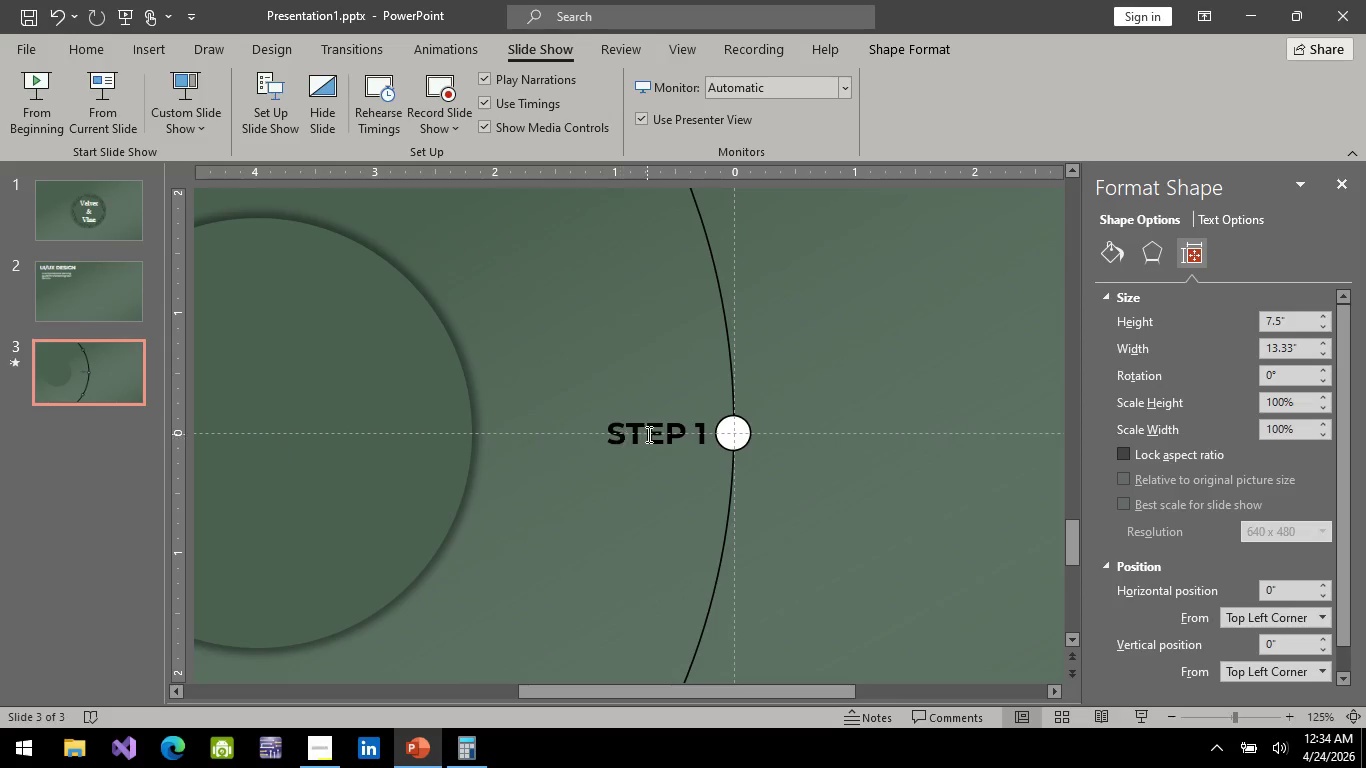 
left_click([647, 434])
 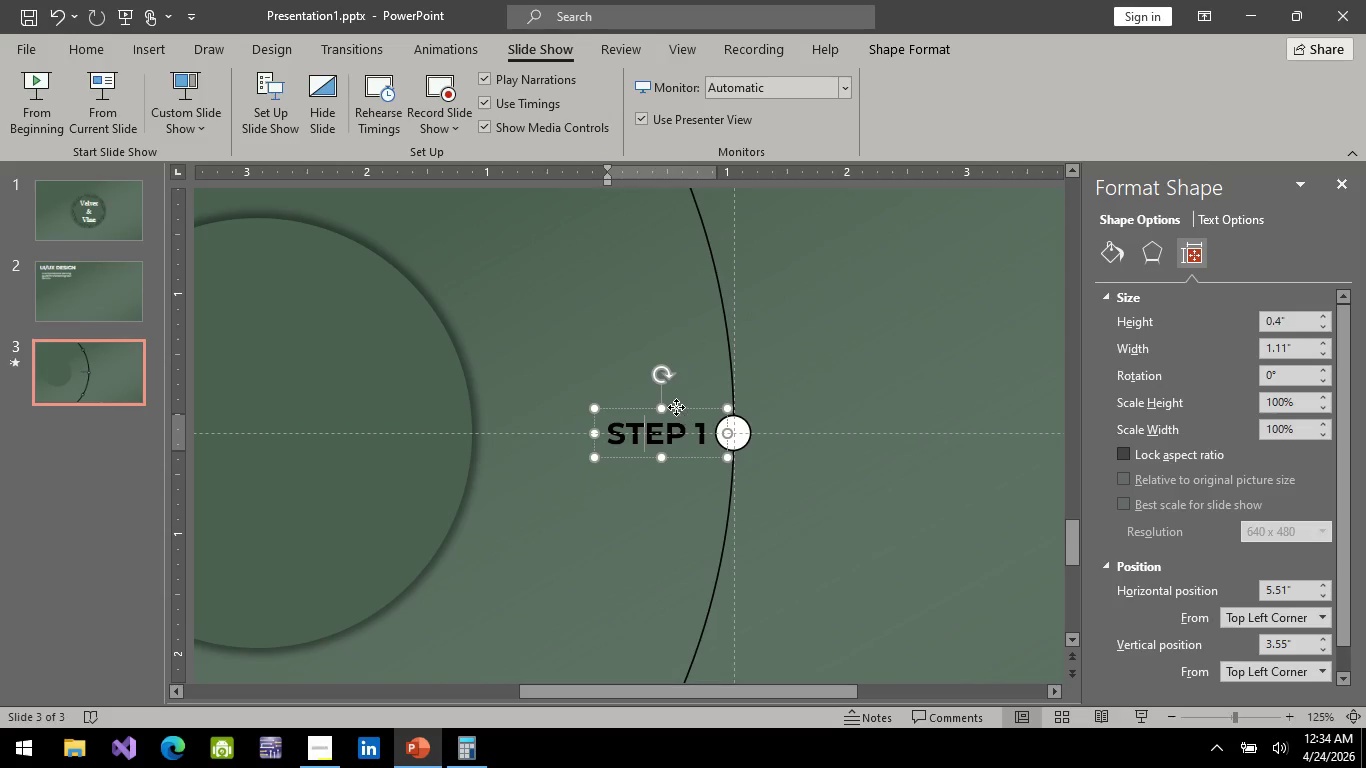 
left_click([676, 407])
 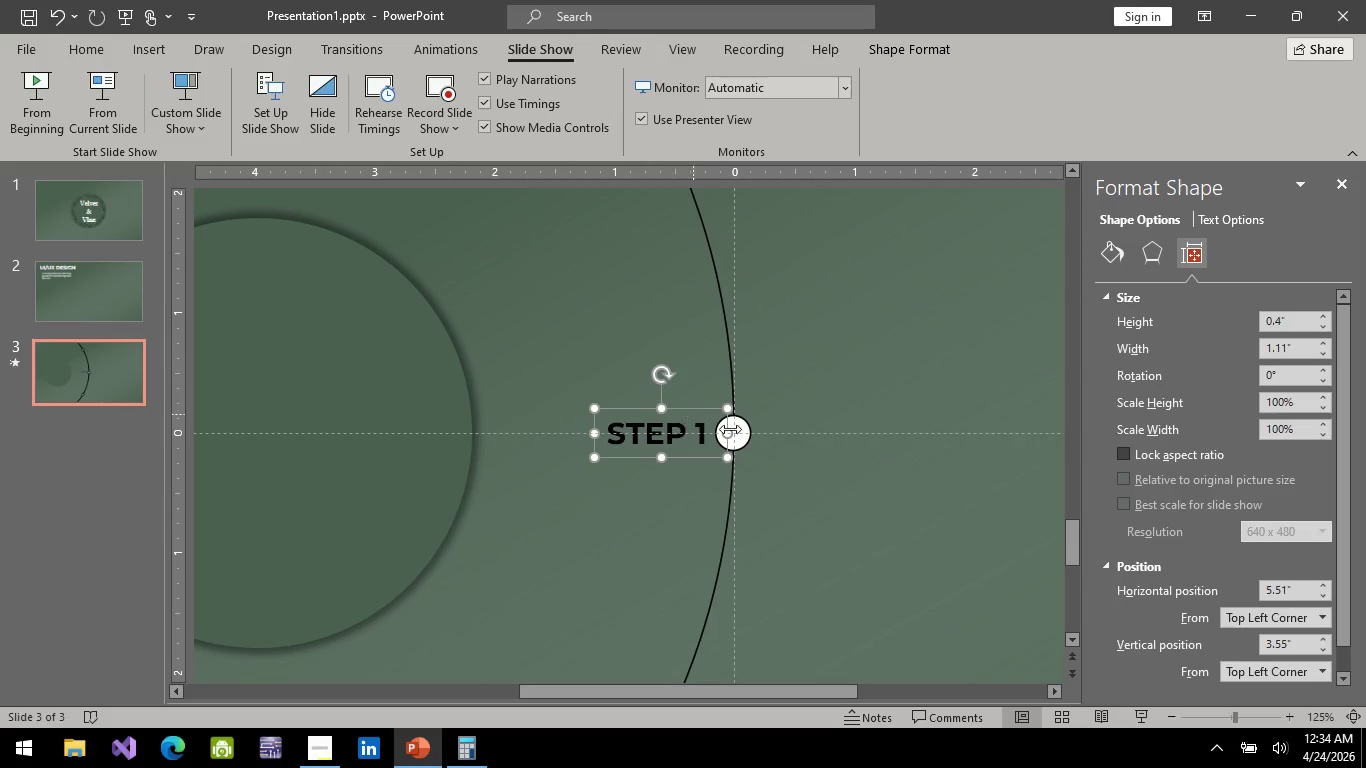 
hold_key(key=ControlLeft, duration=0.95)
 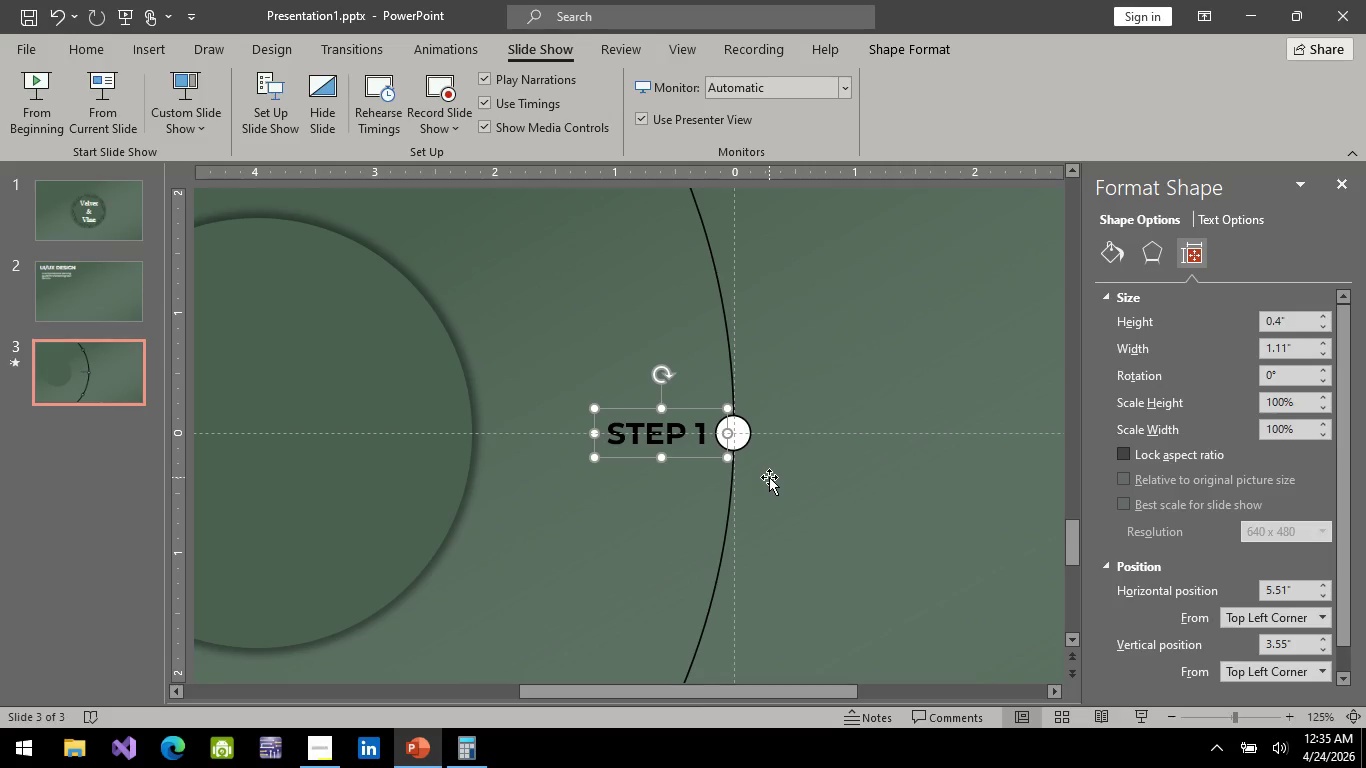 
wait(37.2)
 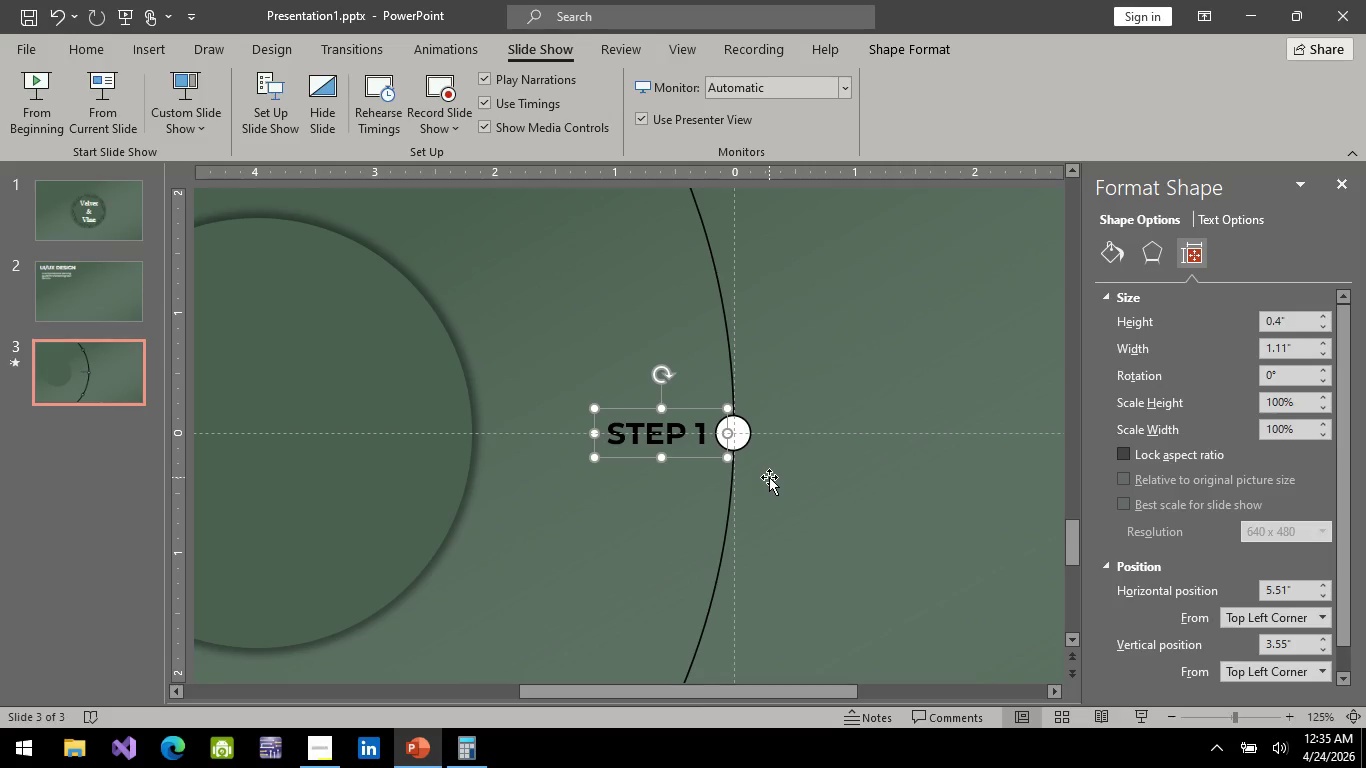 
left_click([667, 440])
 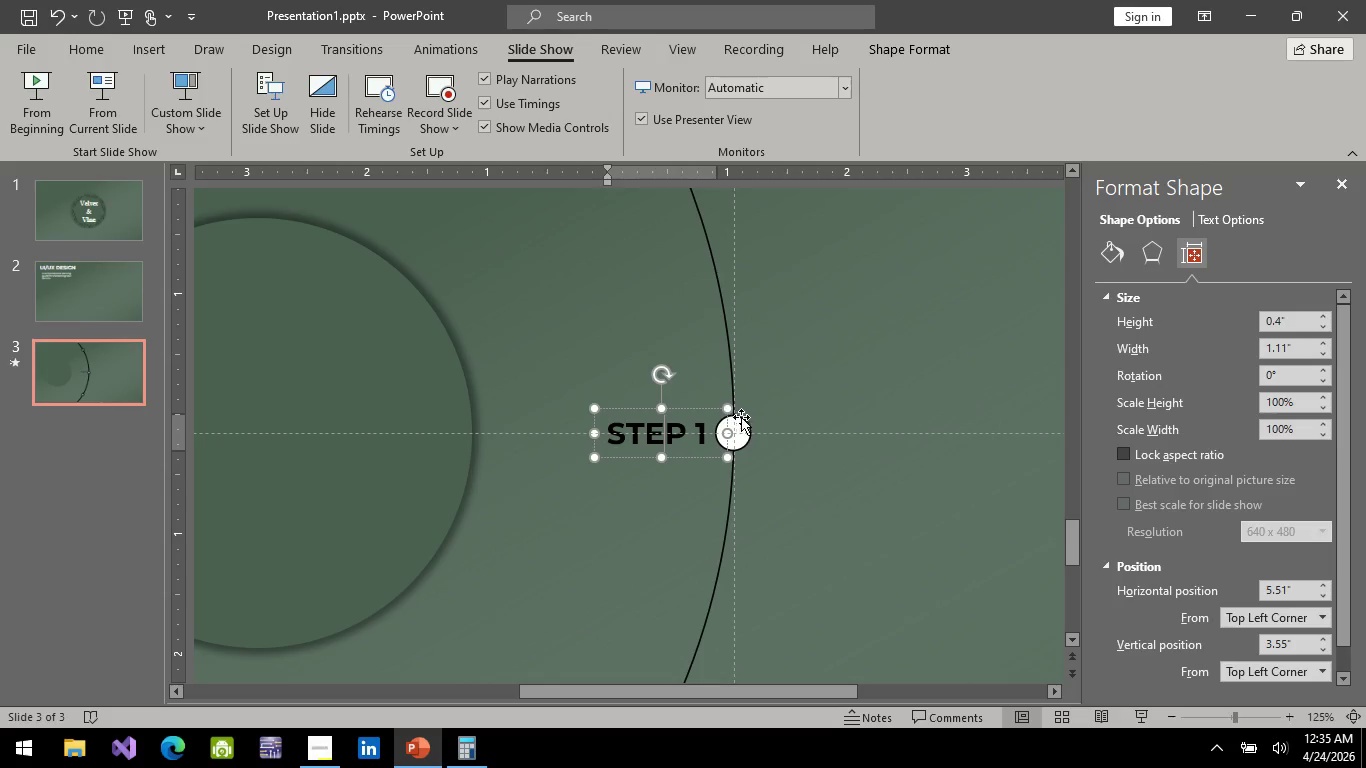 
hold_key(key=ControlLeft, duration=0.34)
 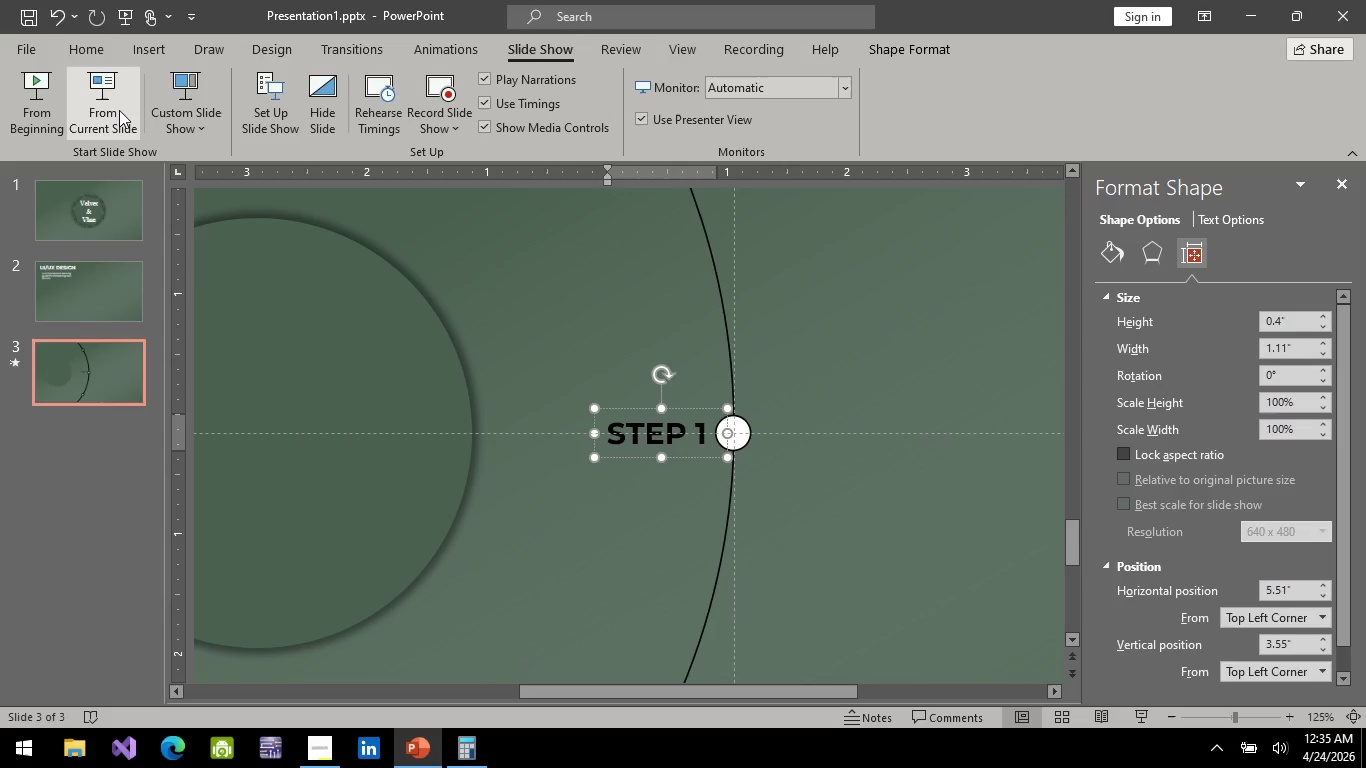 
left_click([106, 91])
 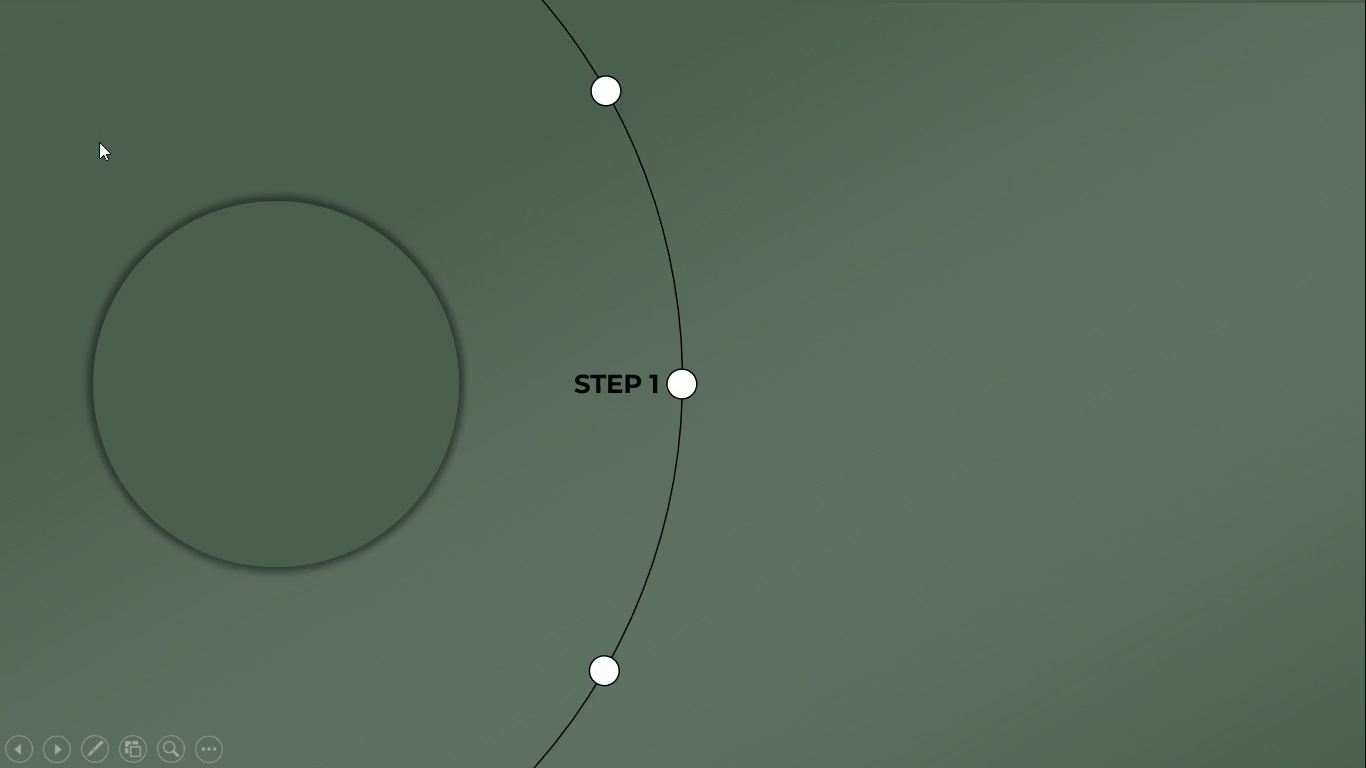 
wait(9.77)
 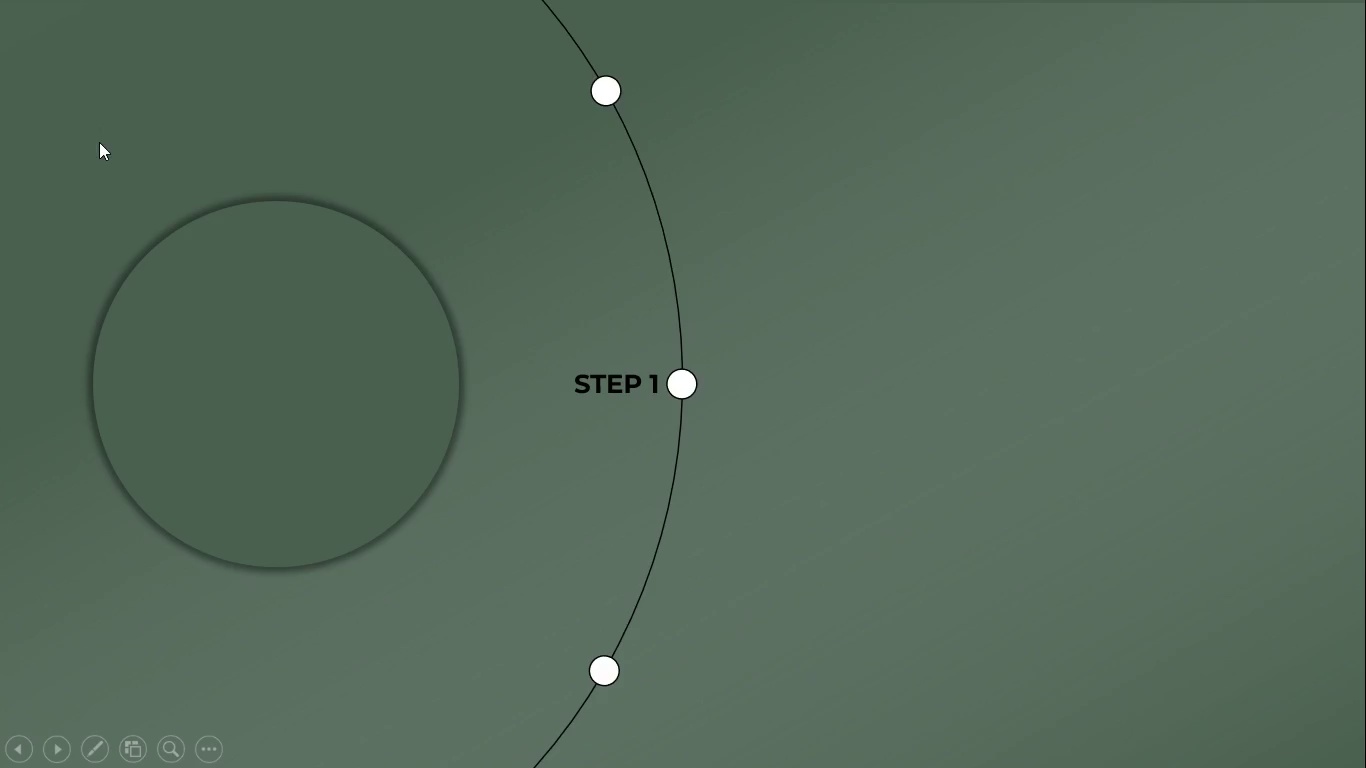 
key(Escape)
 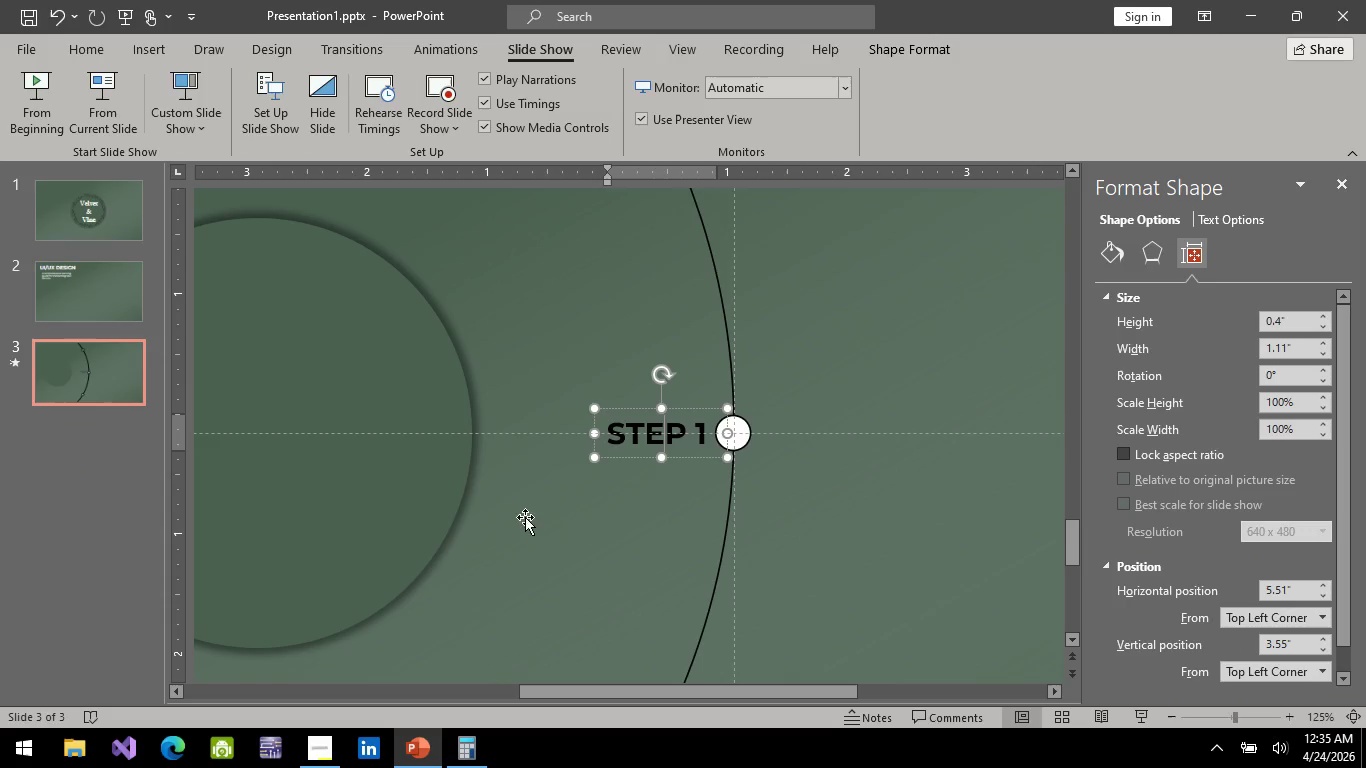 
hold_key(key=ControlLeft, duration=0.44)
scroll: coordinate [635, 434], scroll_direction: up, amount: 2.0
 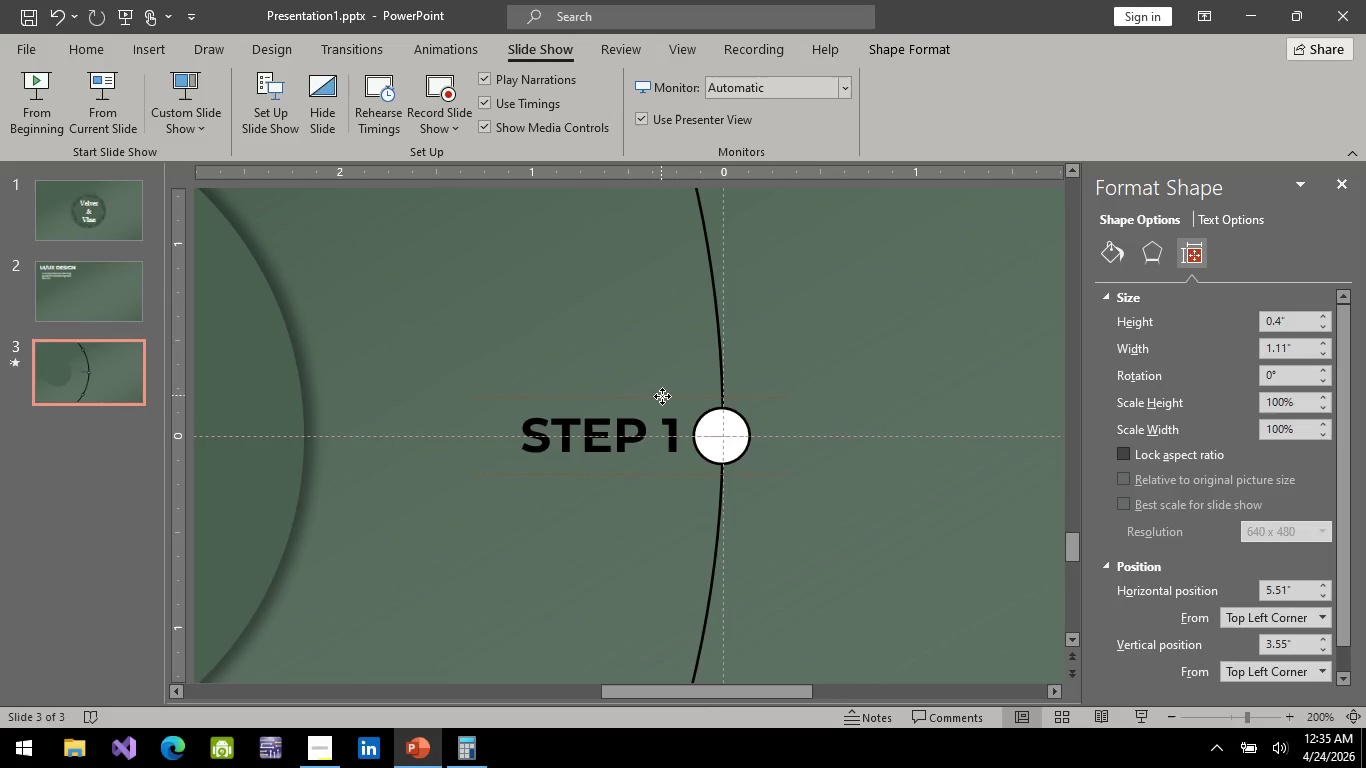 
hold_key(key=ControlLeft, duration=0.98)
left_click([746, 437])
 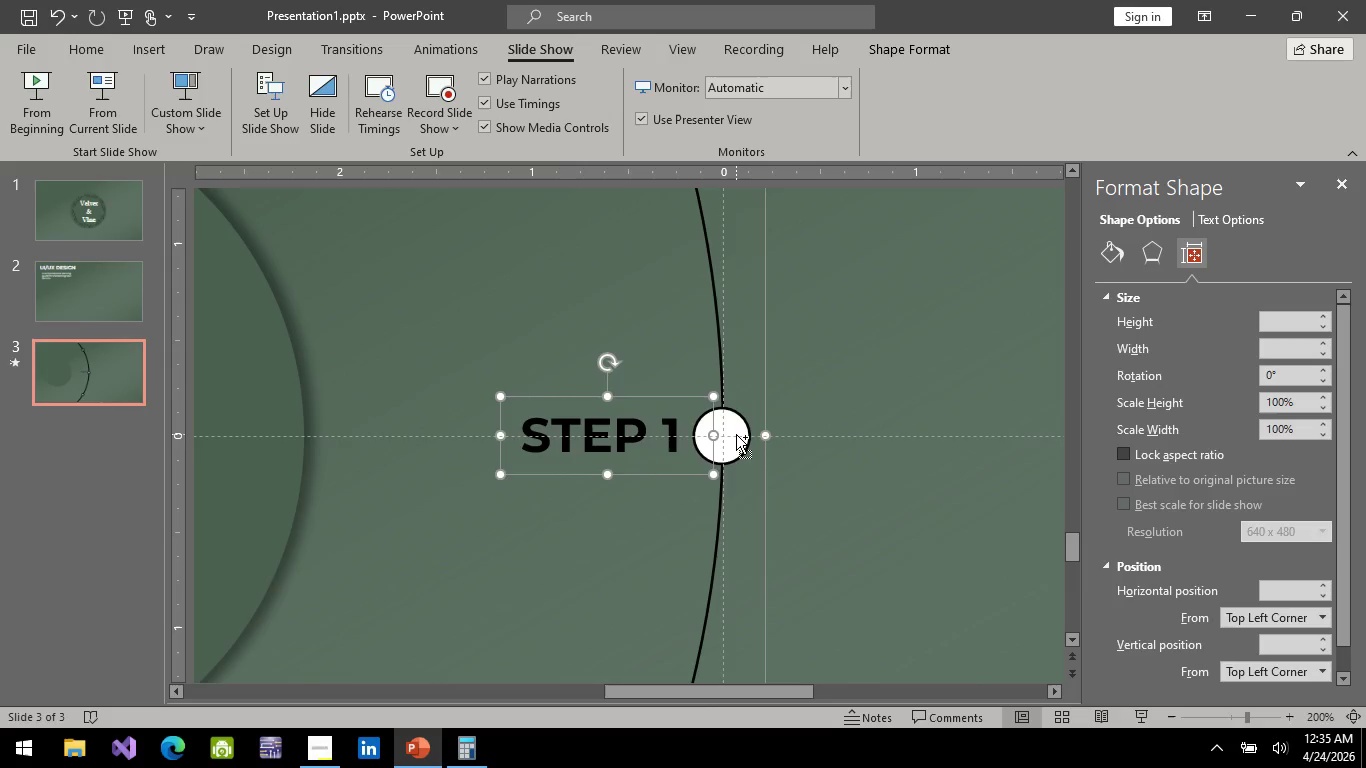 
hold_key(key=ControlLeft, duration=0.97)
scroll: coordinate [736, 434], scroll_direction: down, amount: 6.0
 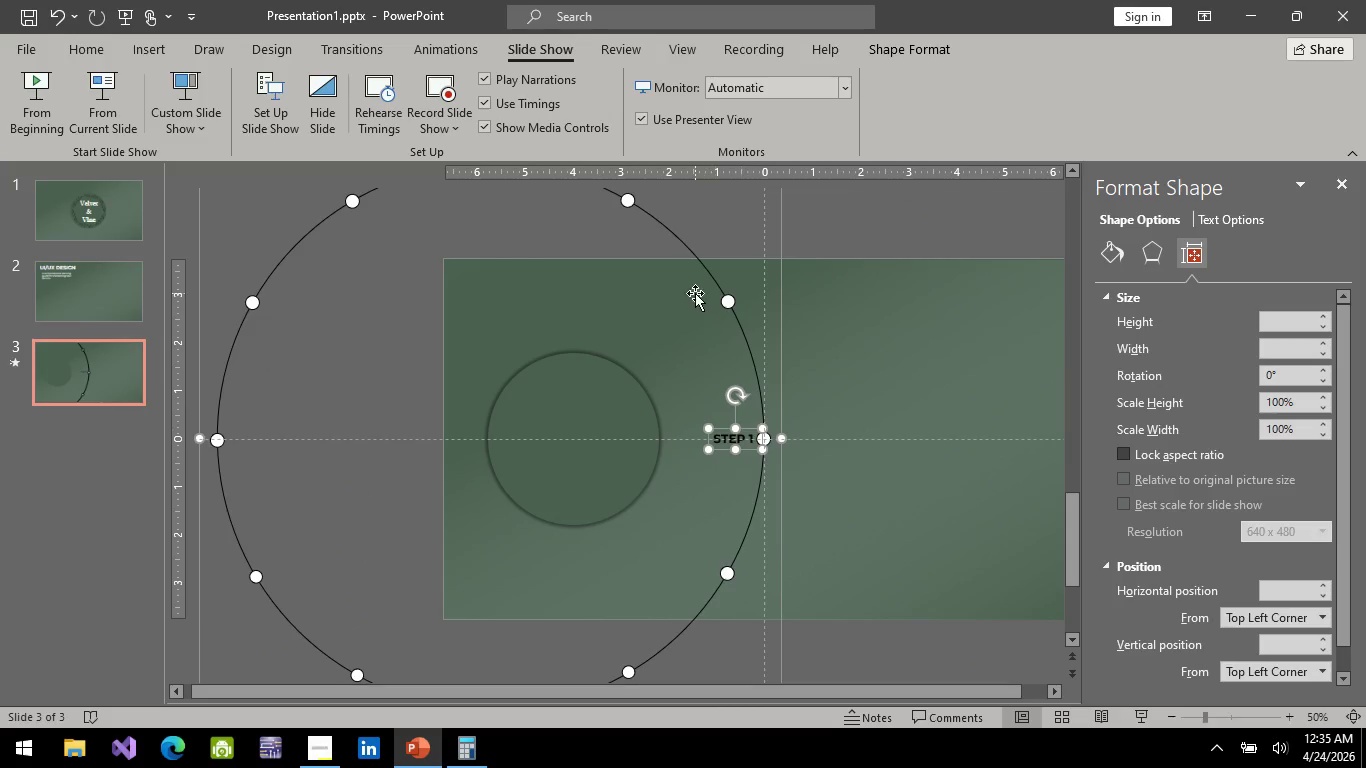 
hold_key(key=ControlLeft, duration=0.48)
scroll: coordinate [685, 447], scroll_direction: down, amount: 1.0
 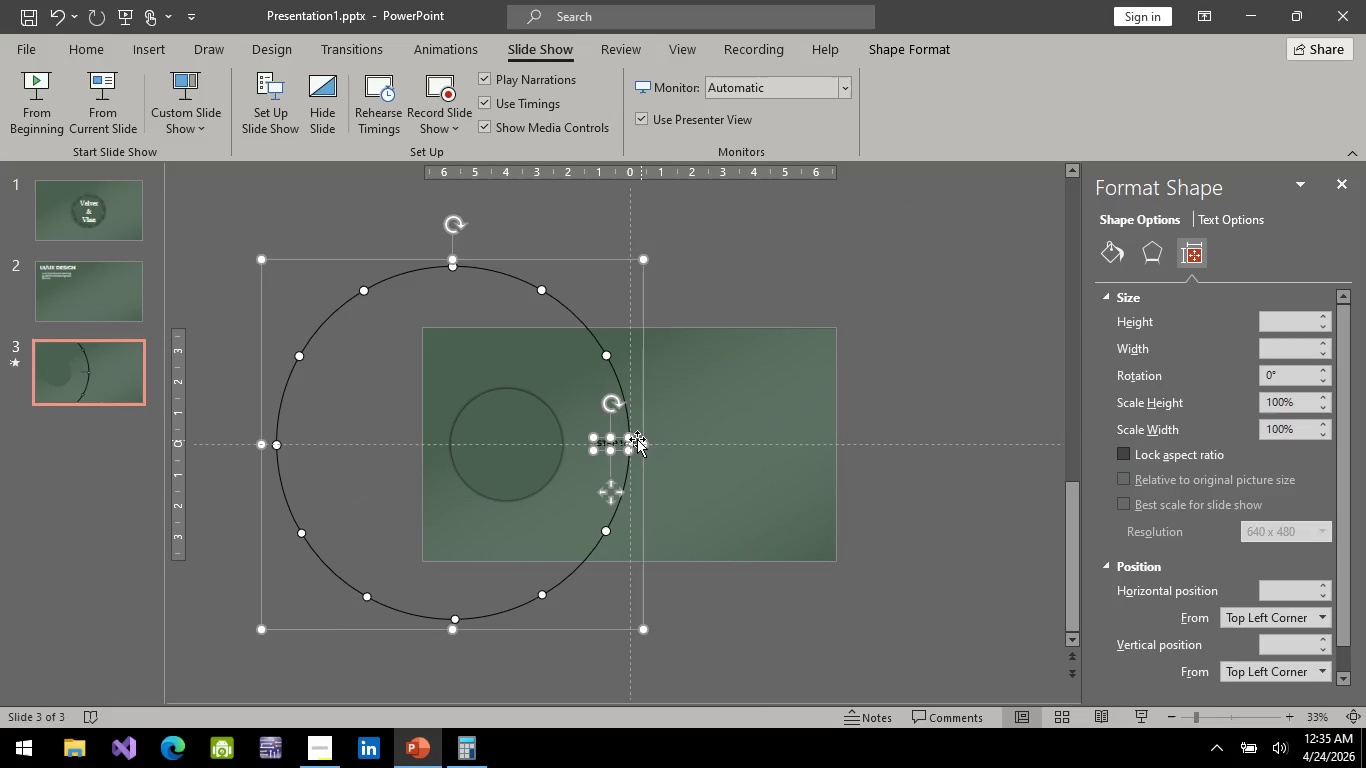 
hold_key(key=ControlLeft, duration=0.45)
 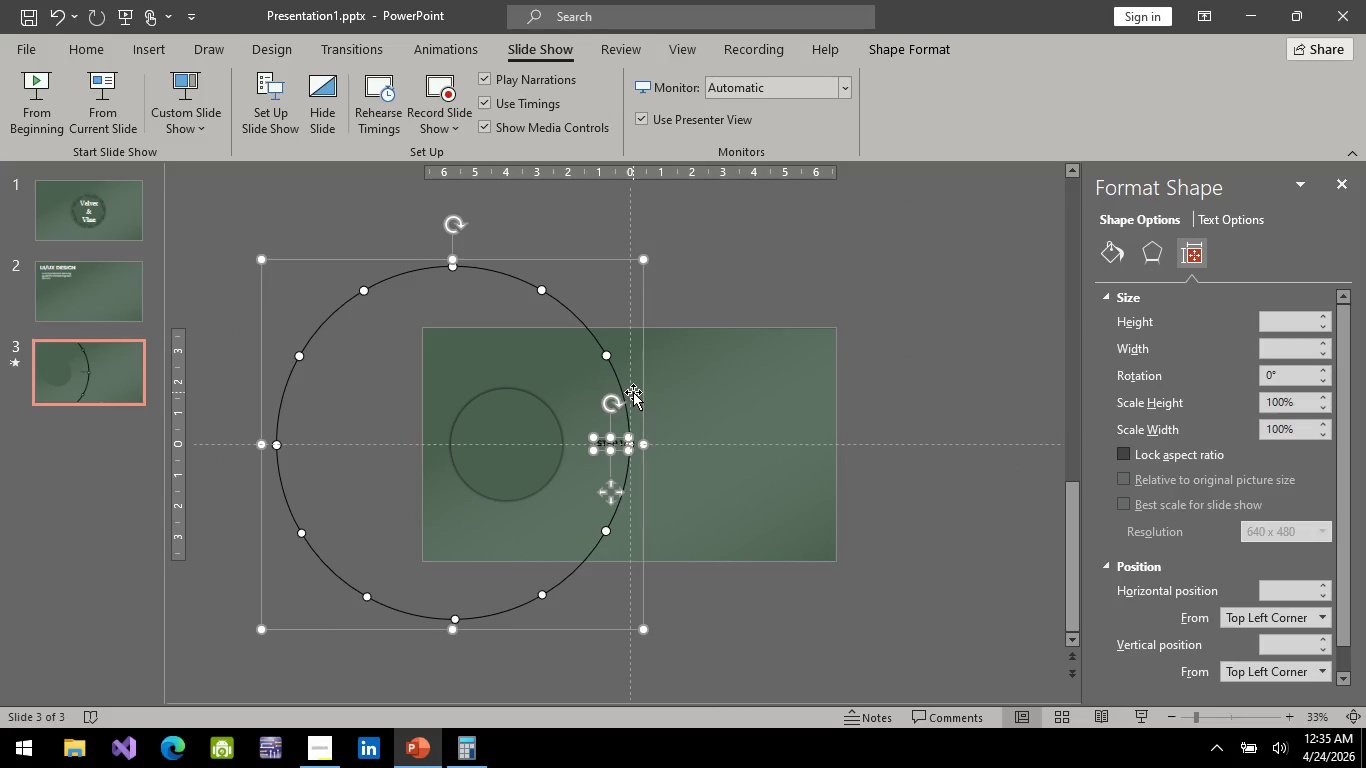 
right_click([633, 392])
 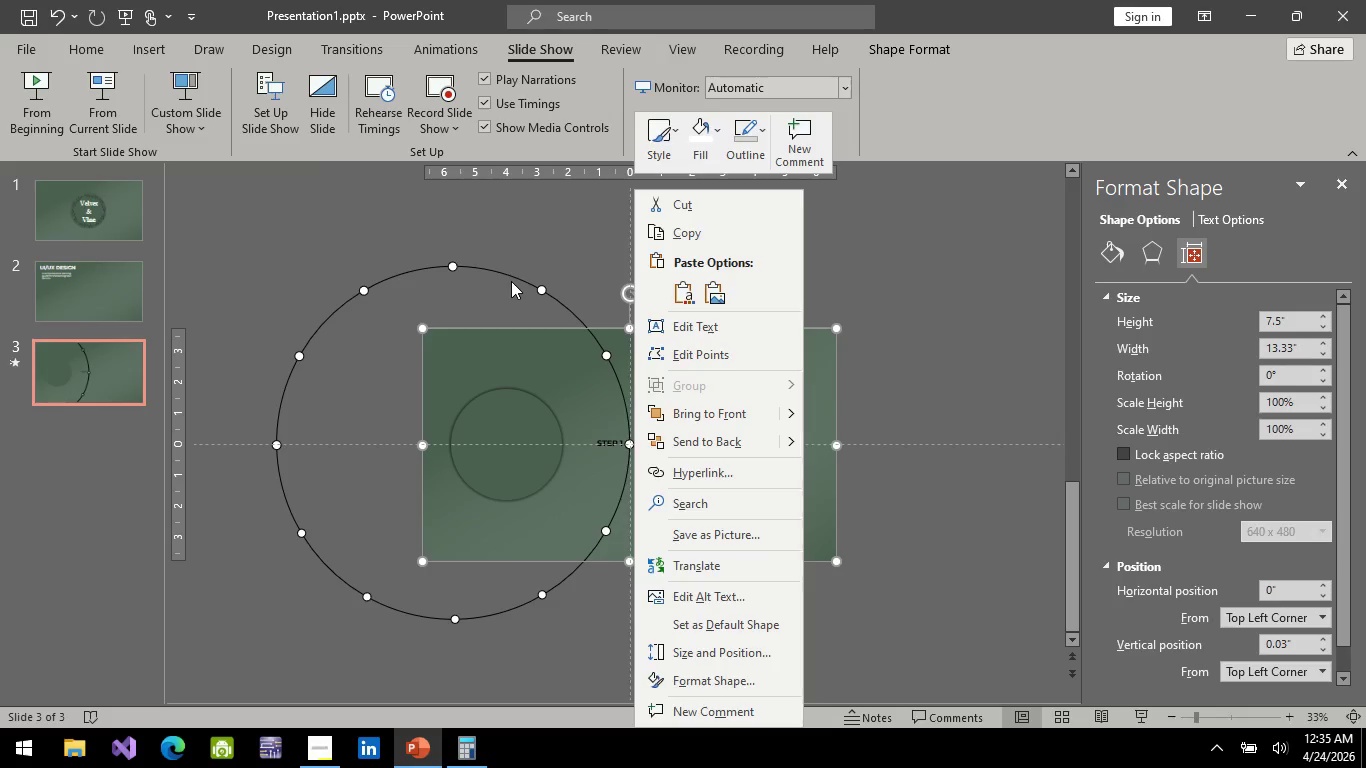 
left_click([513, 277])
 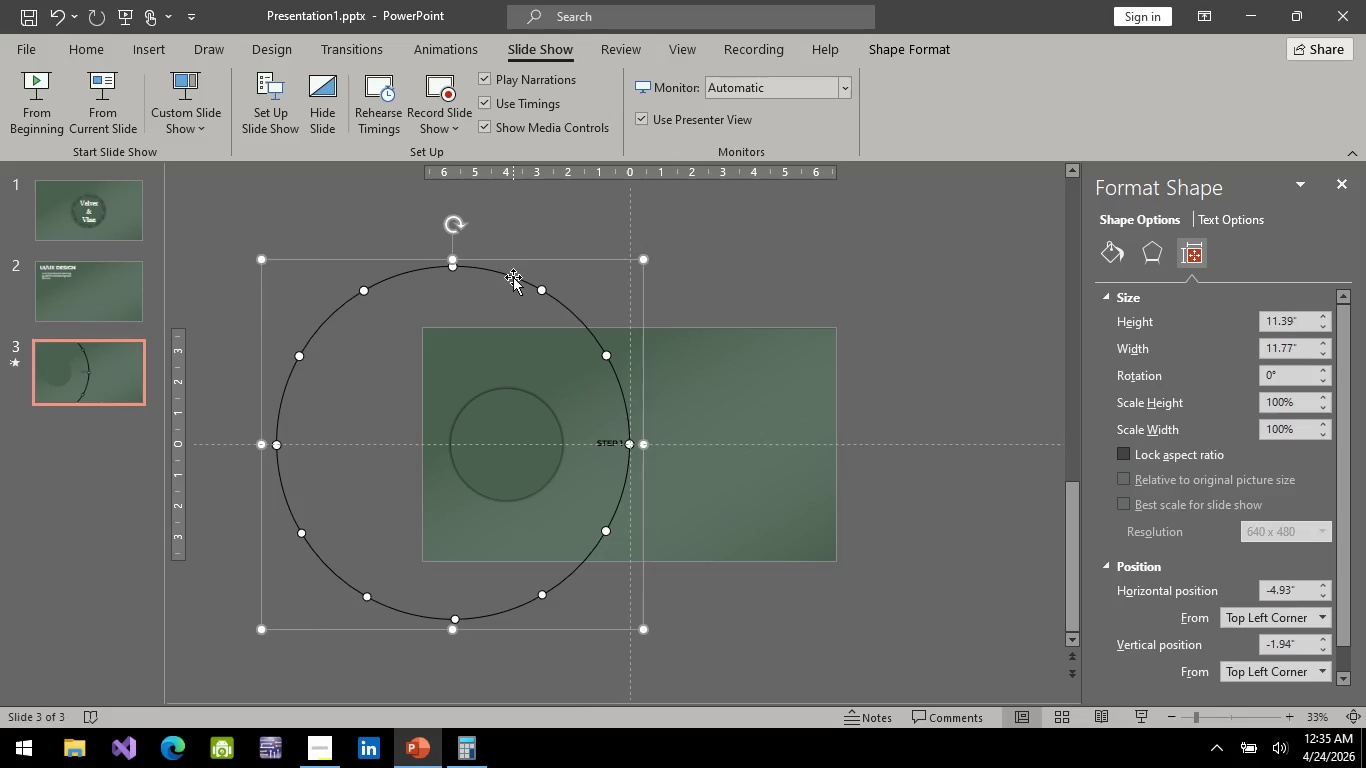 
left_click([513, 277])
 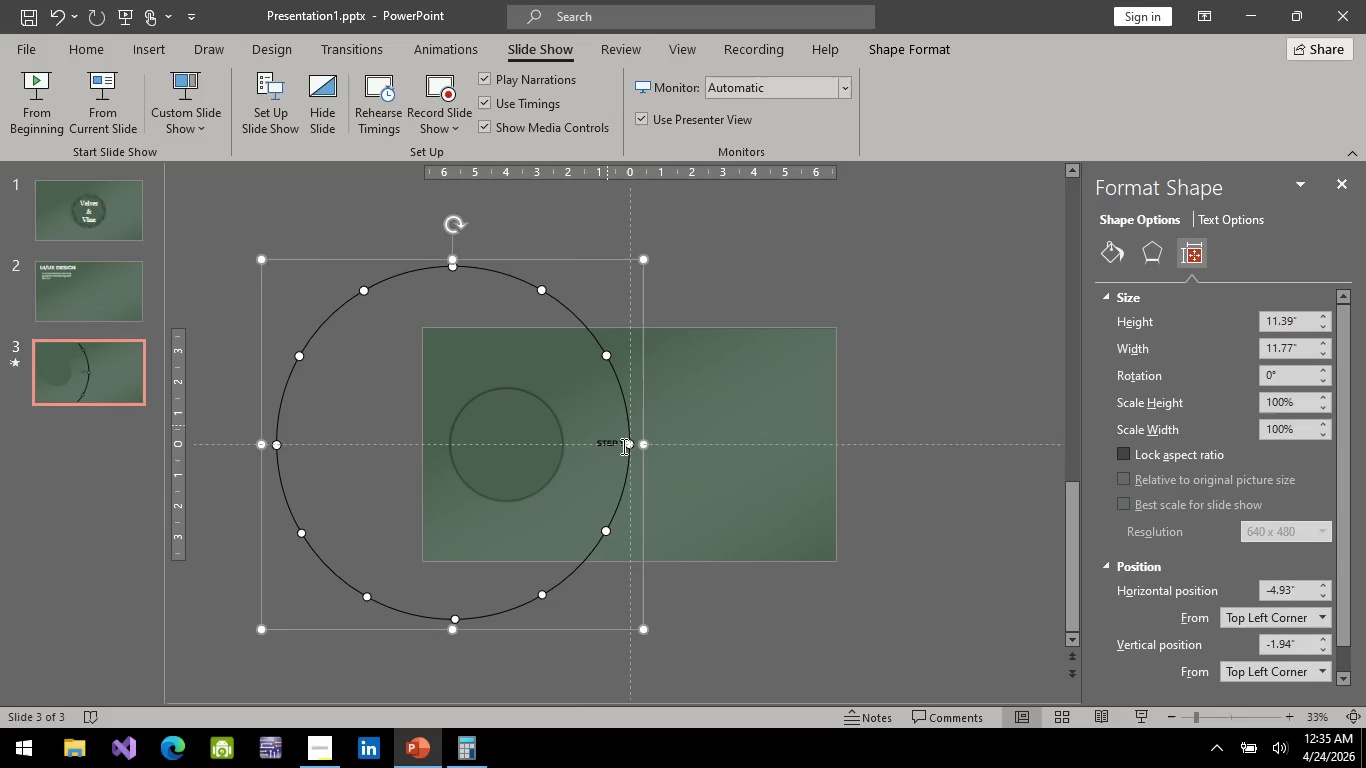 
hold_key(key=ControlLeft, duration=1.51)
 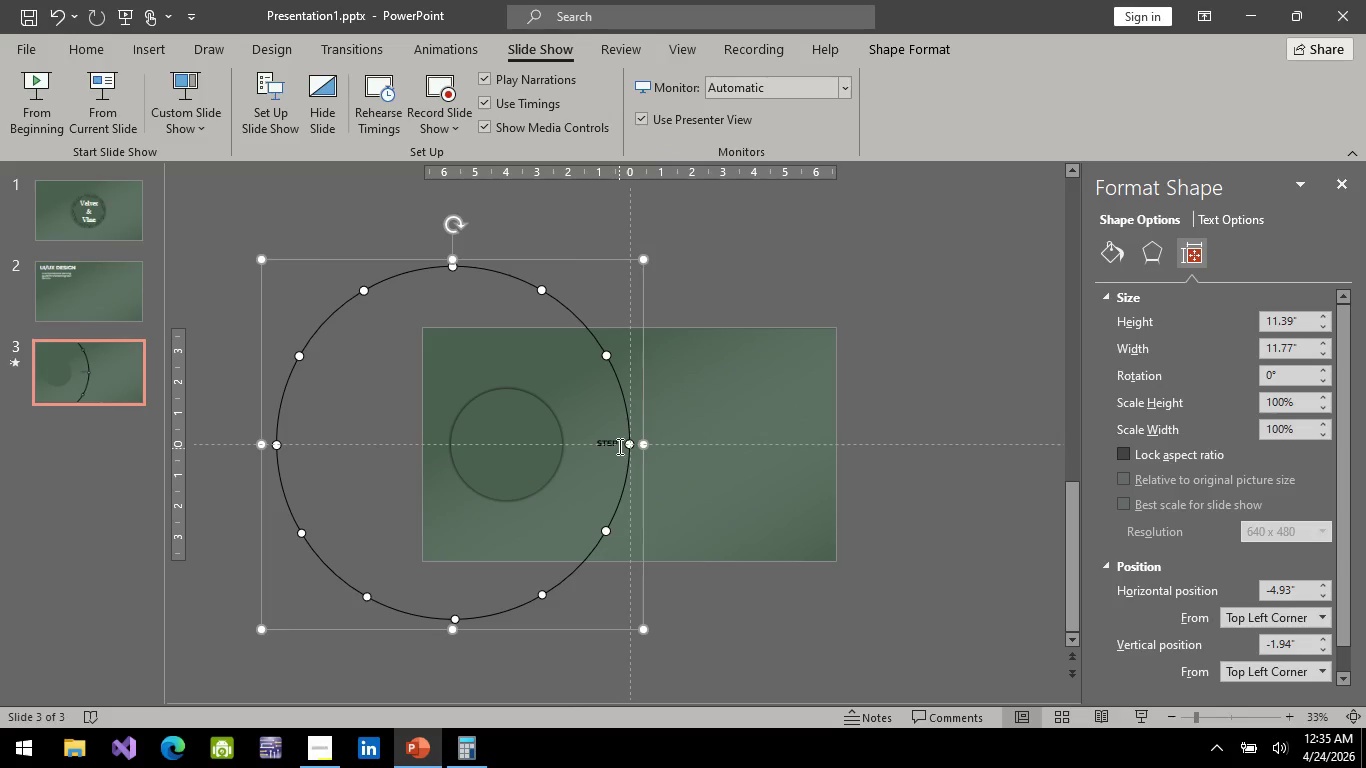 
hold_key(key=ControlLeft, duration=0.56)
 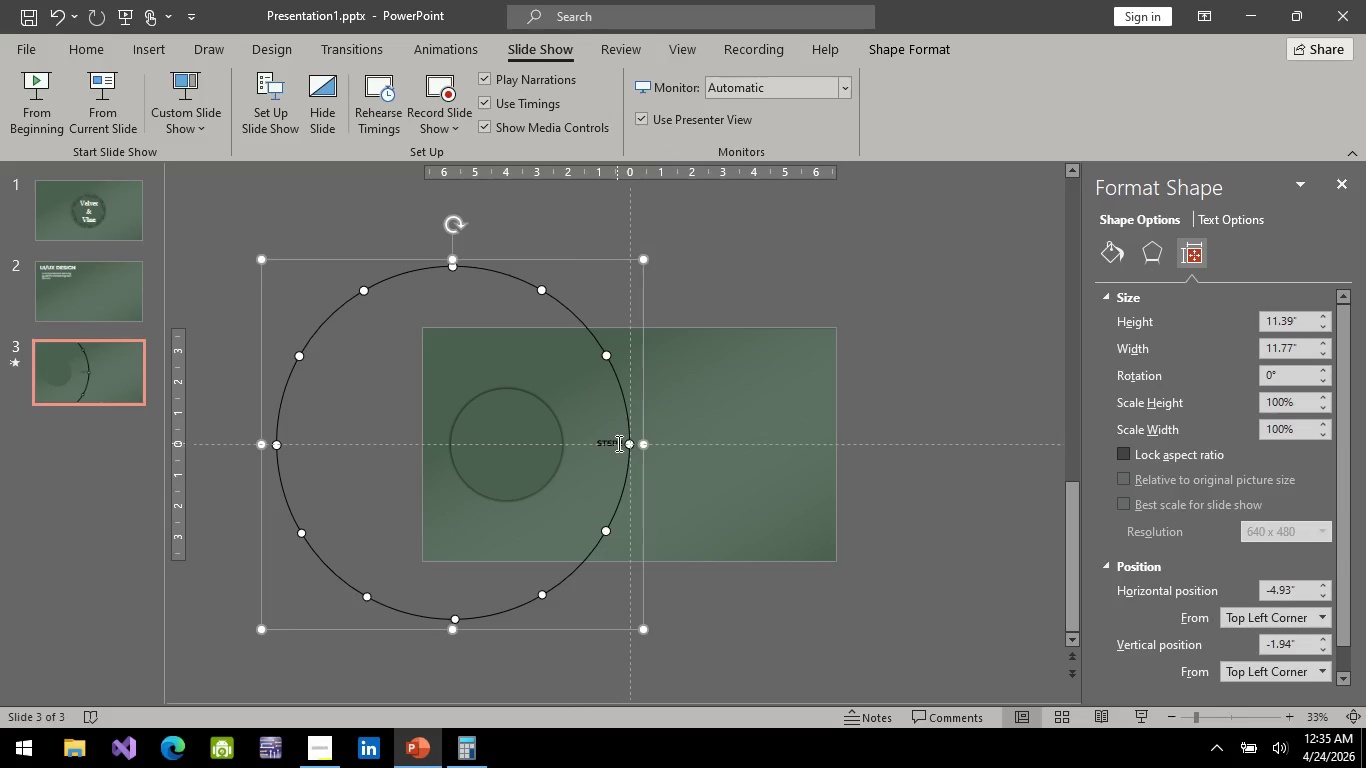 
hold_key(key=ControlLeft, duration=0.58)
 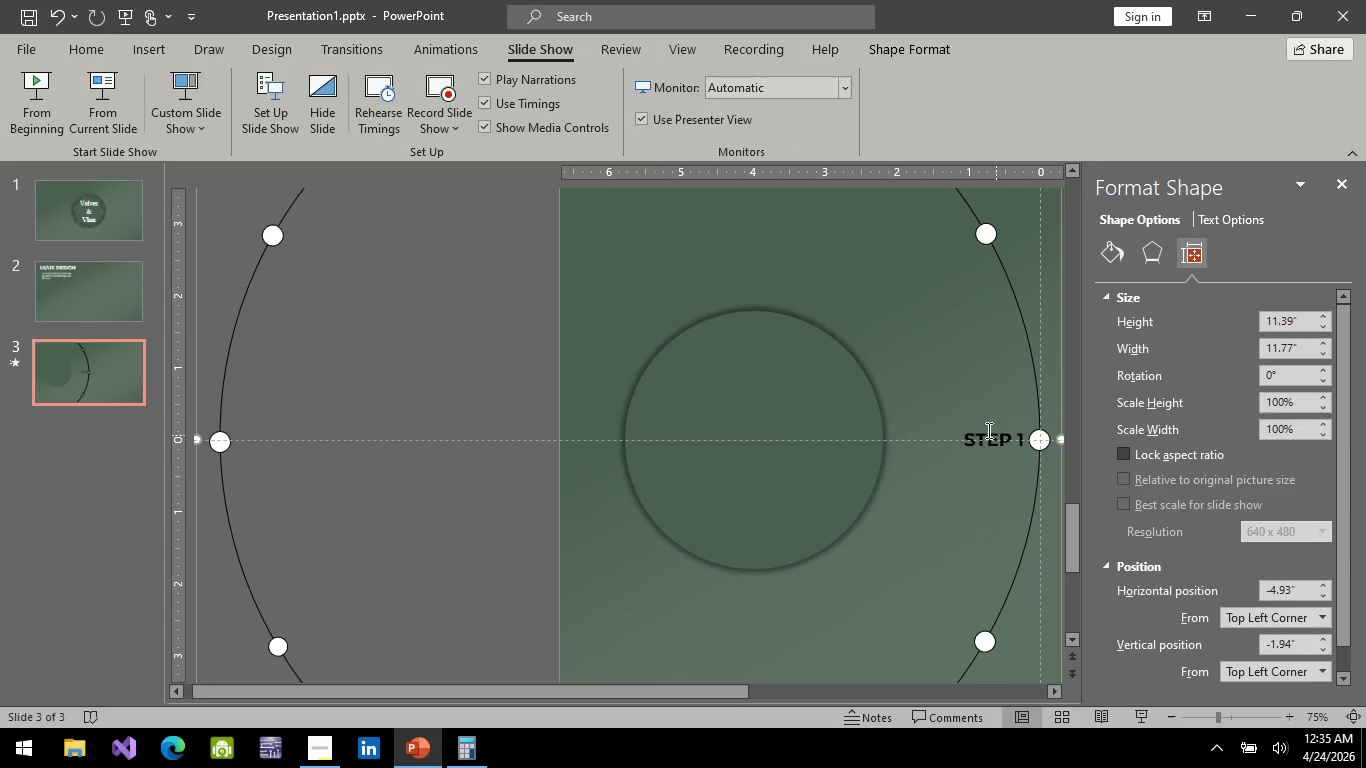 
hold_key(key=ControlLeft, duration=1.31)
 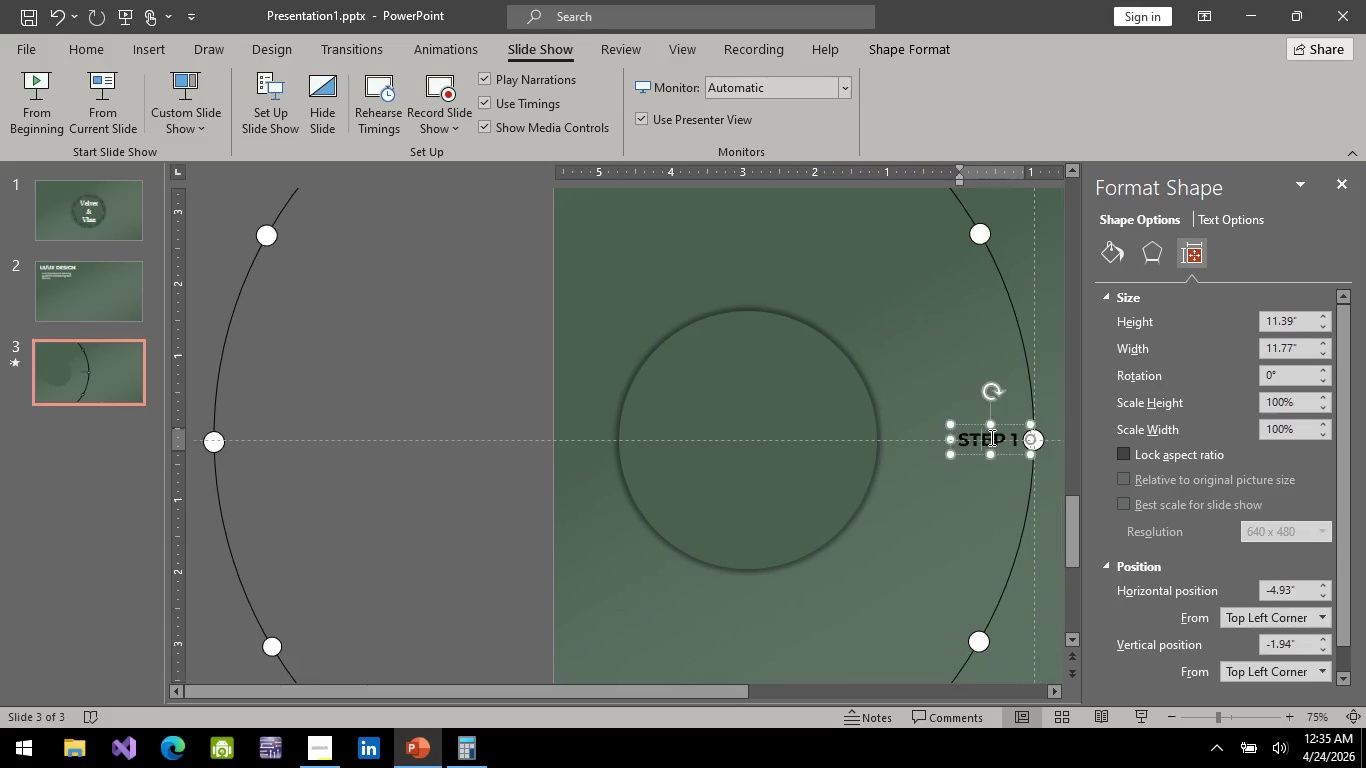 
scroll: coordinate [617, 443], scroll_direction: up, amount: 3.0
 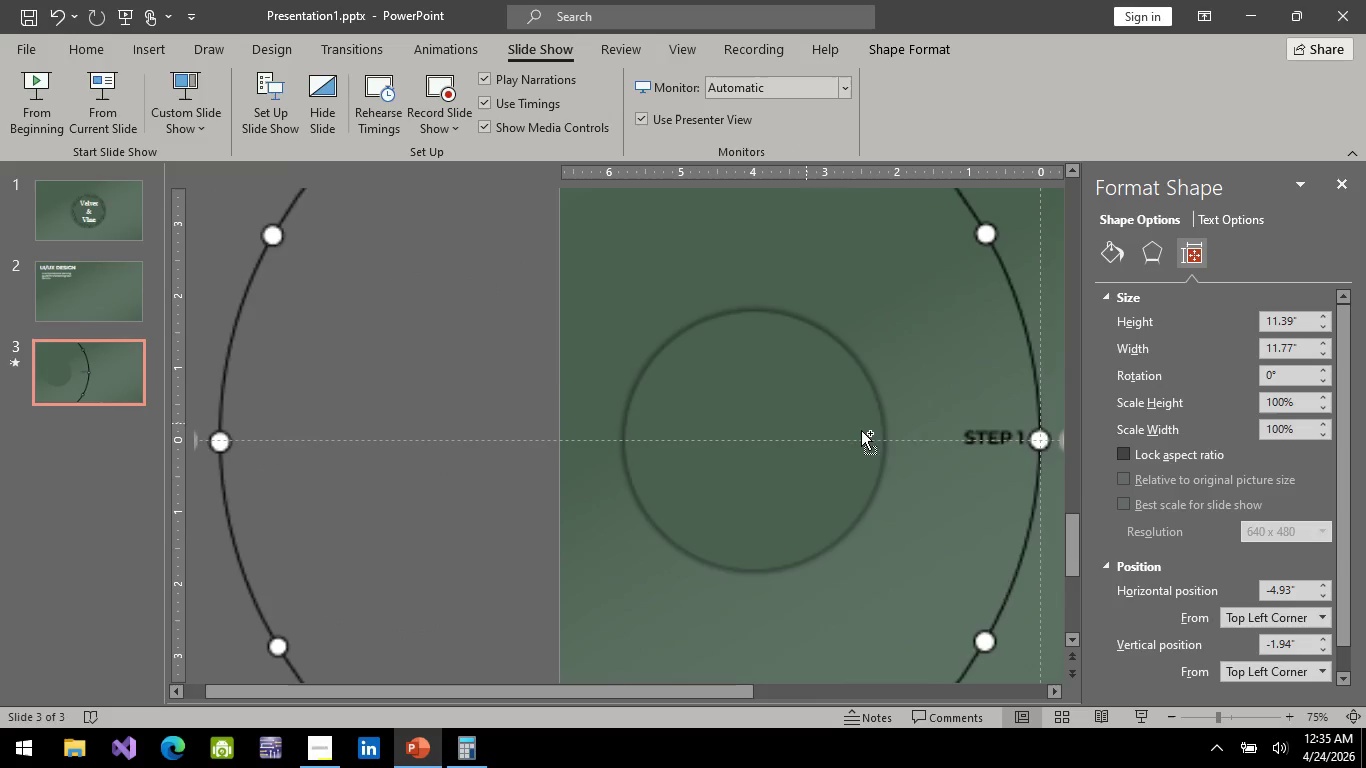 
left_click([990, 437])
 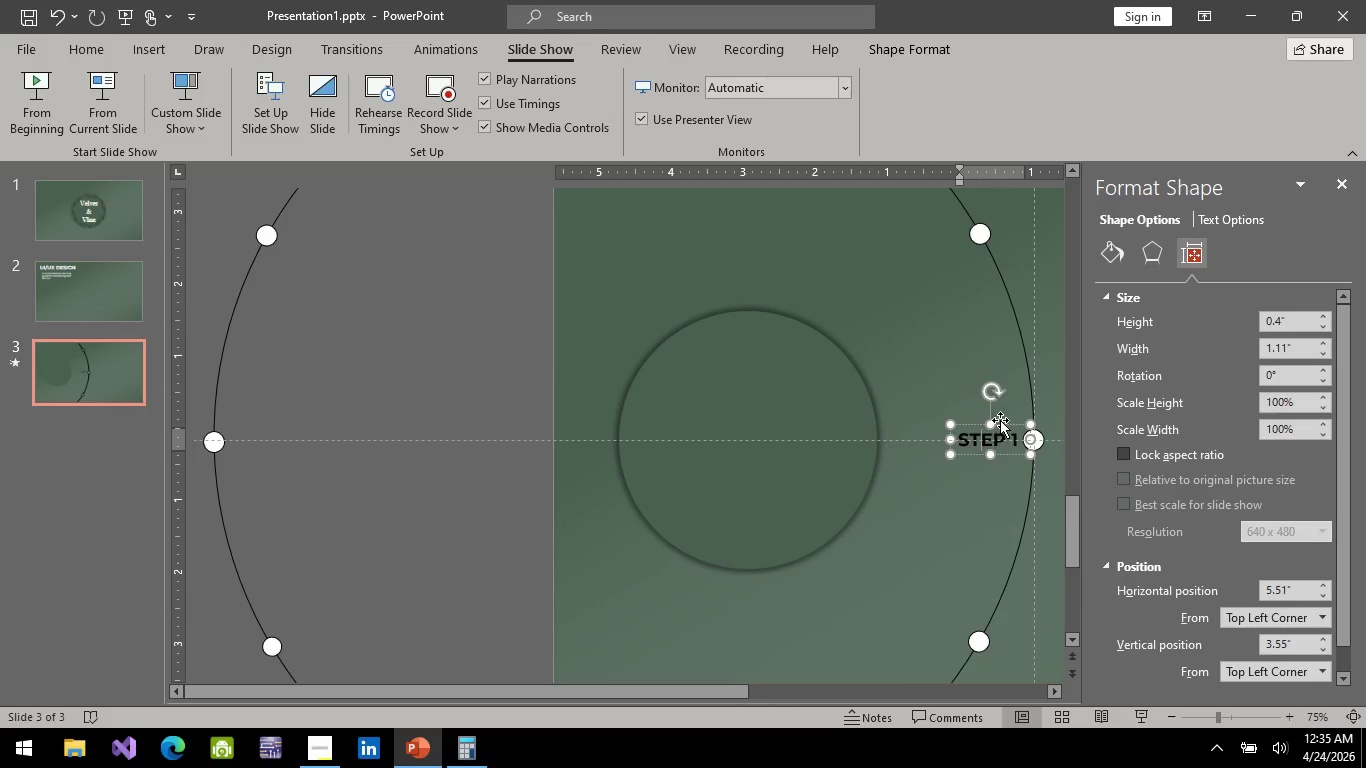 
hold_key(key=ControlLeft, duration=0.83)
left_click([1002, 421])
 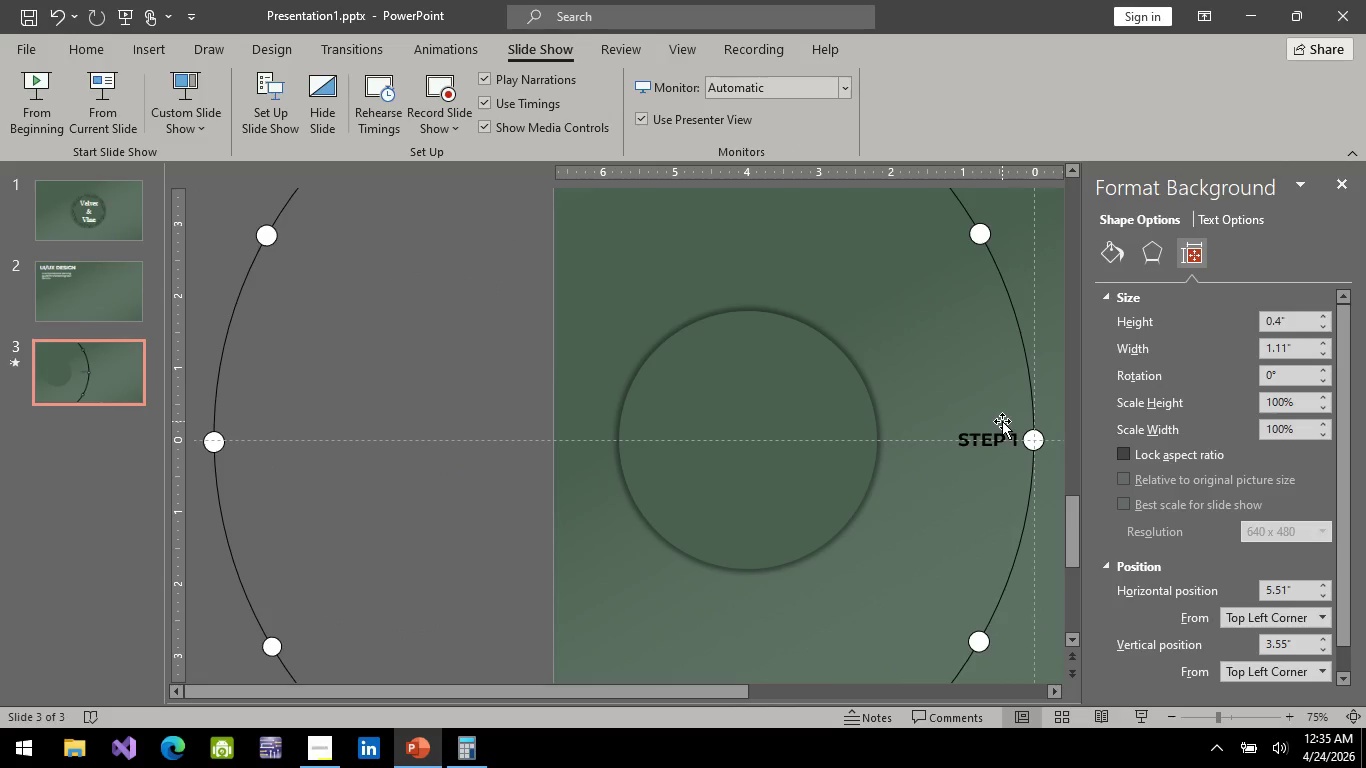 
hold_key(key=ControlLeft, duration=1.86)
left_click([999, 434])
 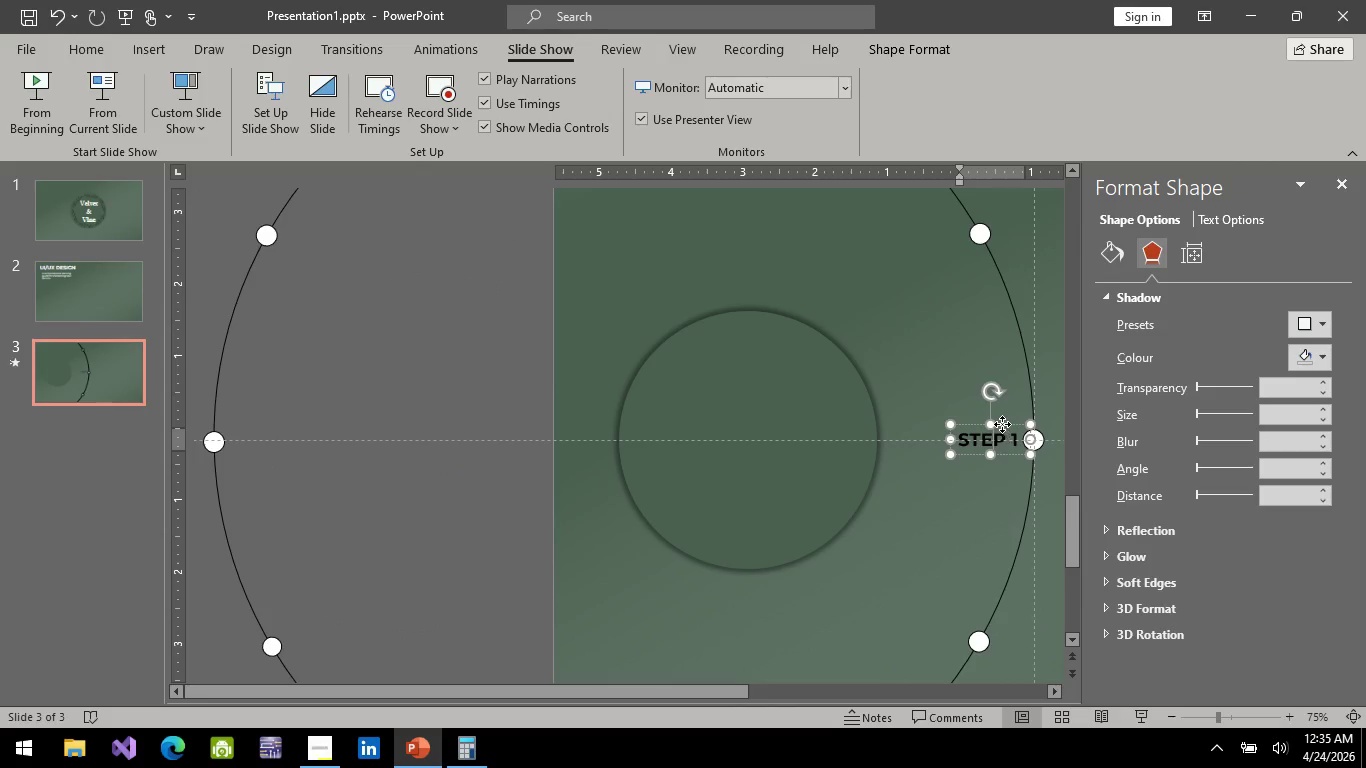 
left_click([1002, 424])
 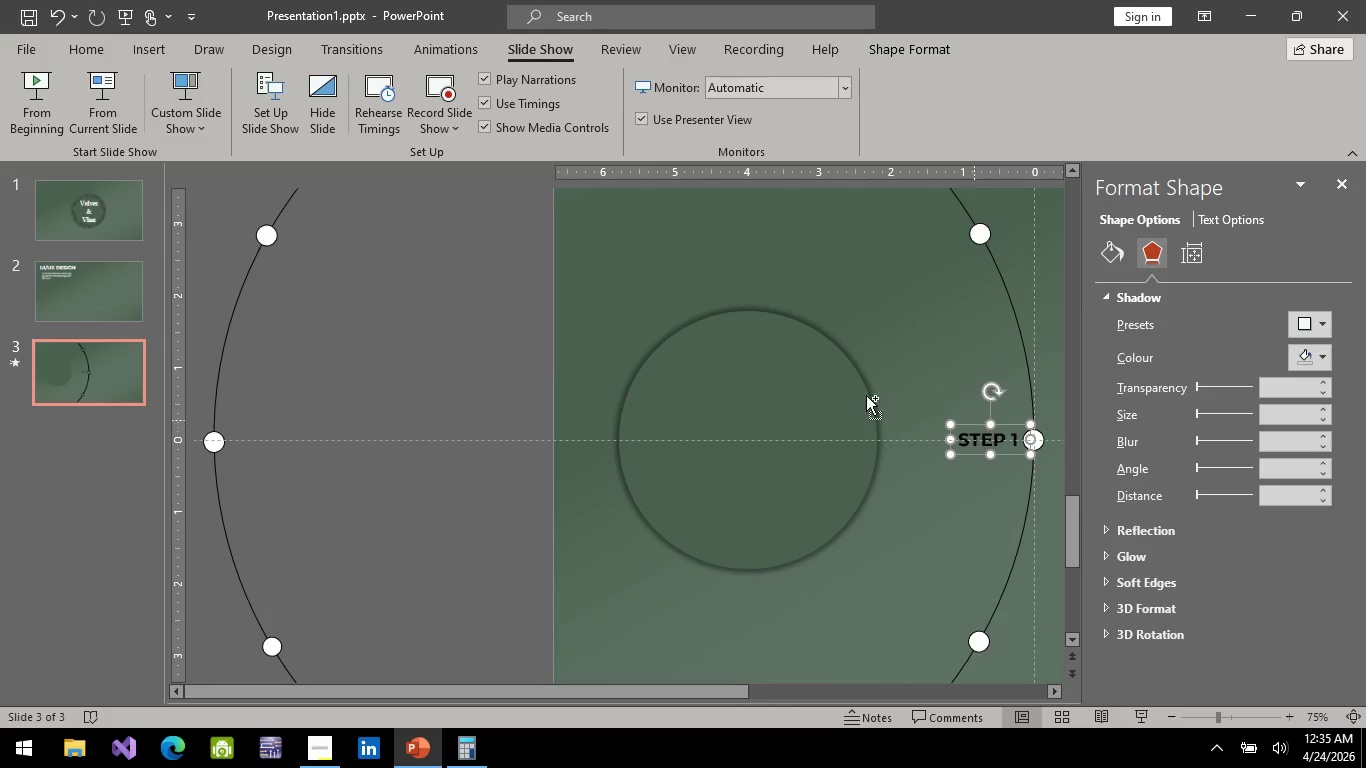 
hold_key(key=ControlLeft, duration=0.83)
scroll: coordinate [591, 340], scroll_direction: down, amount: 2.0
 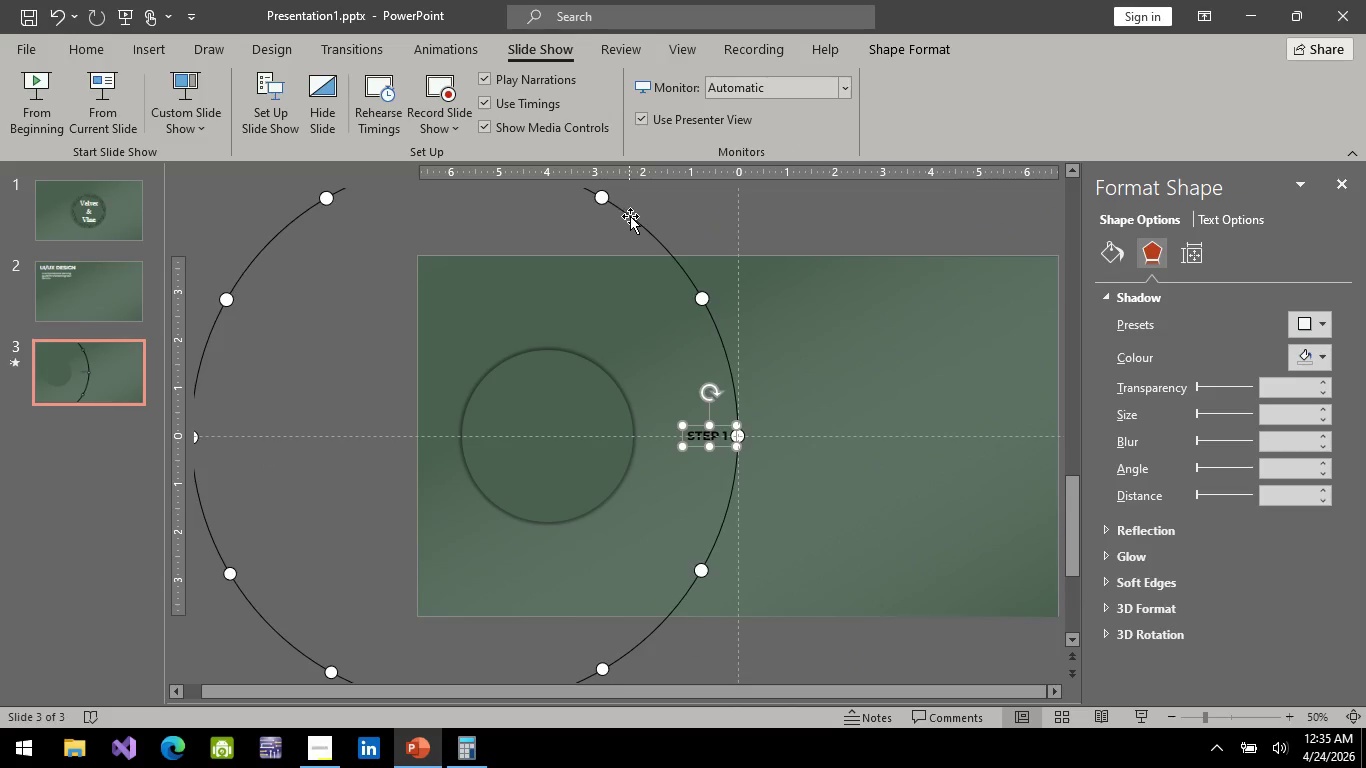 
hold_key(key=ControlLeft, duration=0.73)
left_click([631, 216])
 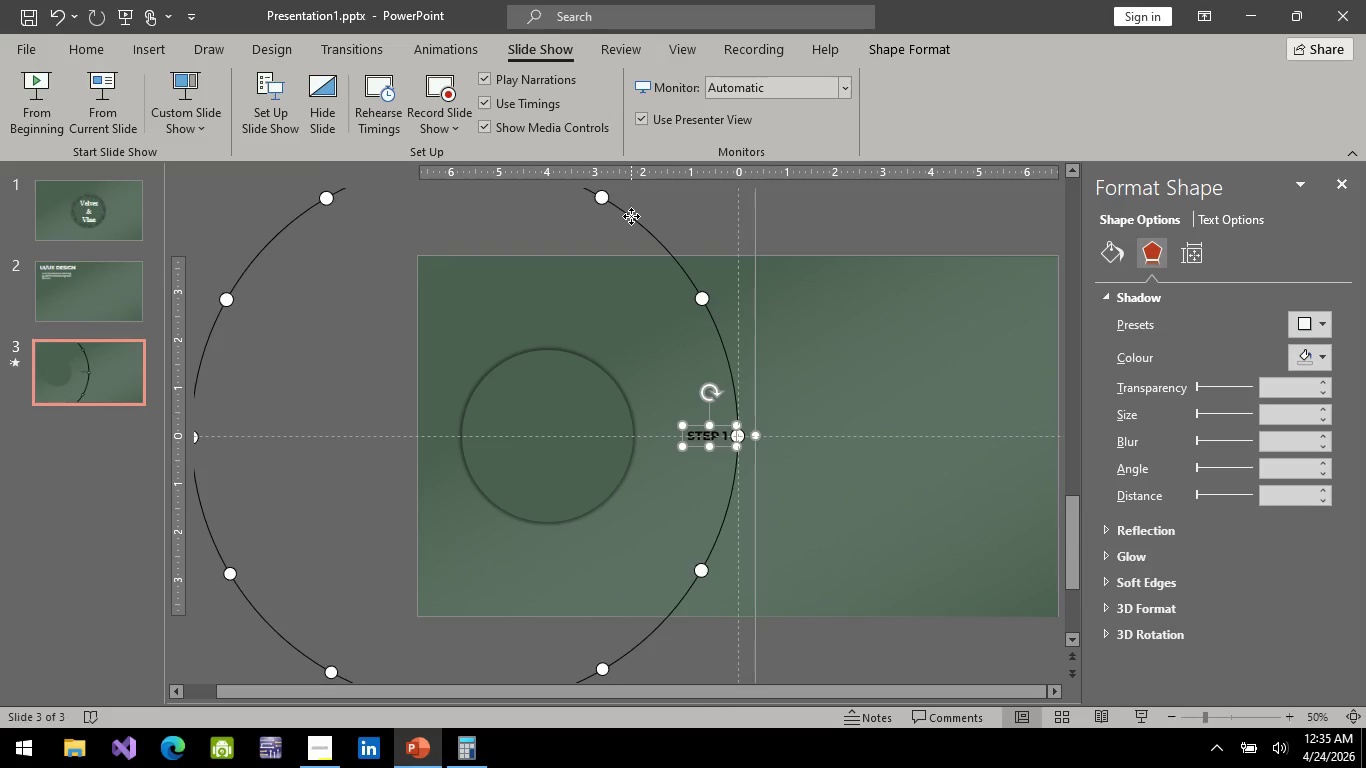 
right_click([631, 216])
 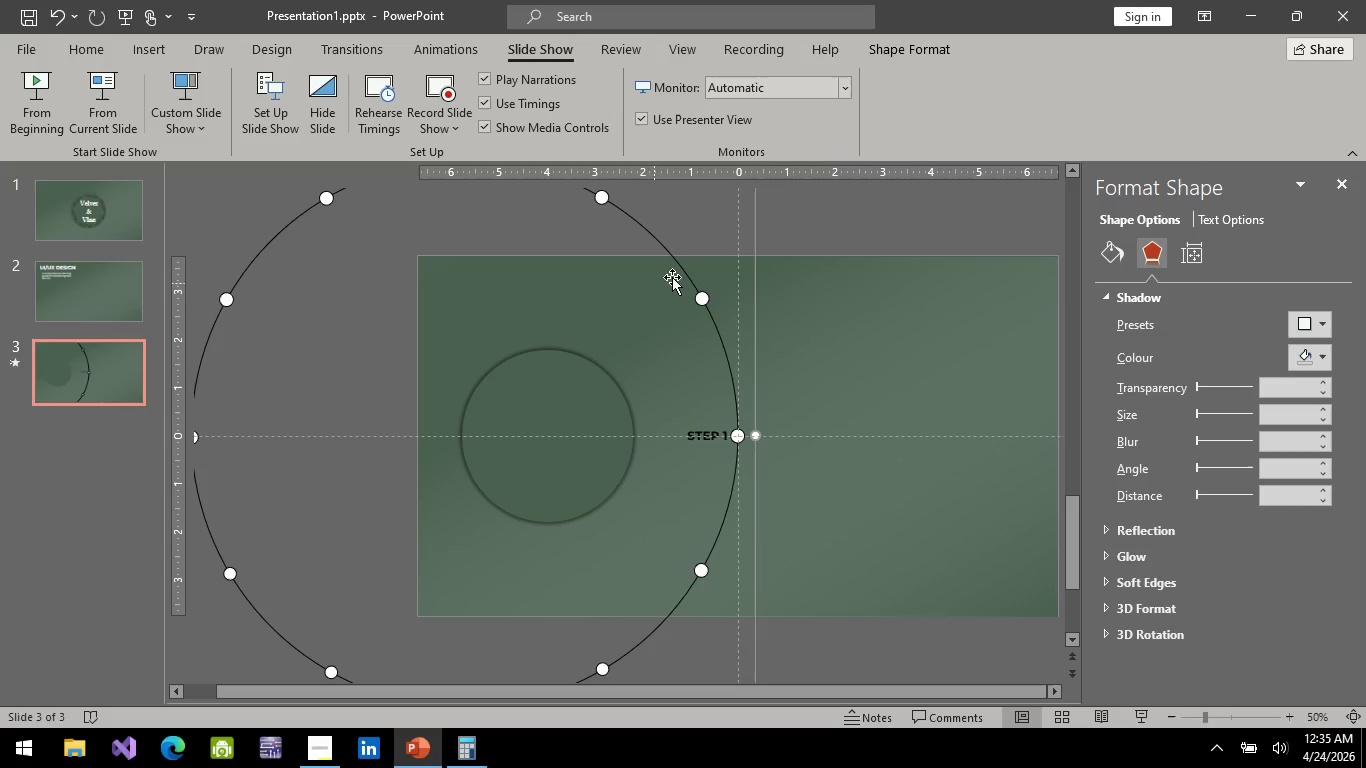 
left_click([895, 240])
 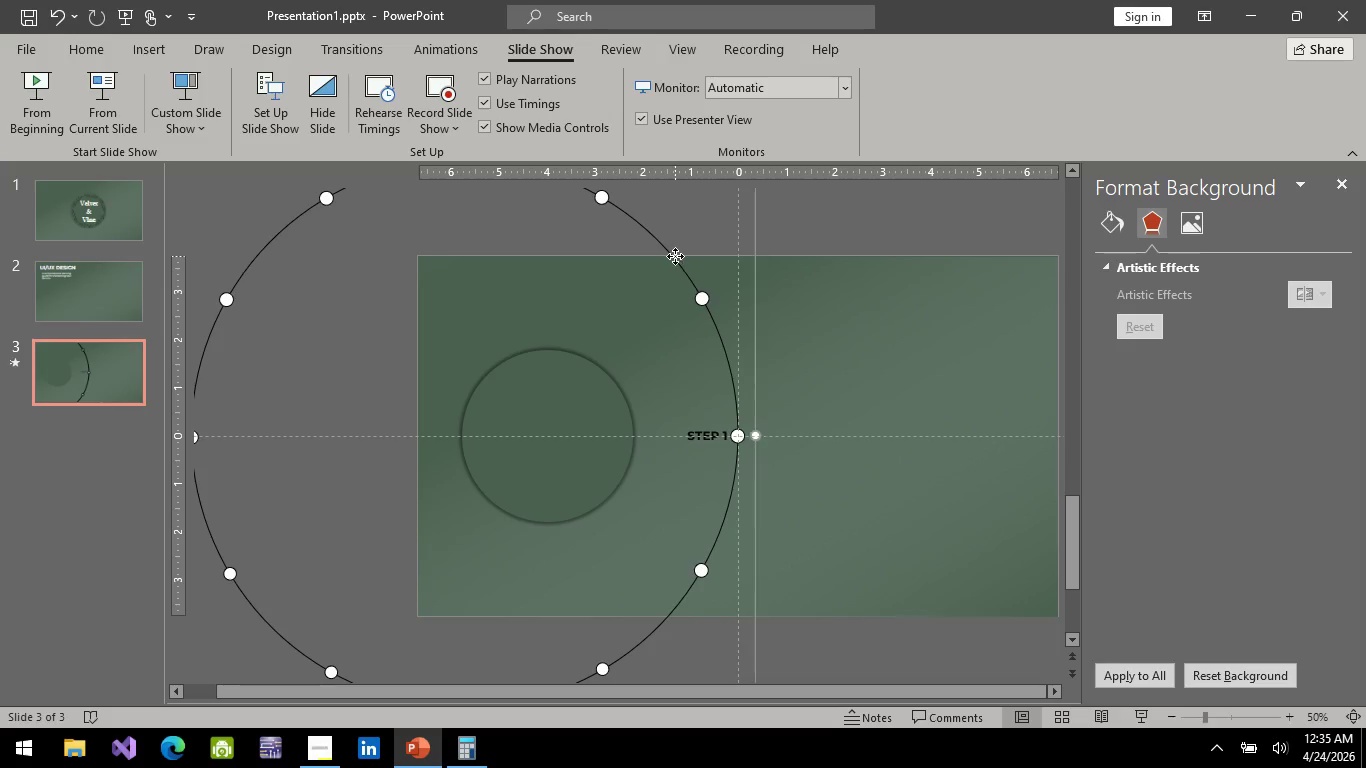 
left_click([675, 256])
 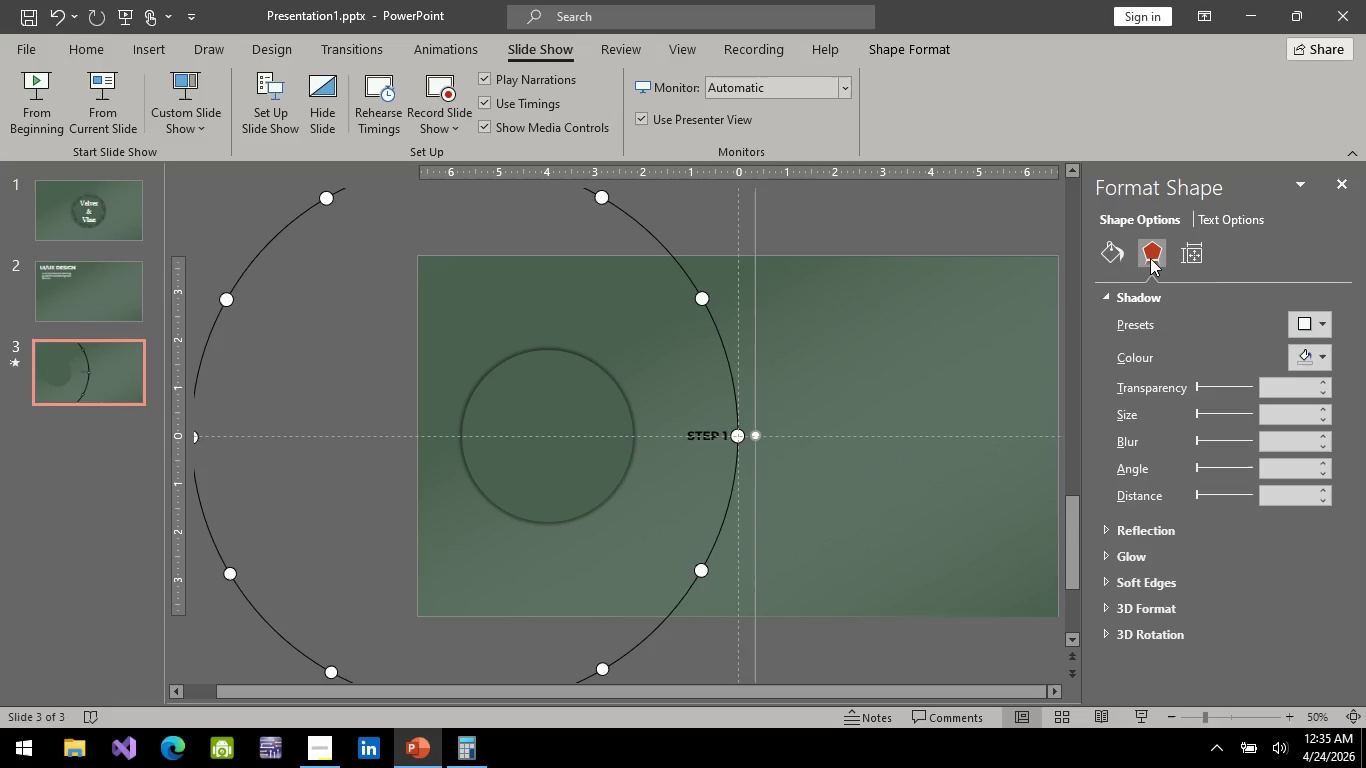 
left_click([1197, 248])
 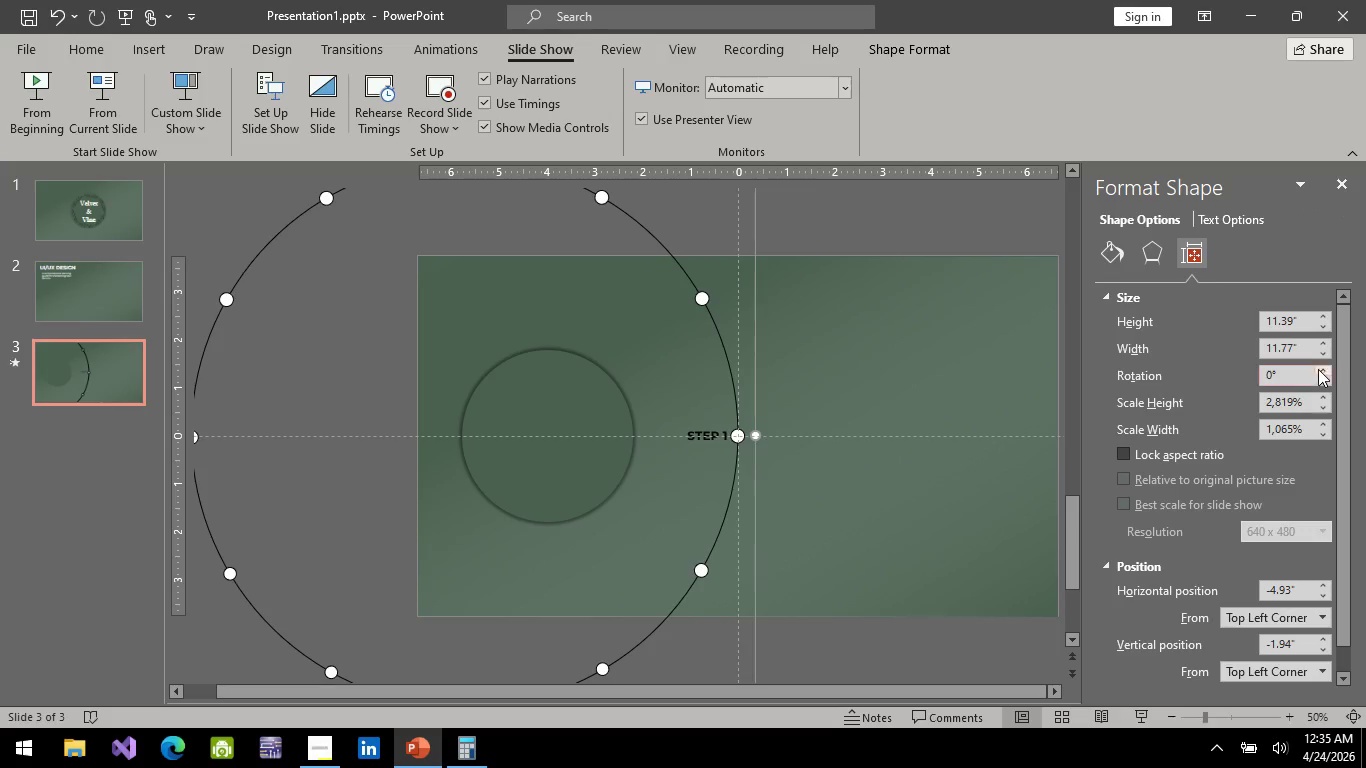 
mouse_move([1294, 384])
 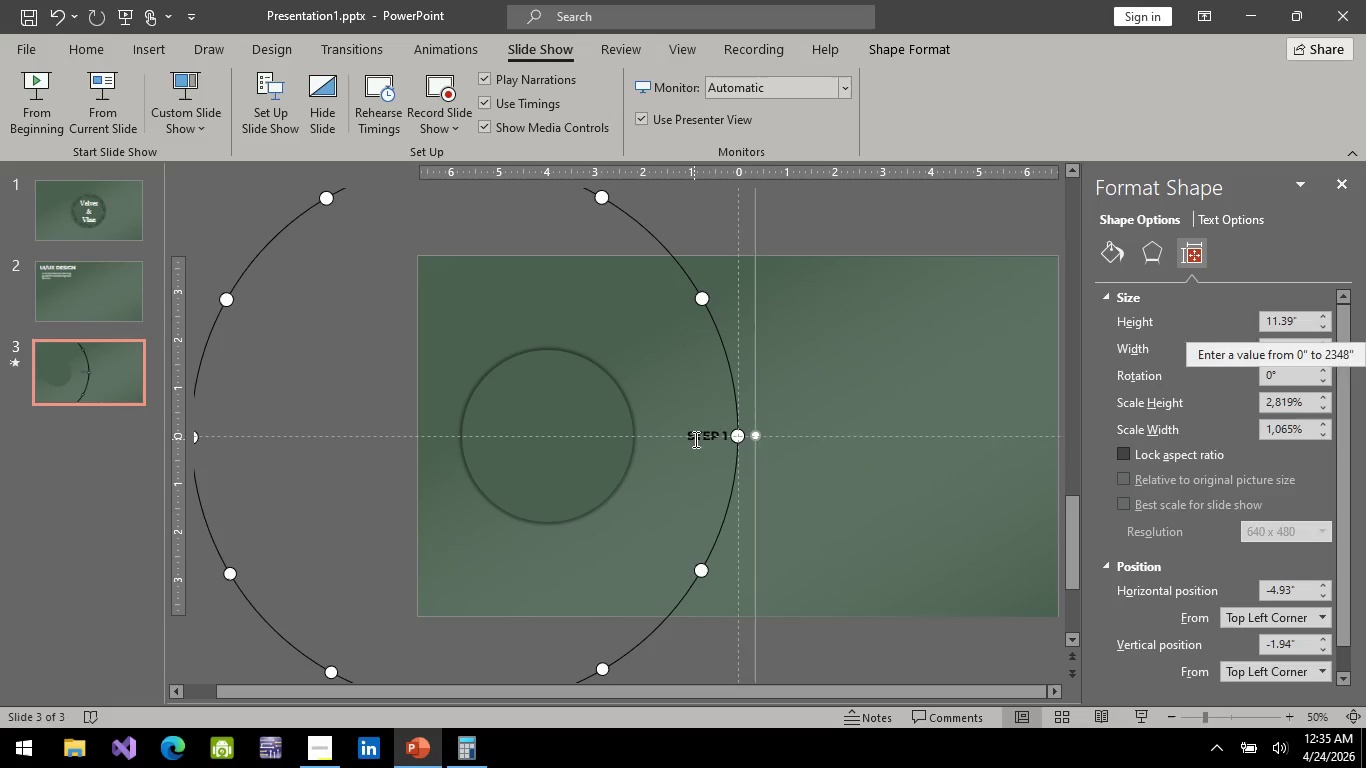 
left_click([694, 439])
 